 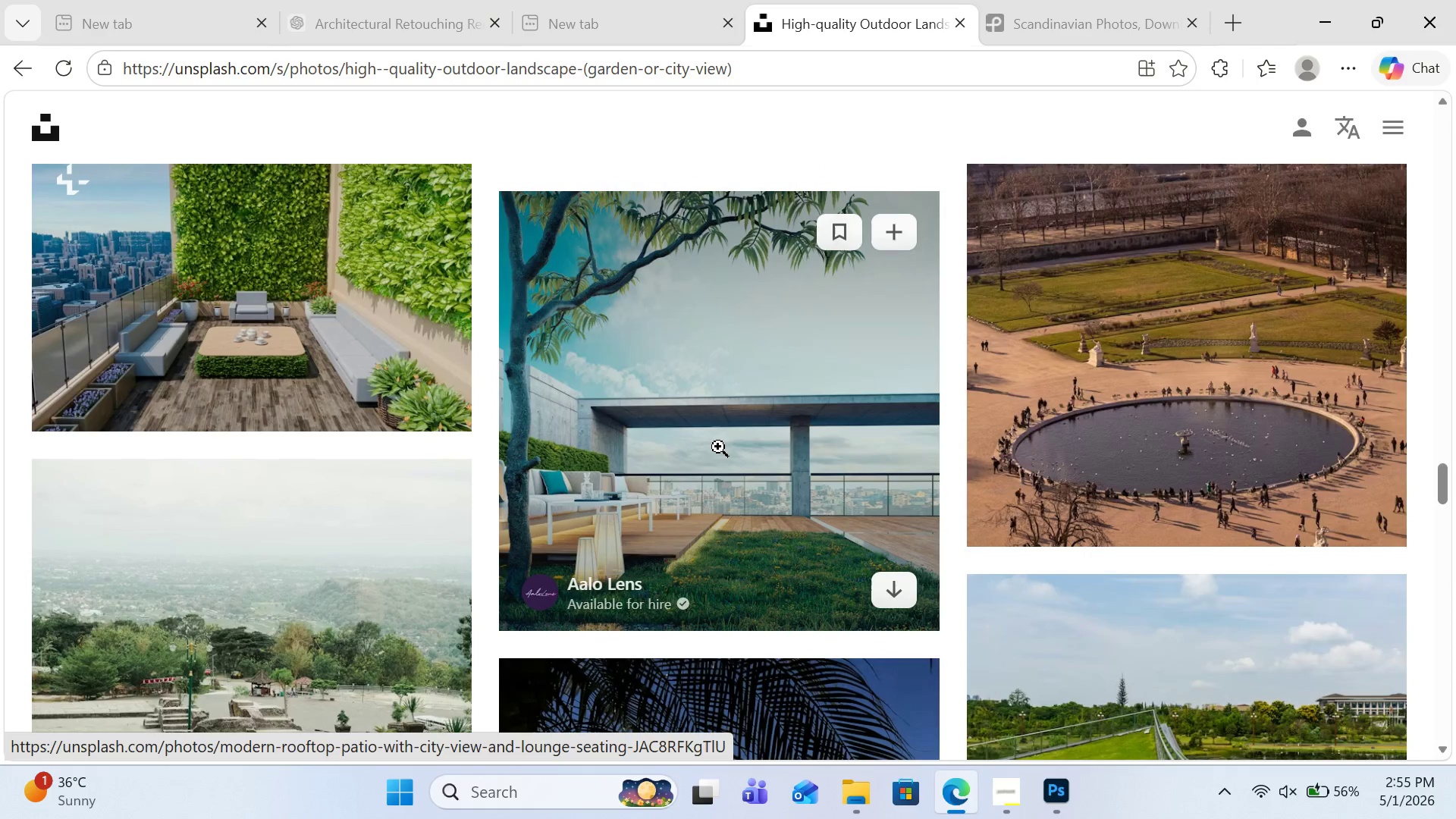 
left_click([884, 595])
 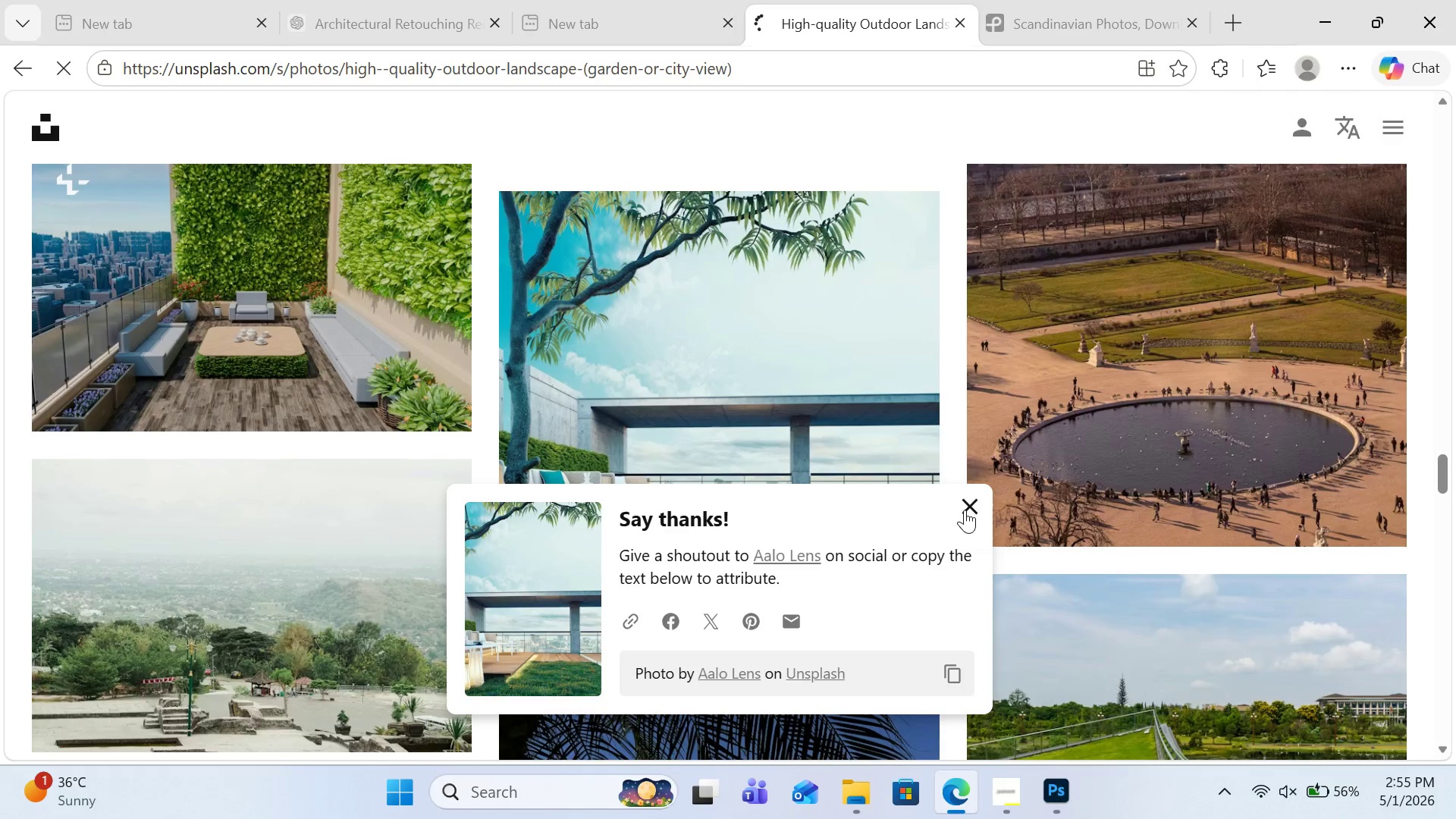 
left_click([965, 508])
 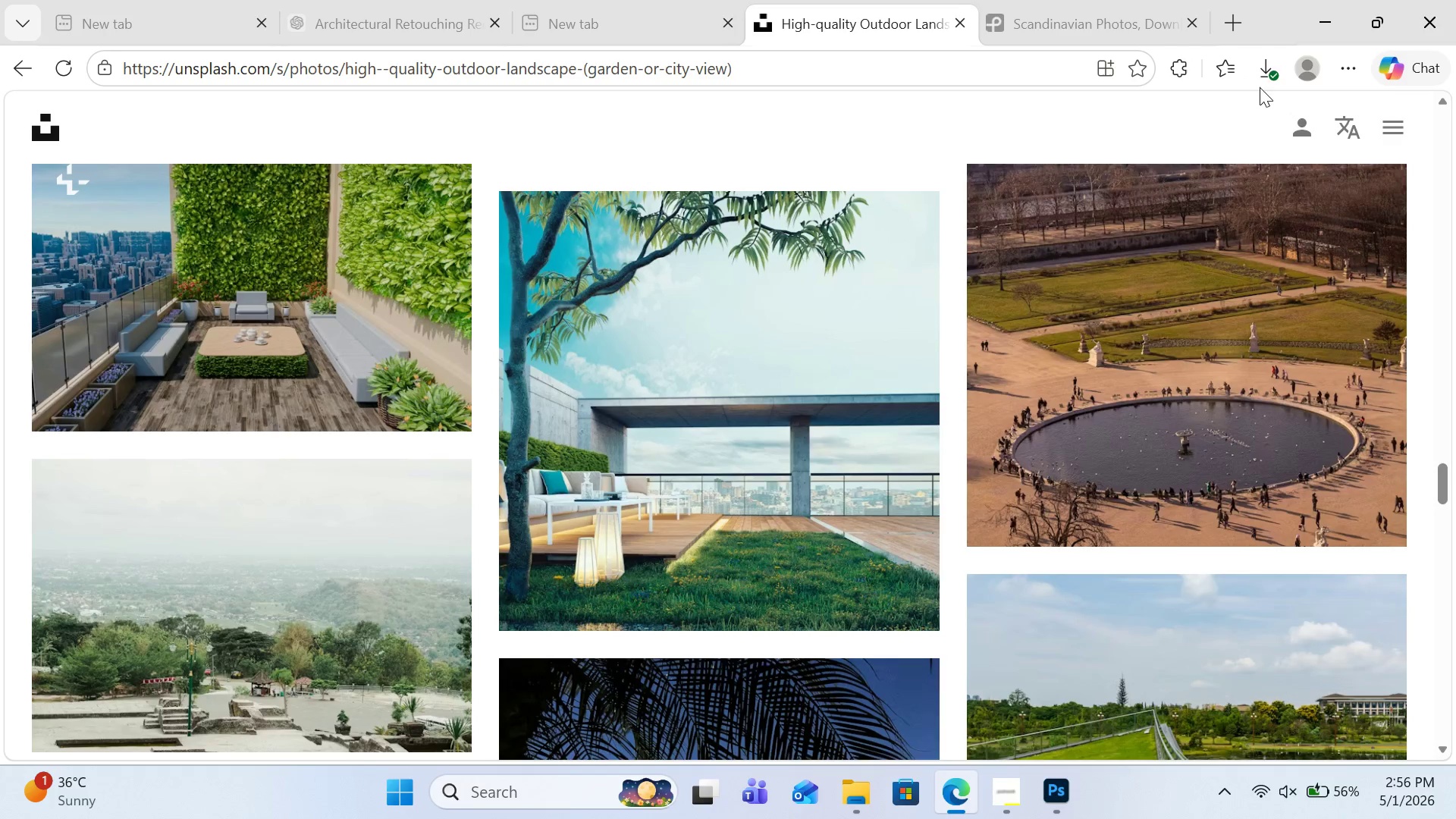 
left_click([1266, 75])
 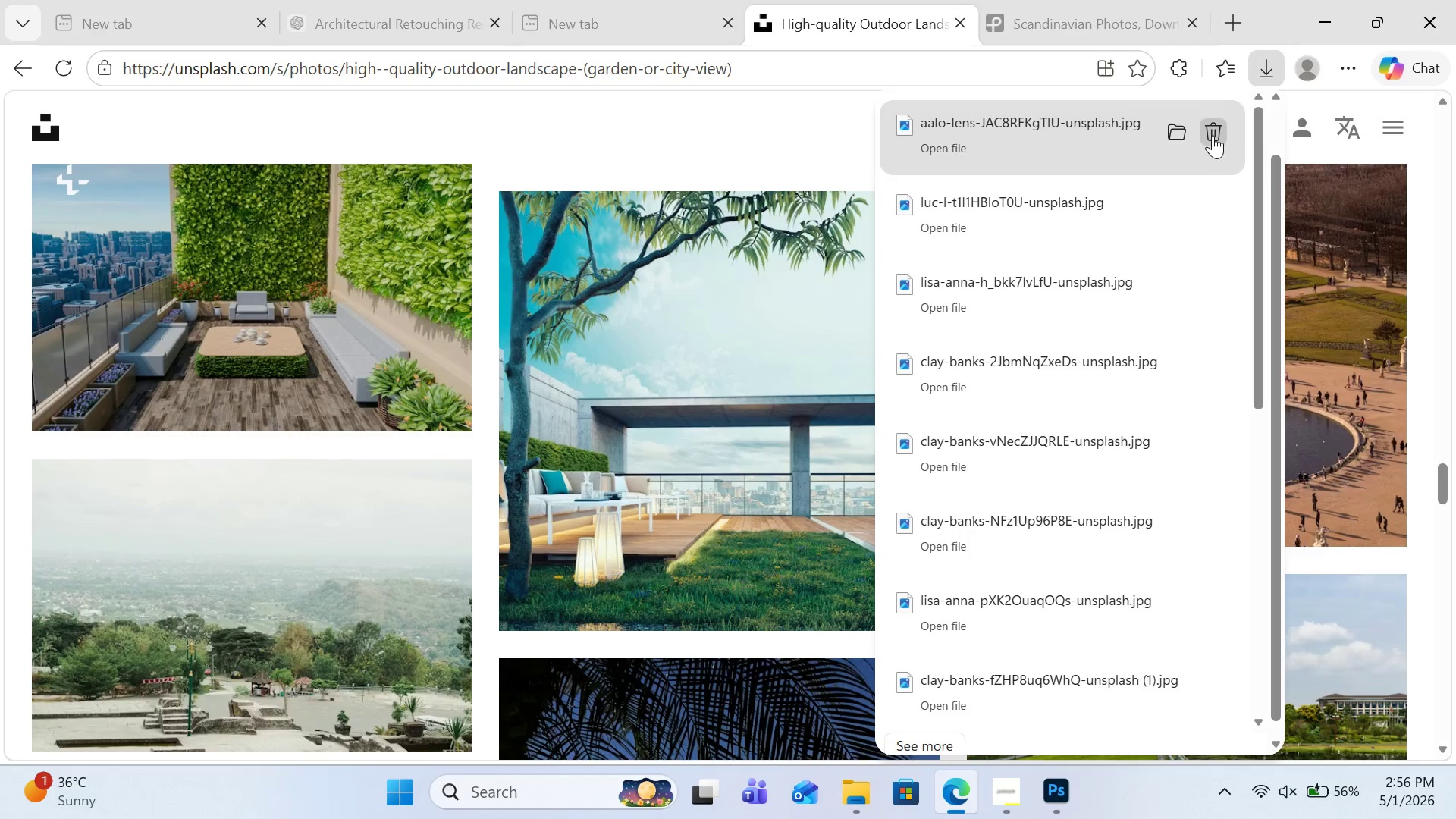 
left_click([1182, 136])
 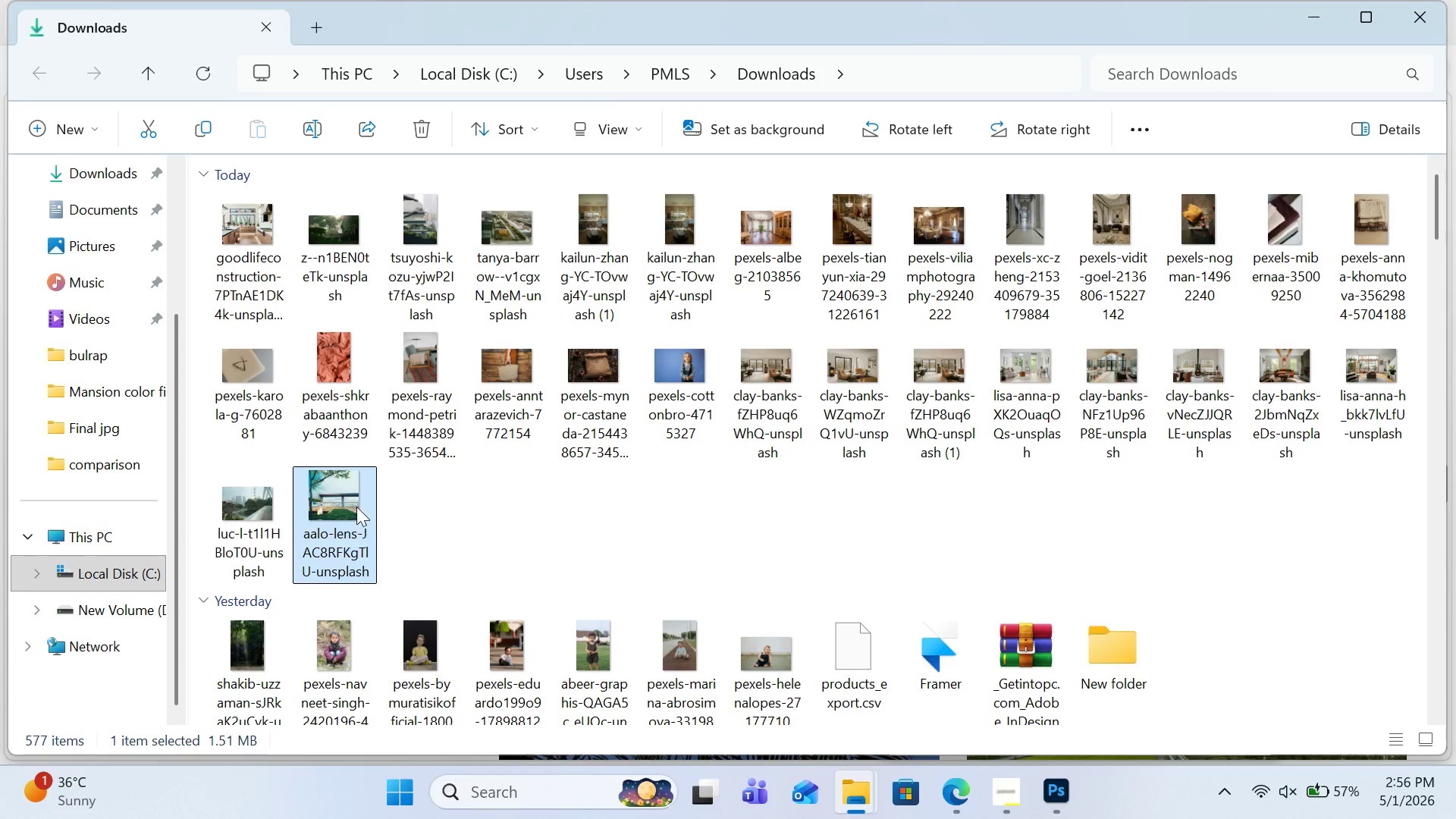 
left_click_drag(start_coordinate=[347, 500], to_coordinate=[1242, 437])
 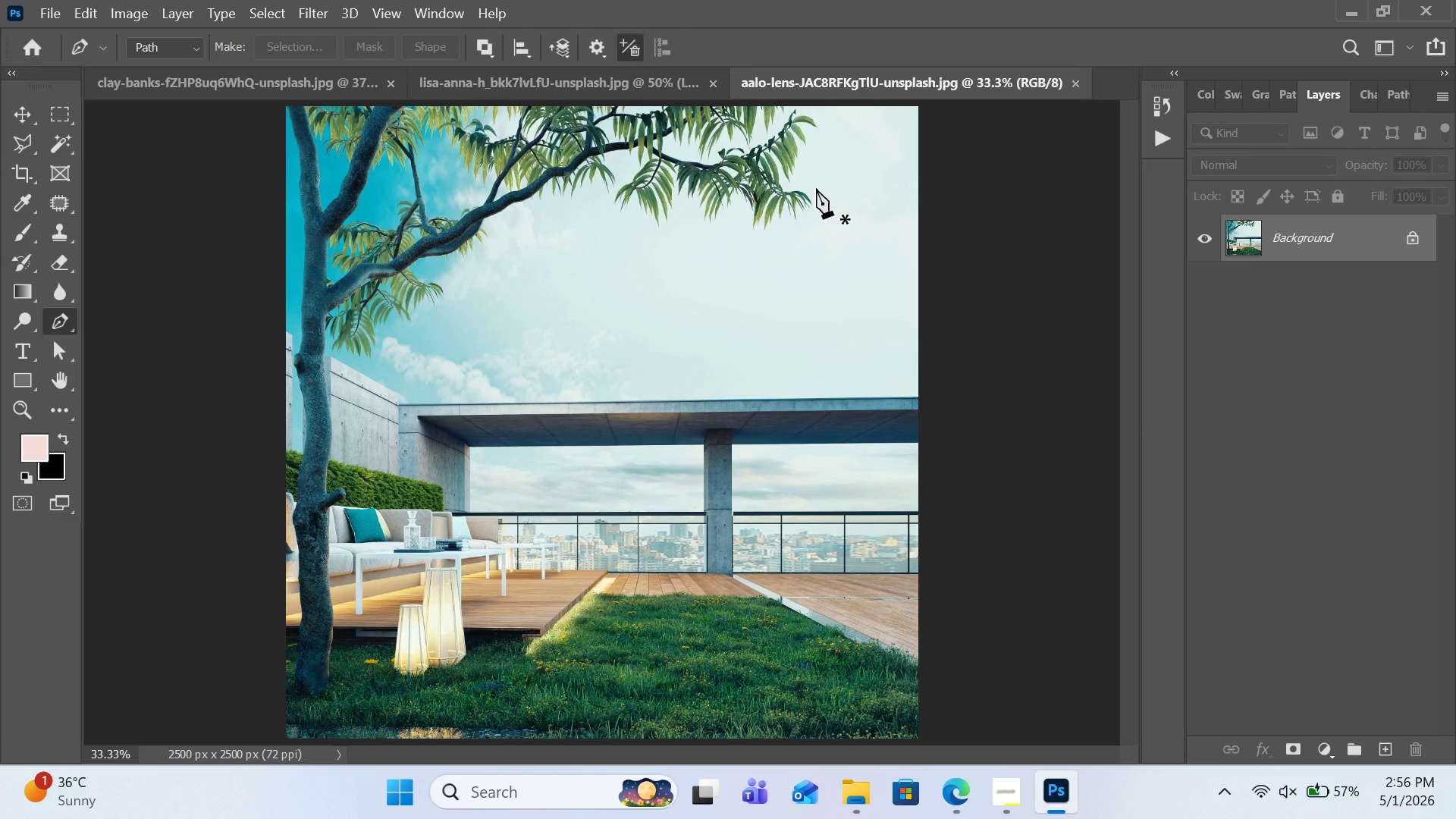 
wait(6.64)
 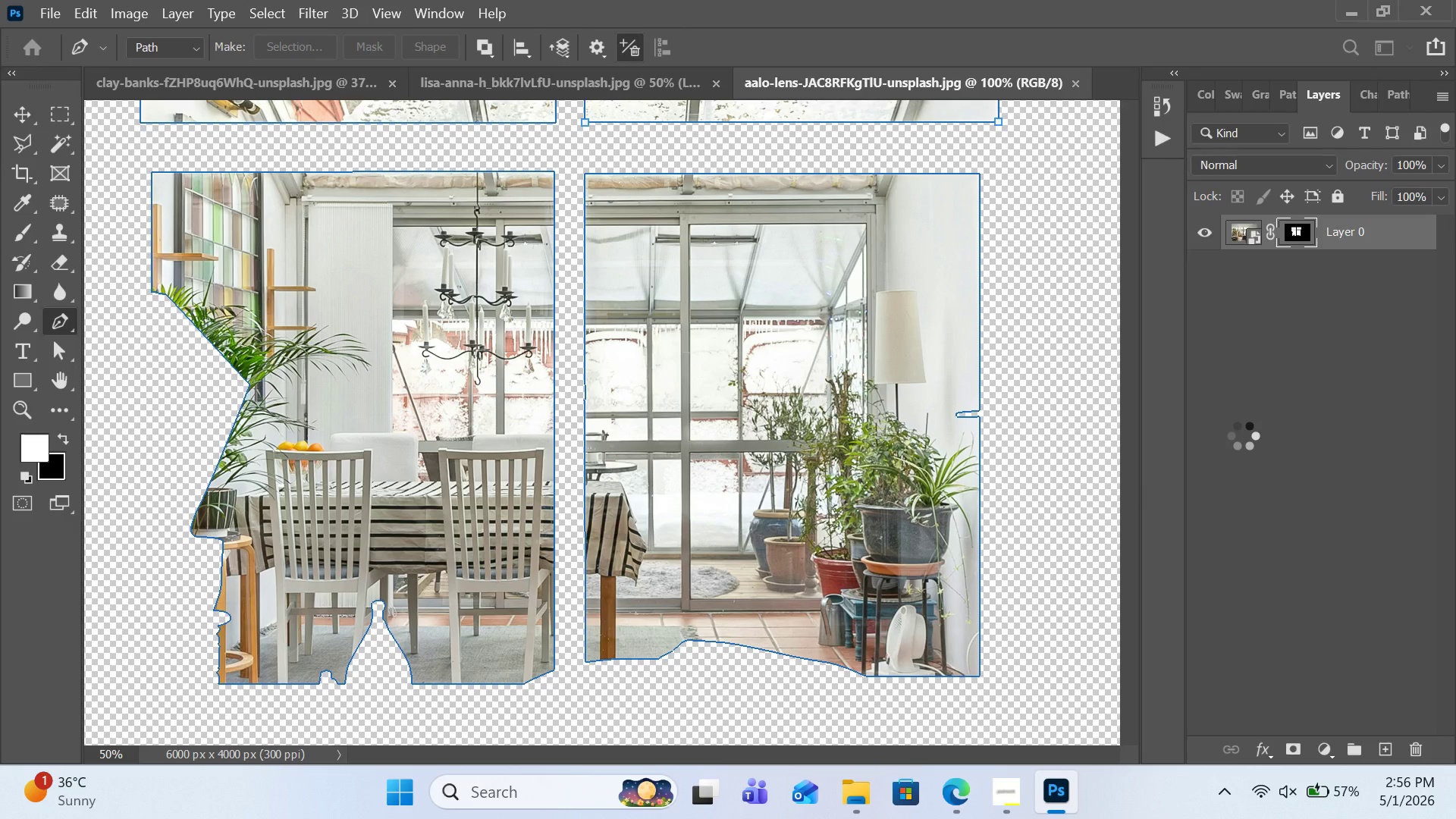 
left_click([1254, 237])
 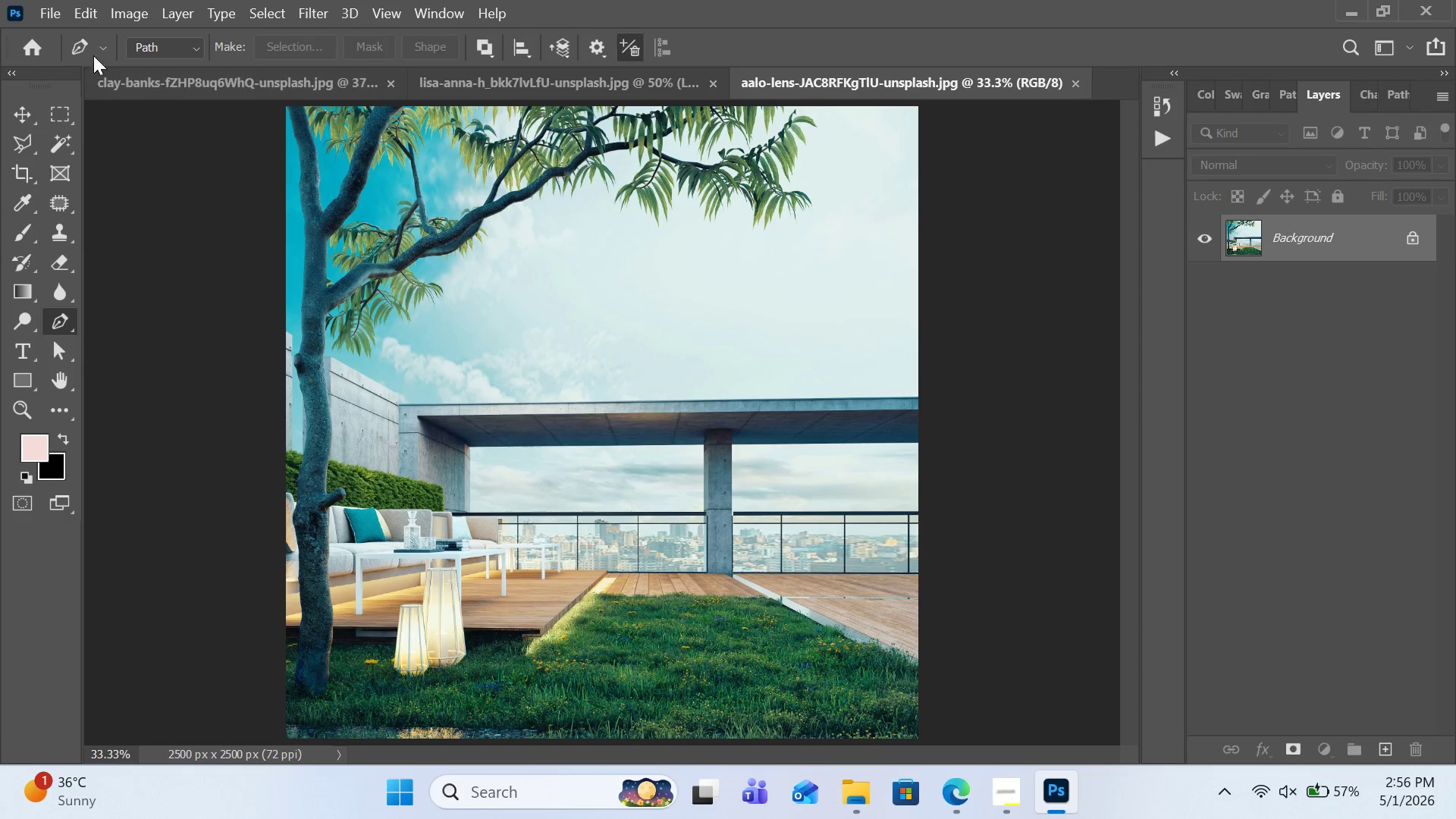 
left_click([55, 13])
 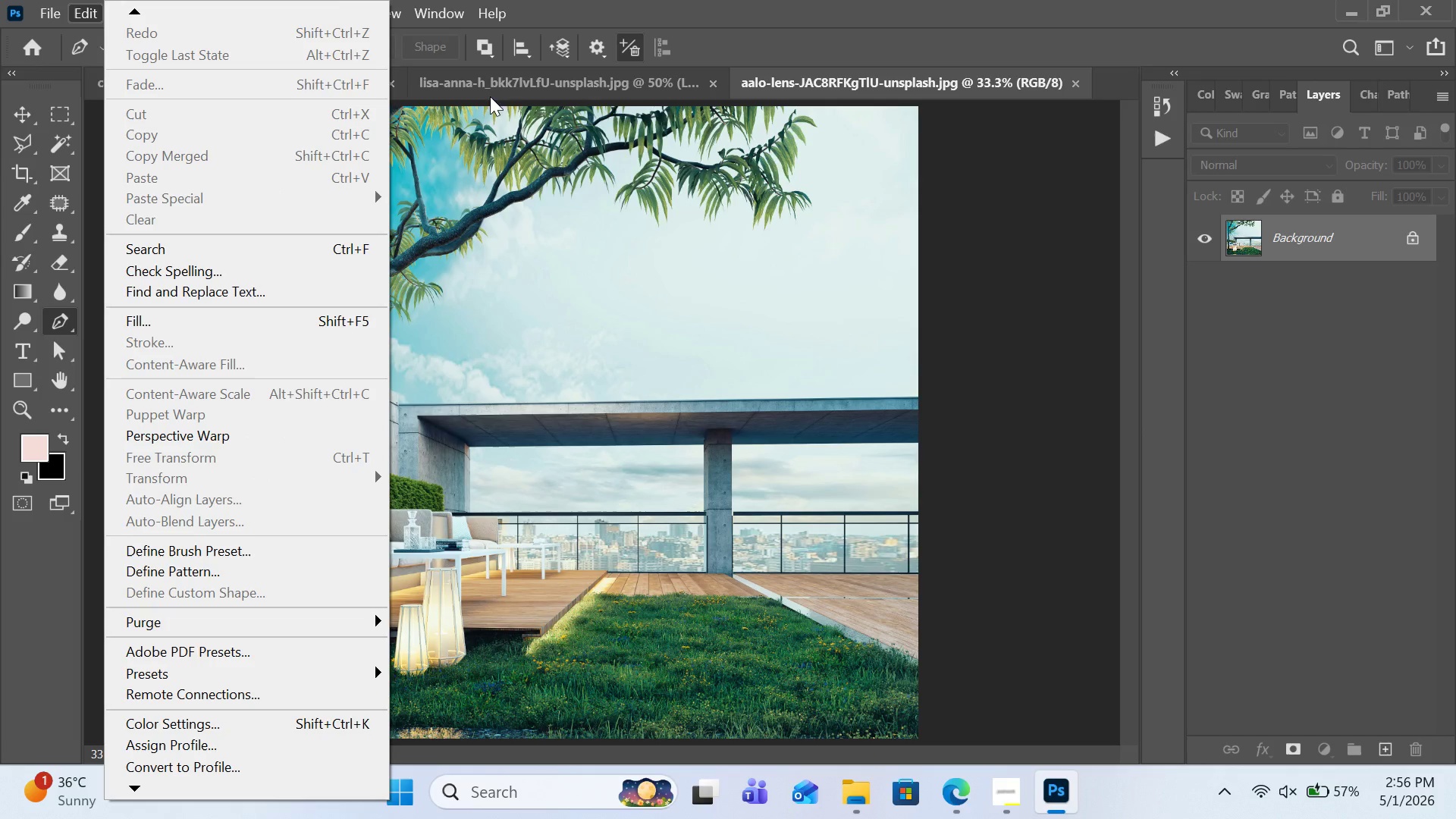 
left_click([511, 88])
 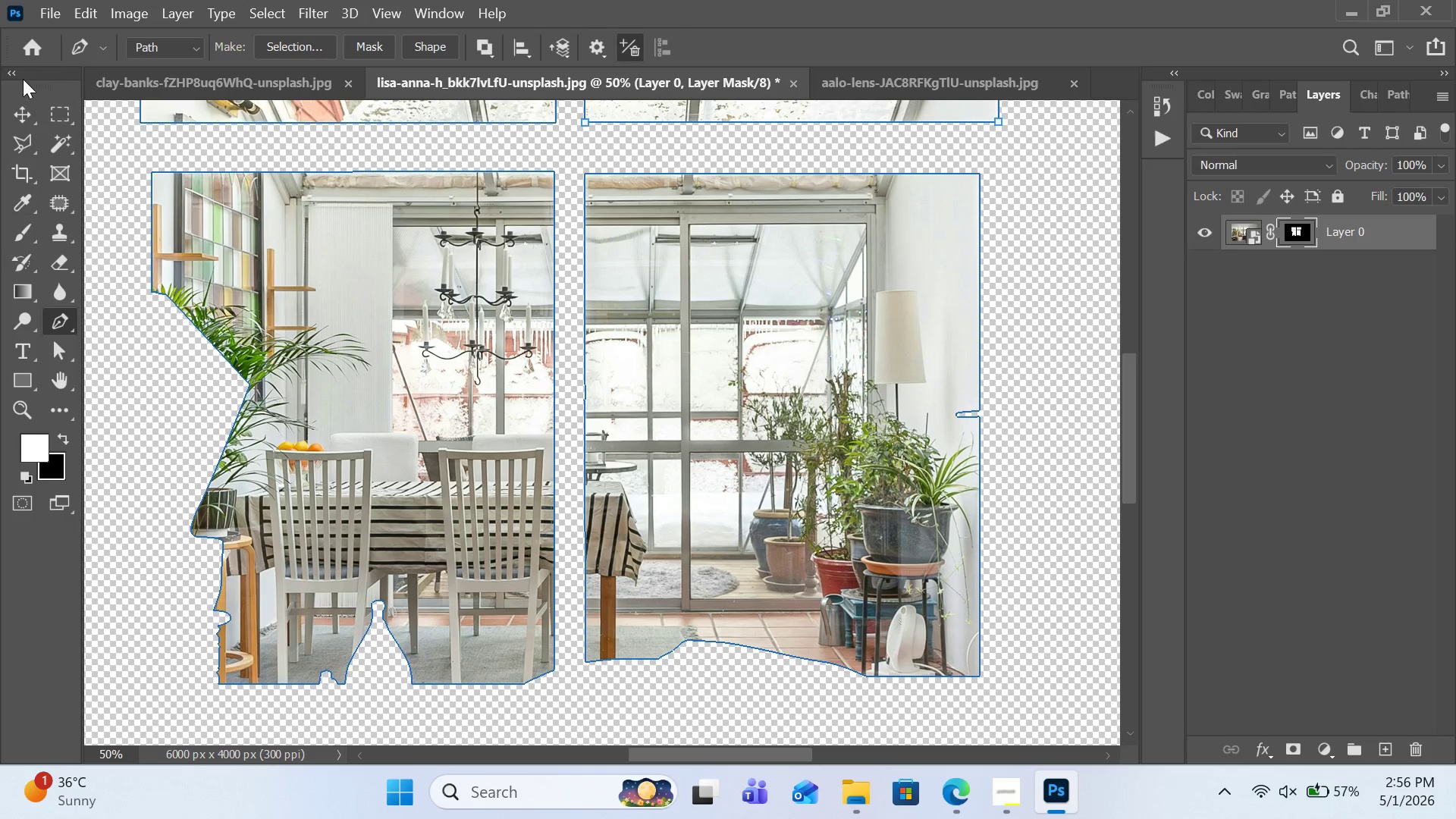 
left_click([49, 16])
 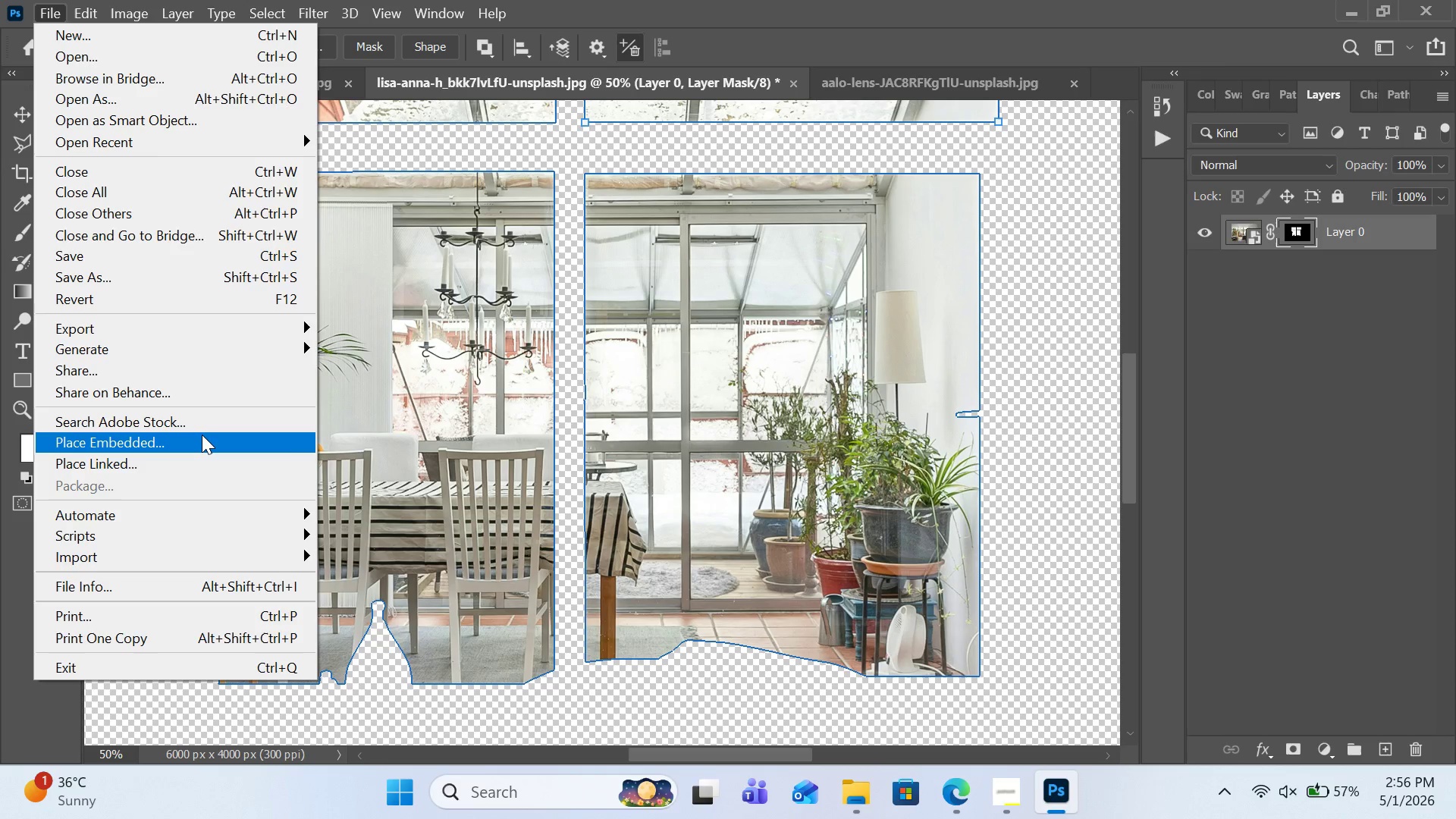 
left_click([202, 435])
 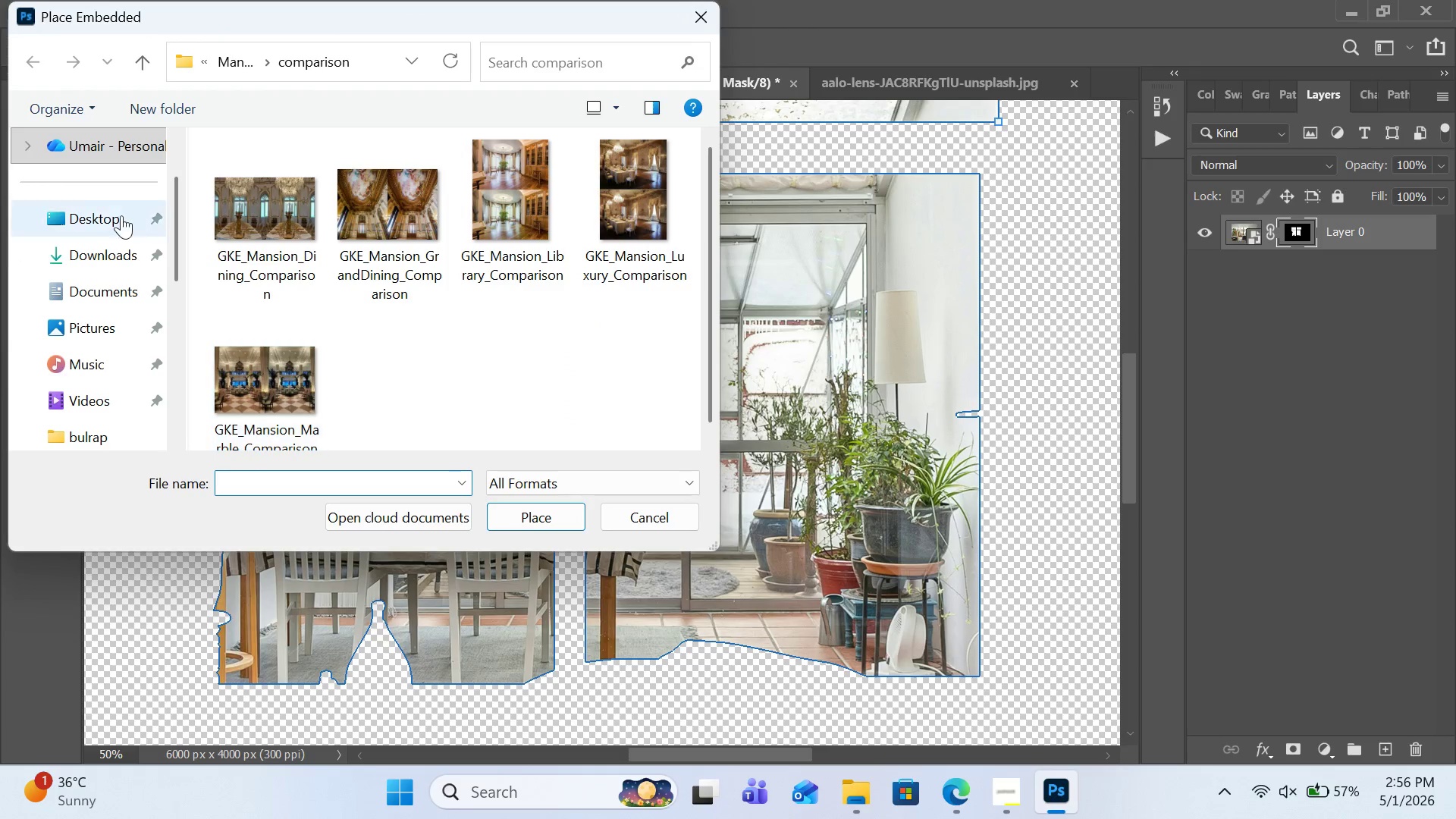 
left_click([95, 249])
 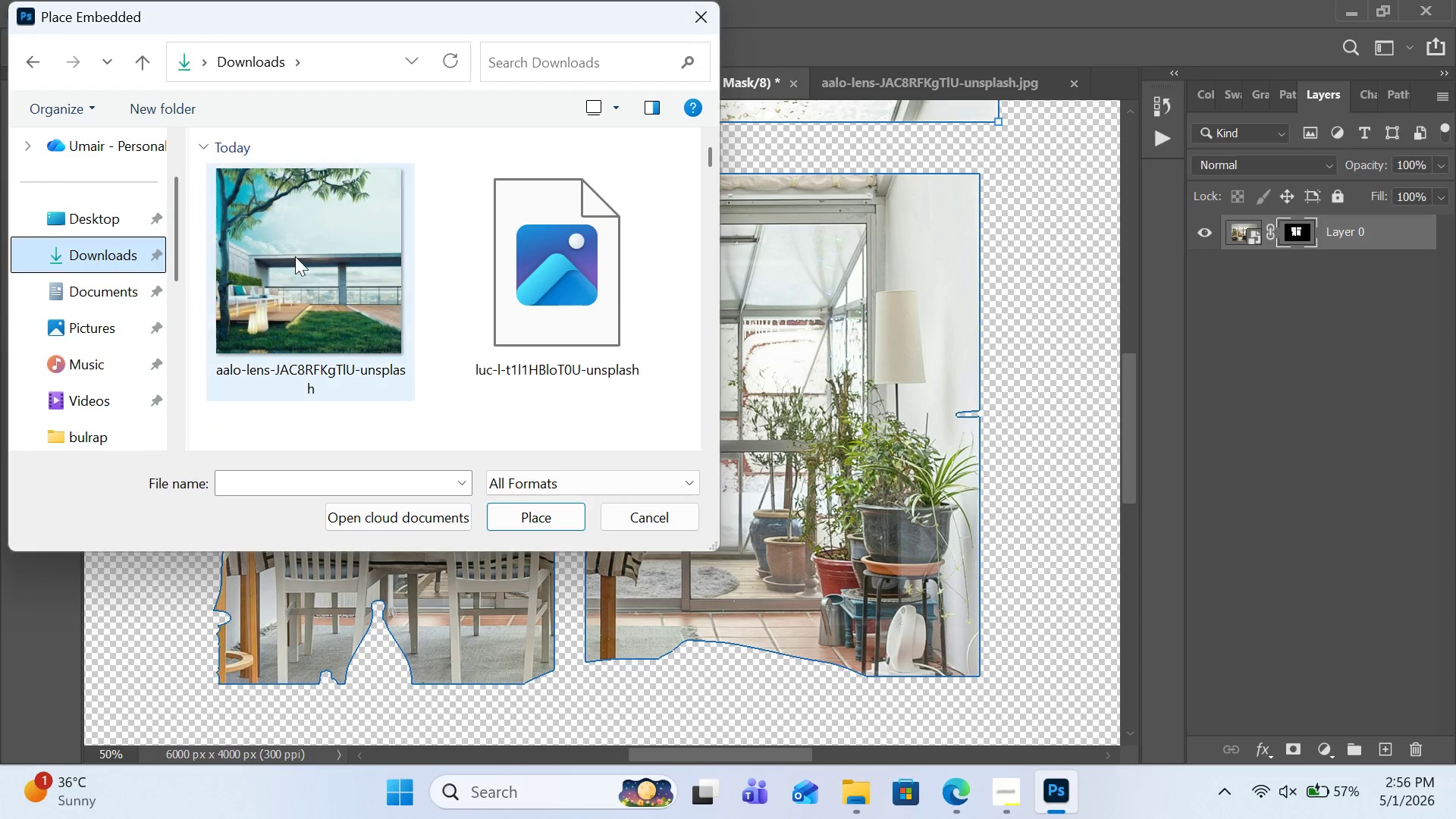 
double_click([295, 256])
 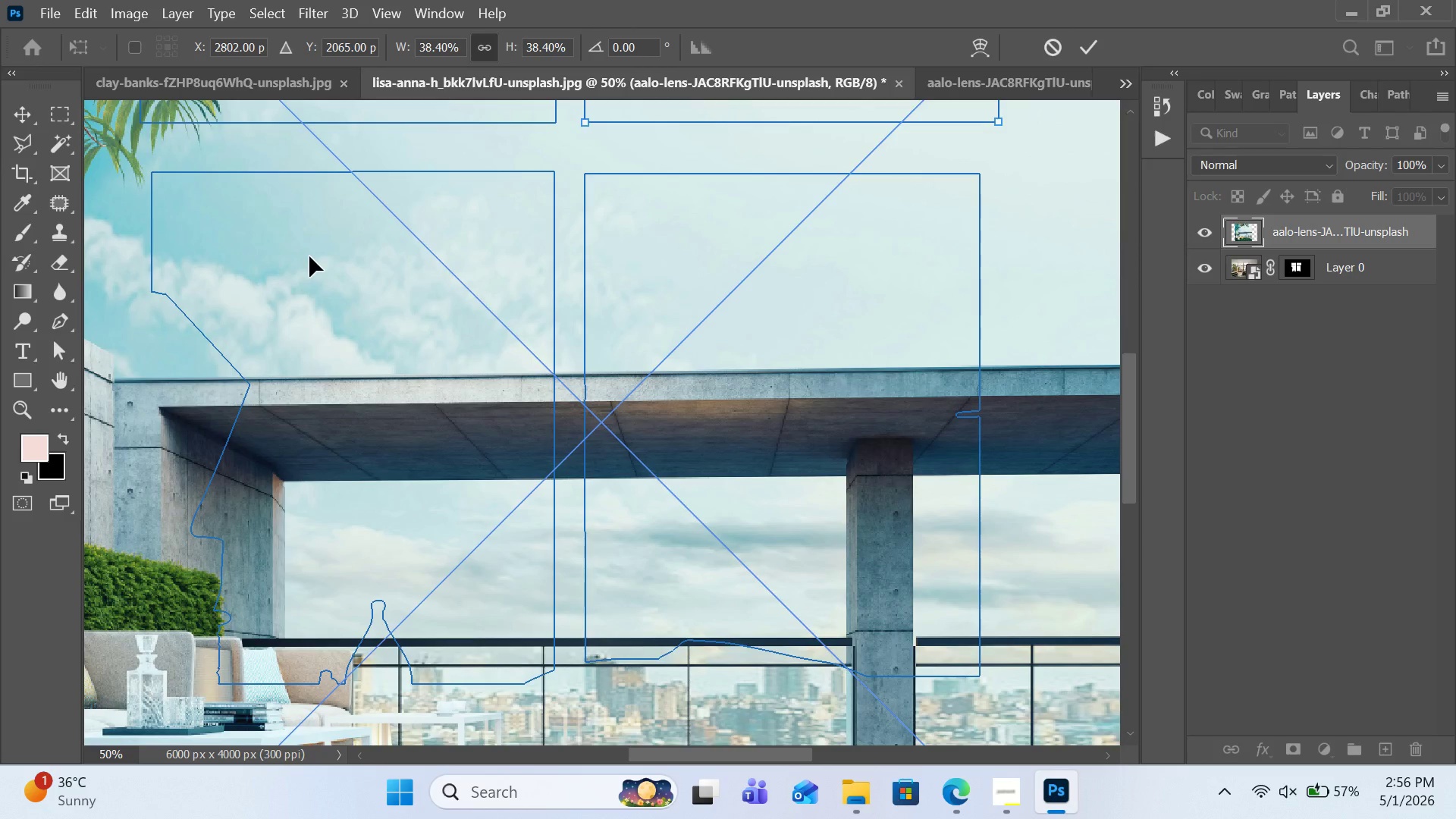 
wait(5.23)
 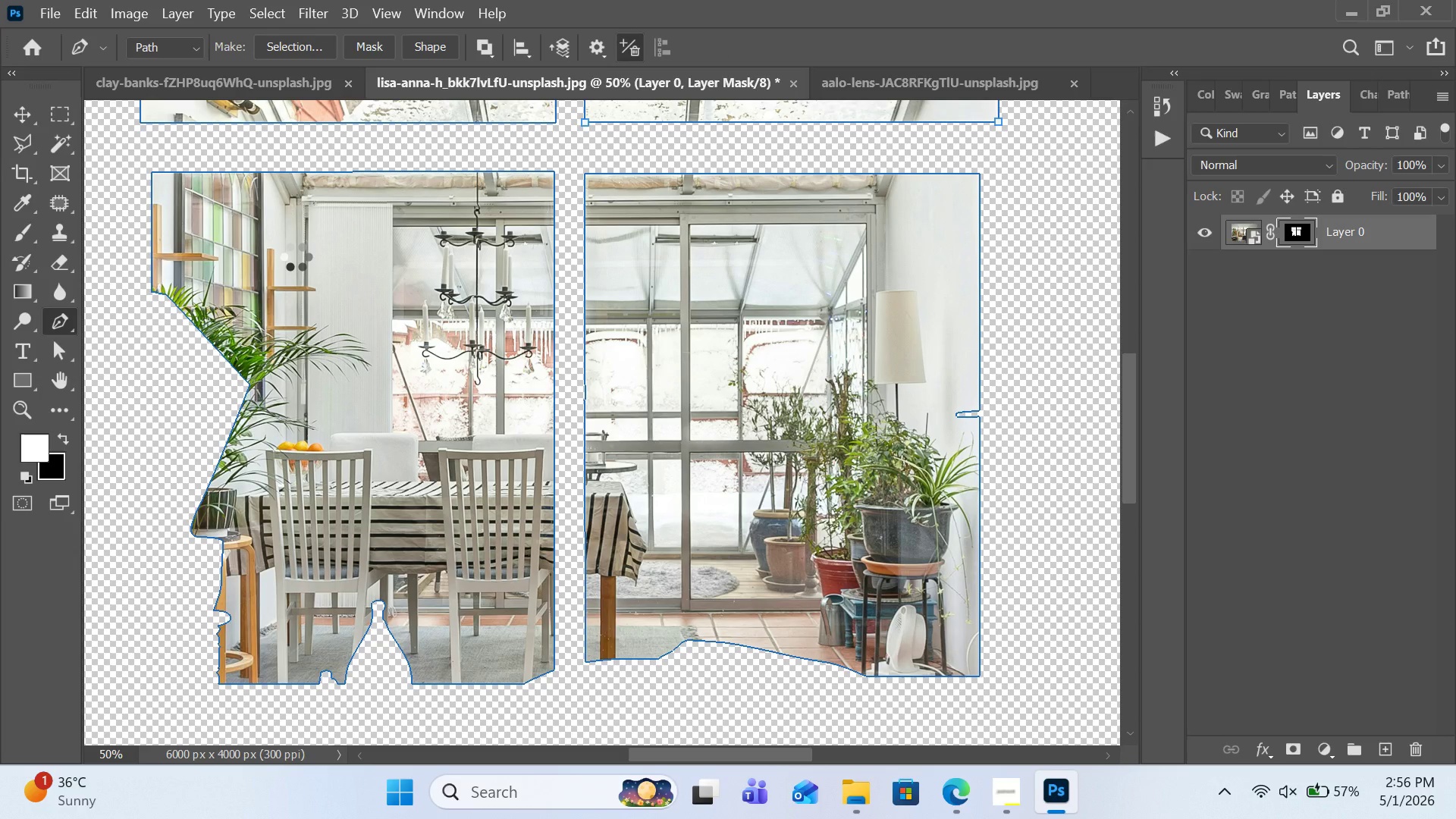 
key(Control+0)
 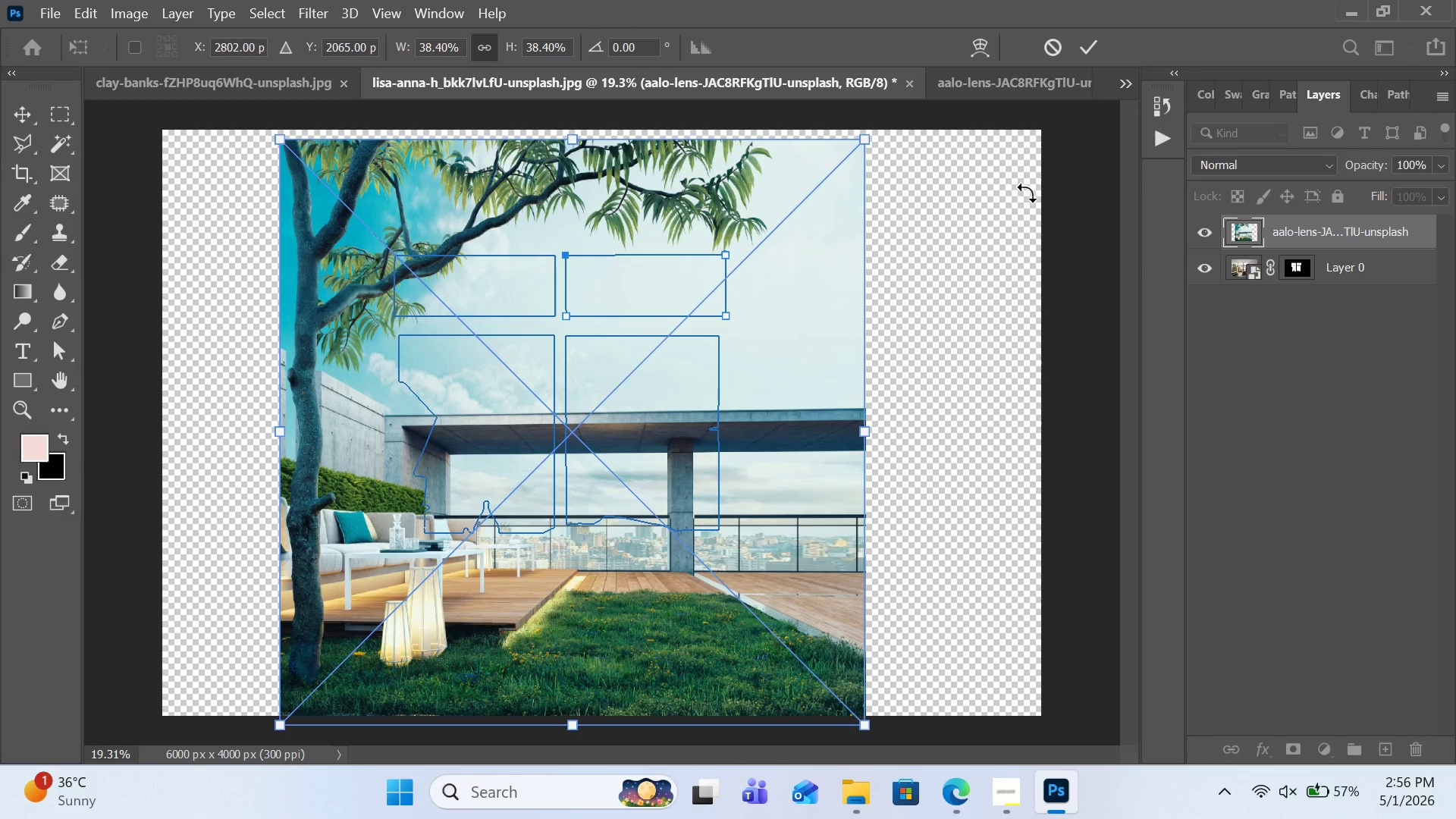 
left_click_drag(start_coordinate=[1333, 222], to_coordinate=[1331, 322])
 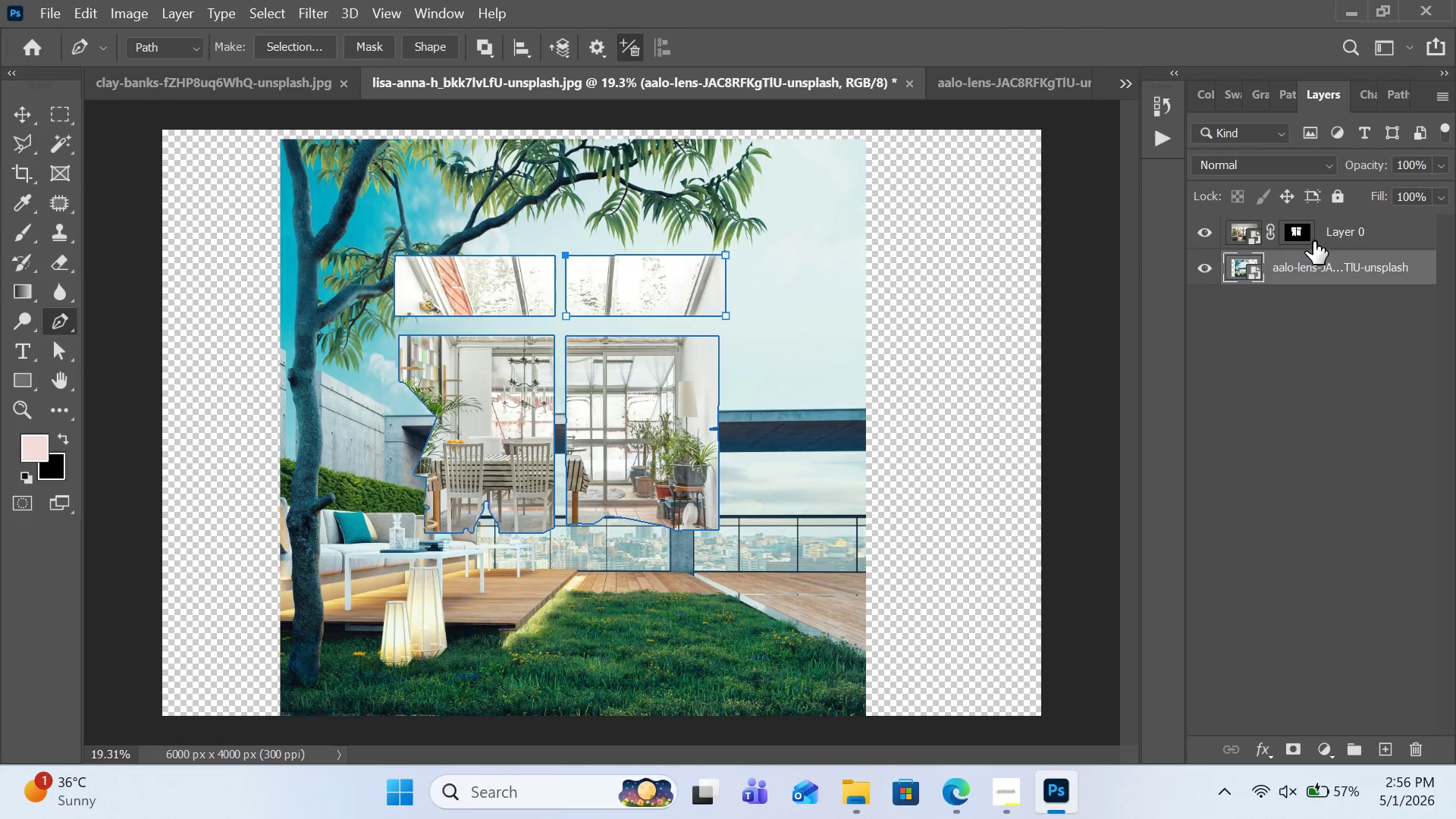 
left_click([1309, 240])
 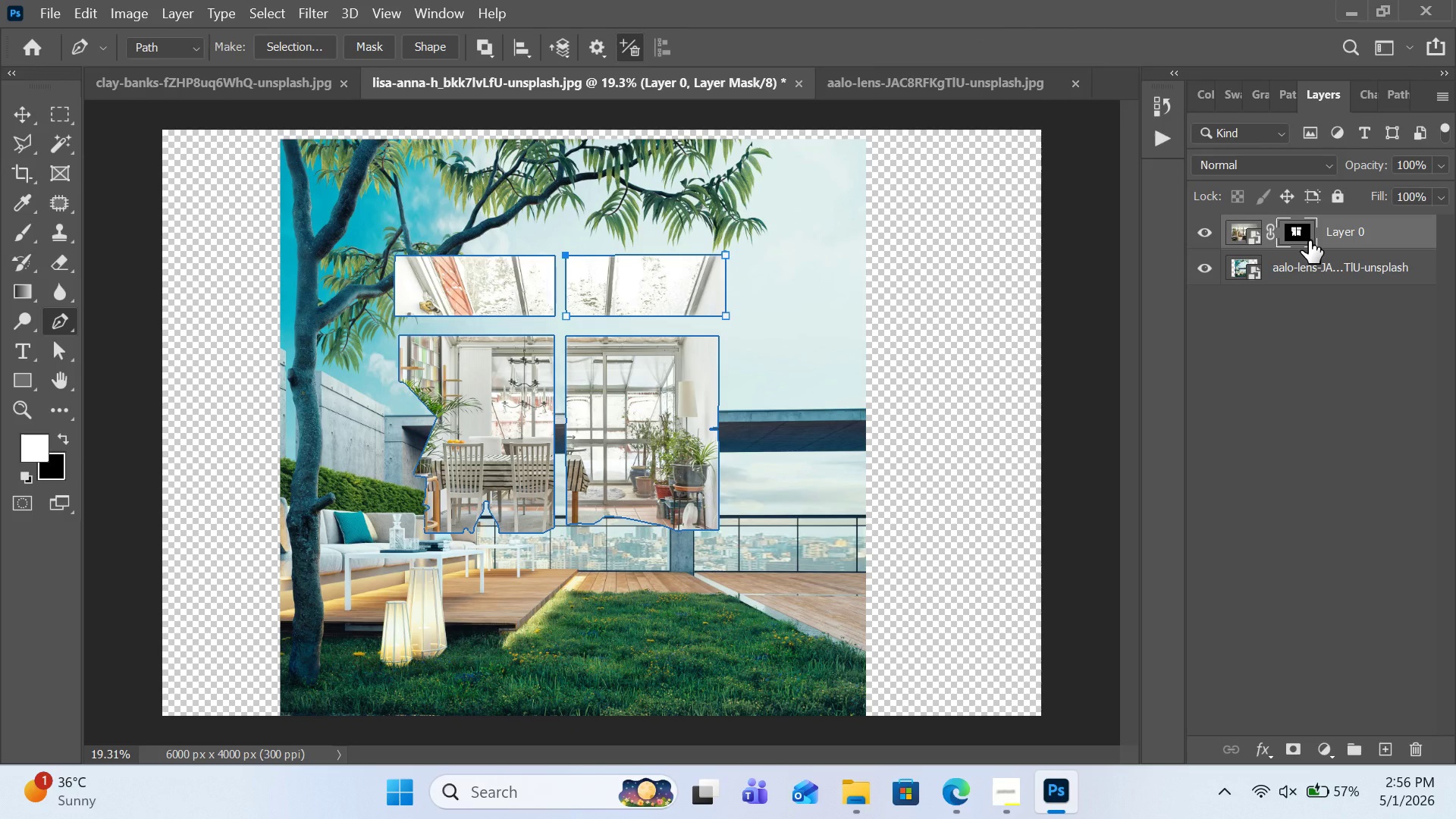 
key(Control+I)
 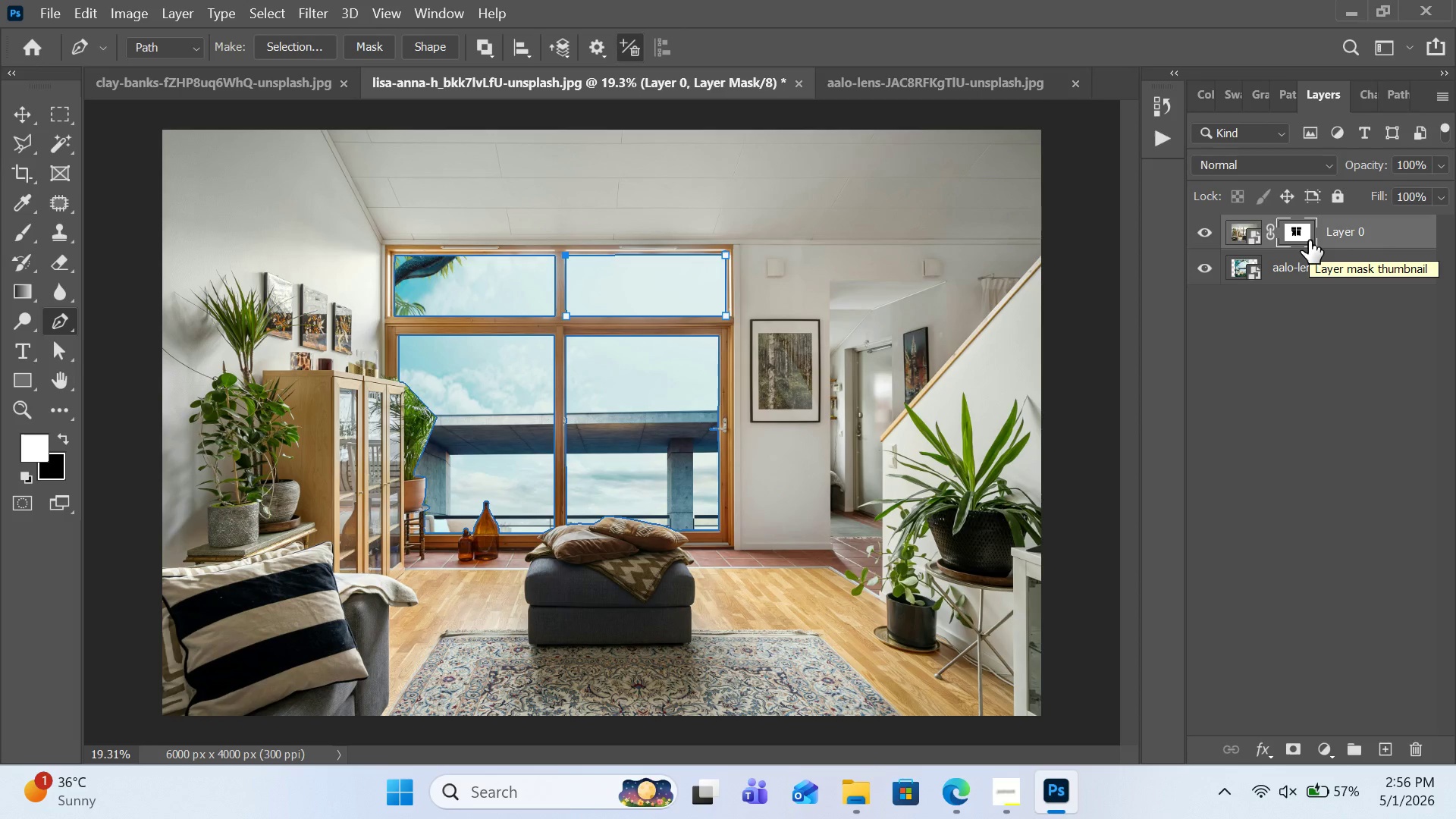 
wait(7.94)
 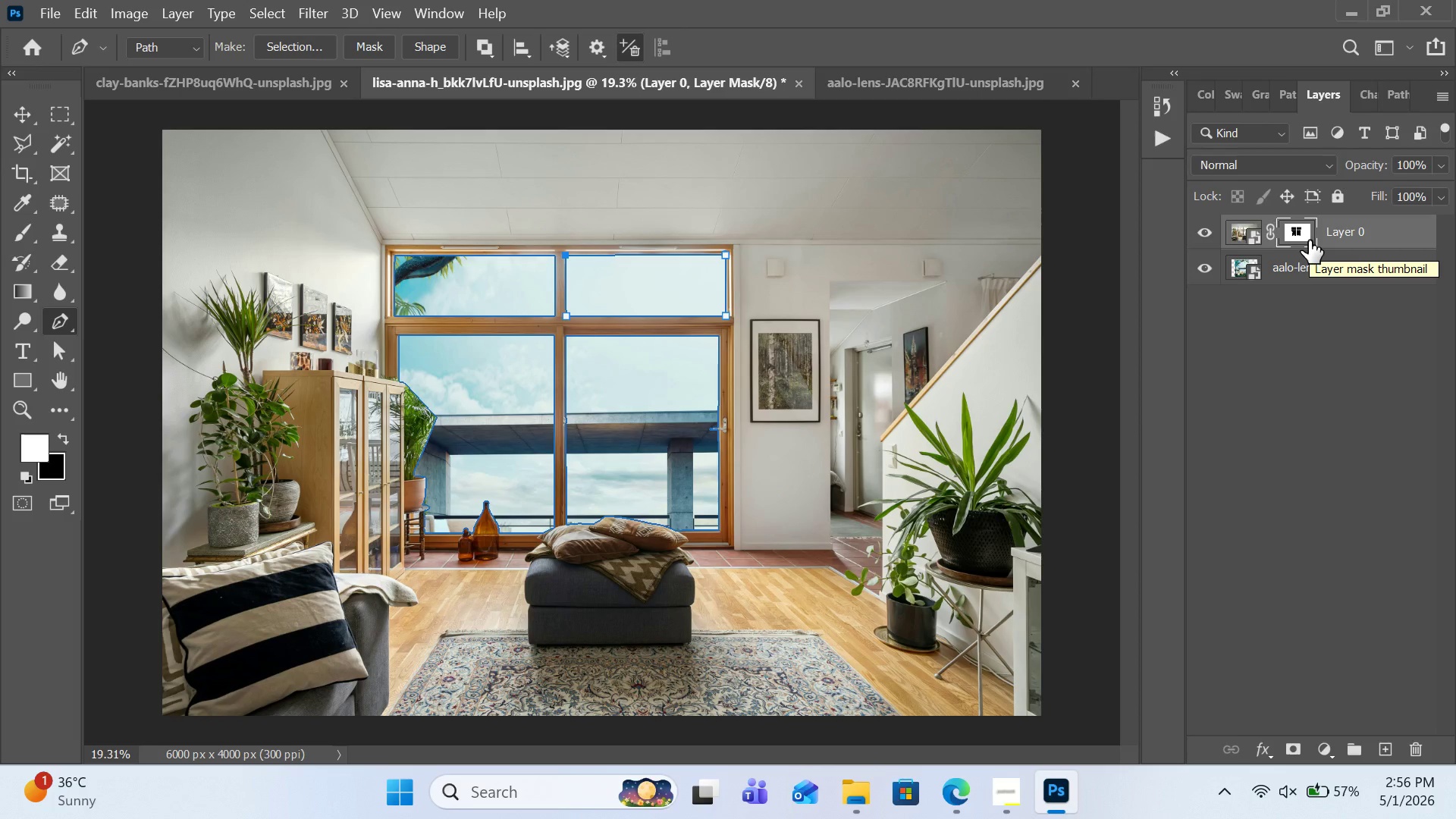 
left_click([1309, 275])
 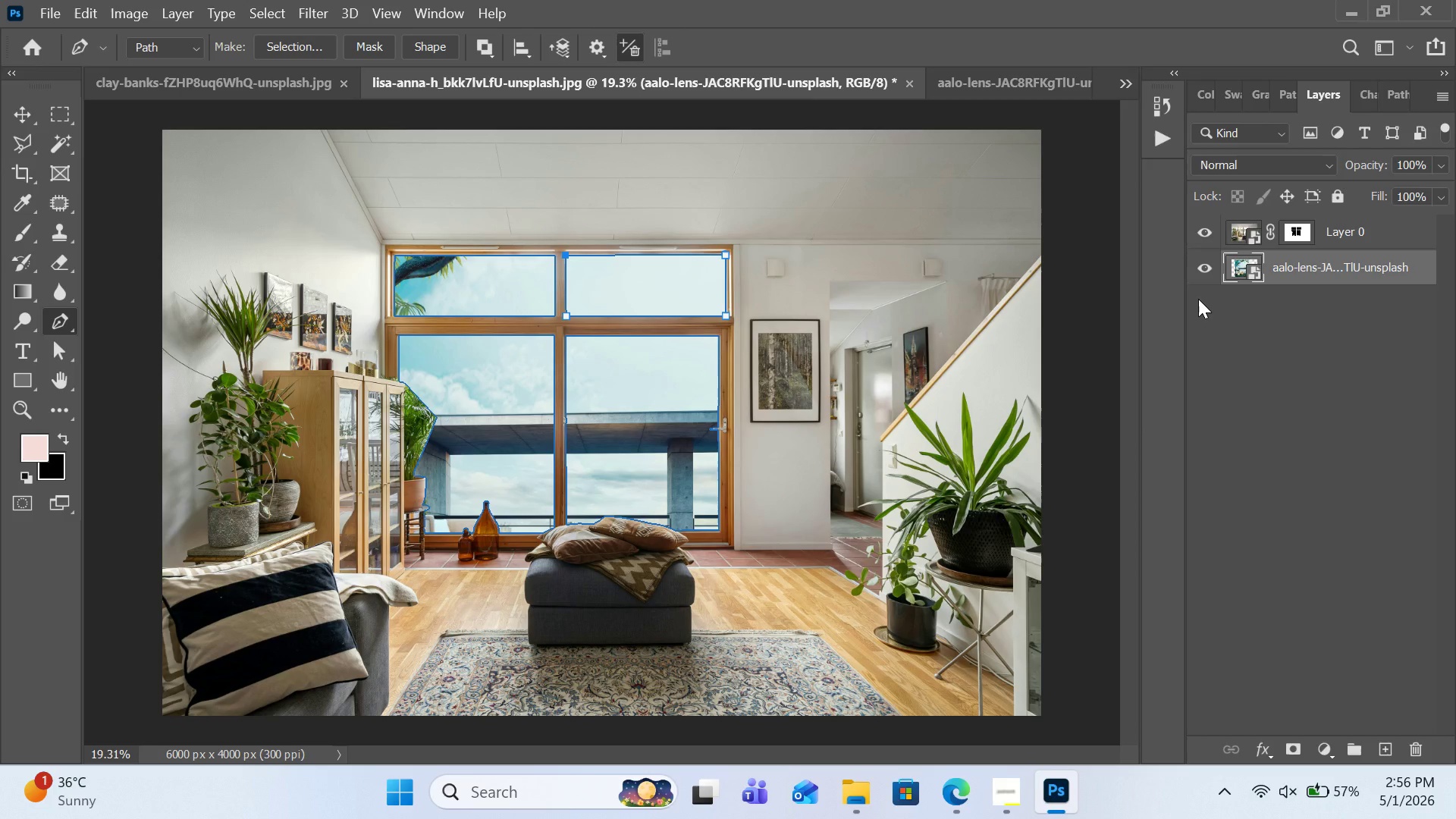 
key(Control+T)
 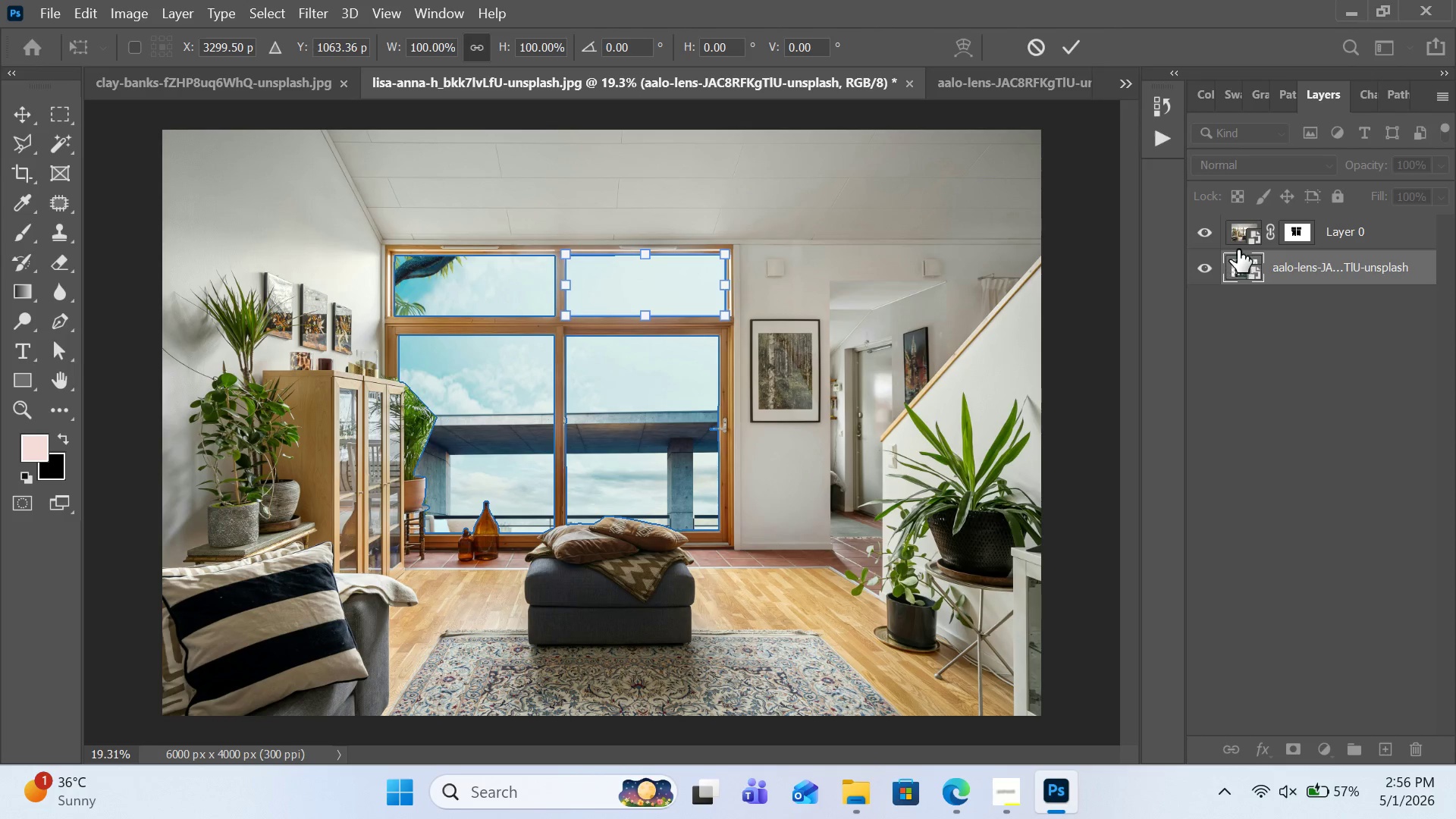 
left_click([1238, 243])
 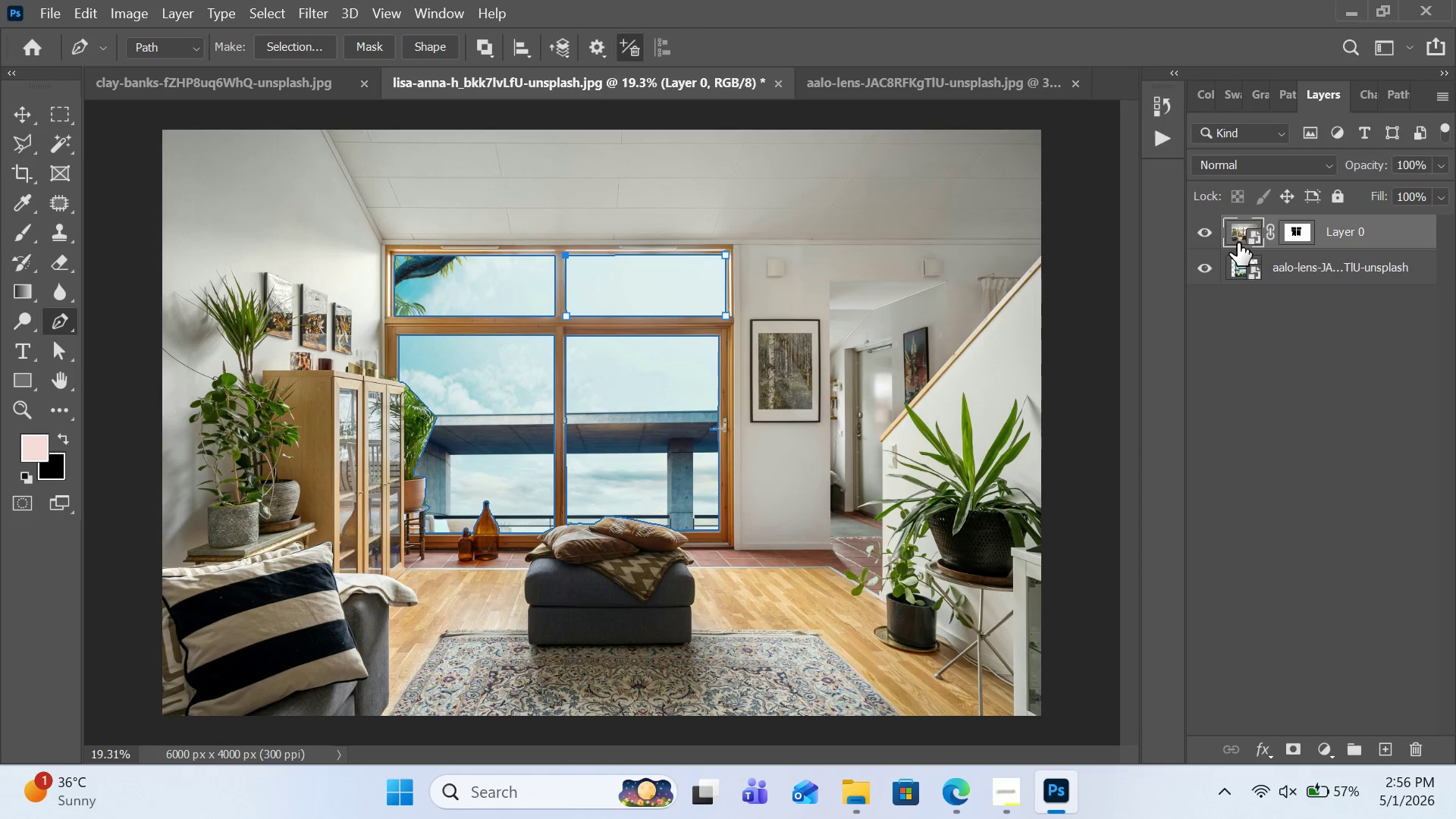 
key(Control+T)
 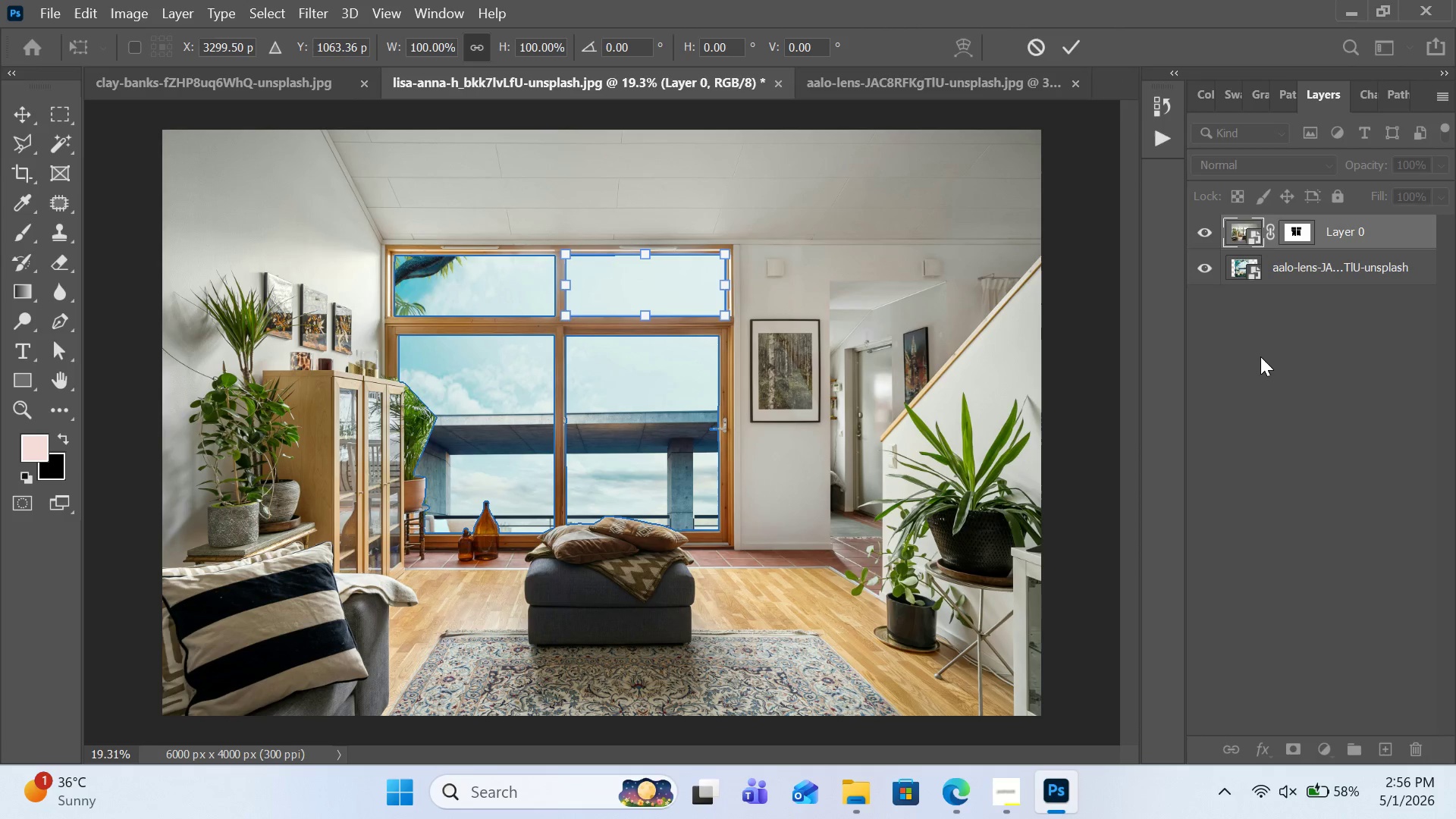 
left_click([1260, 357])
 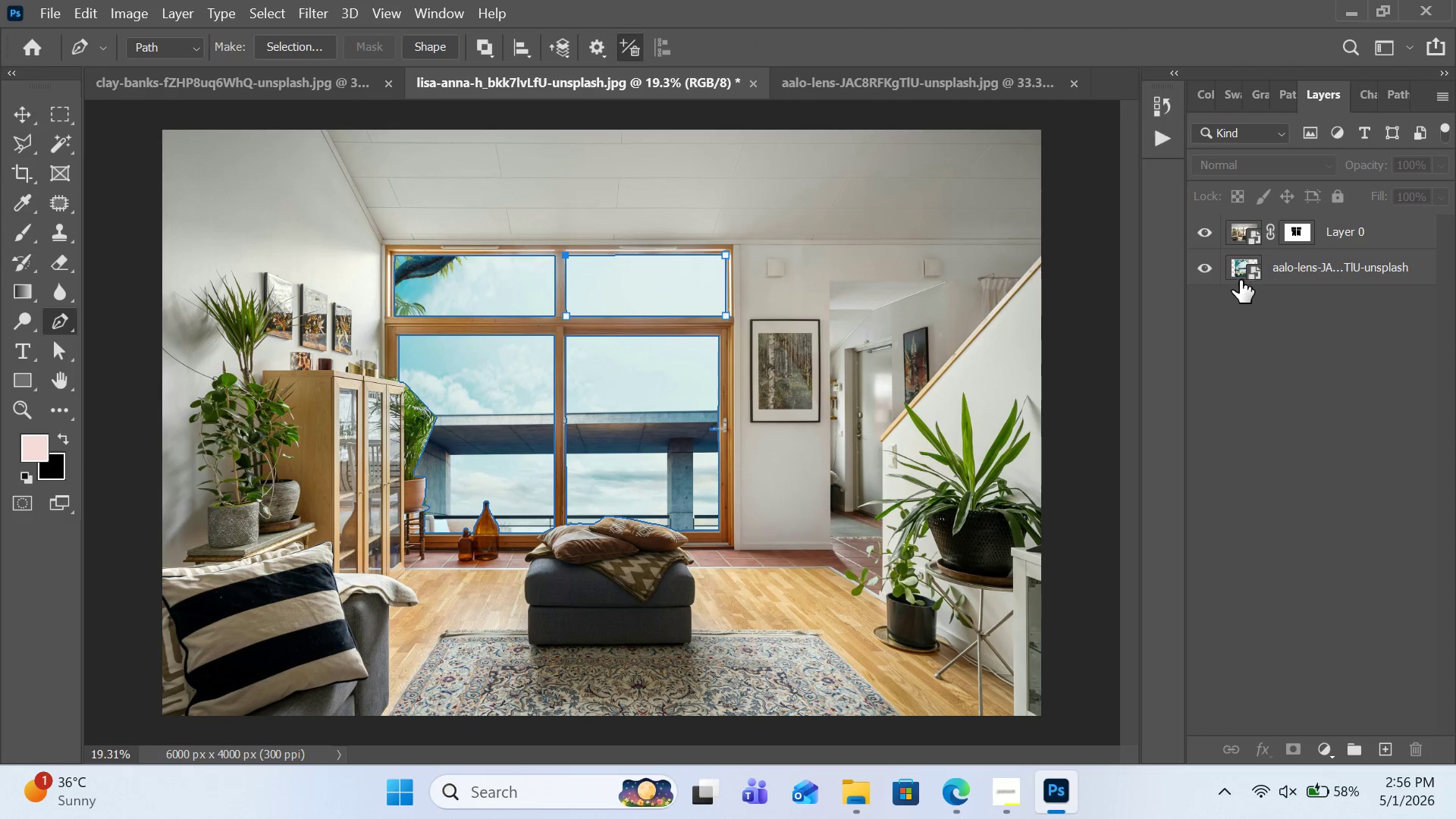 
left_click([1238, 278])
 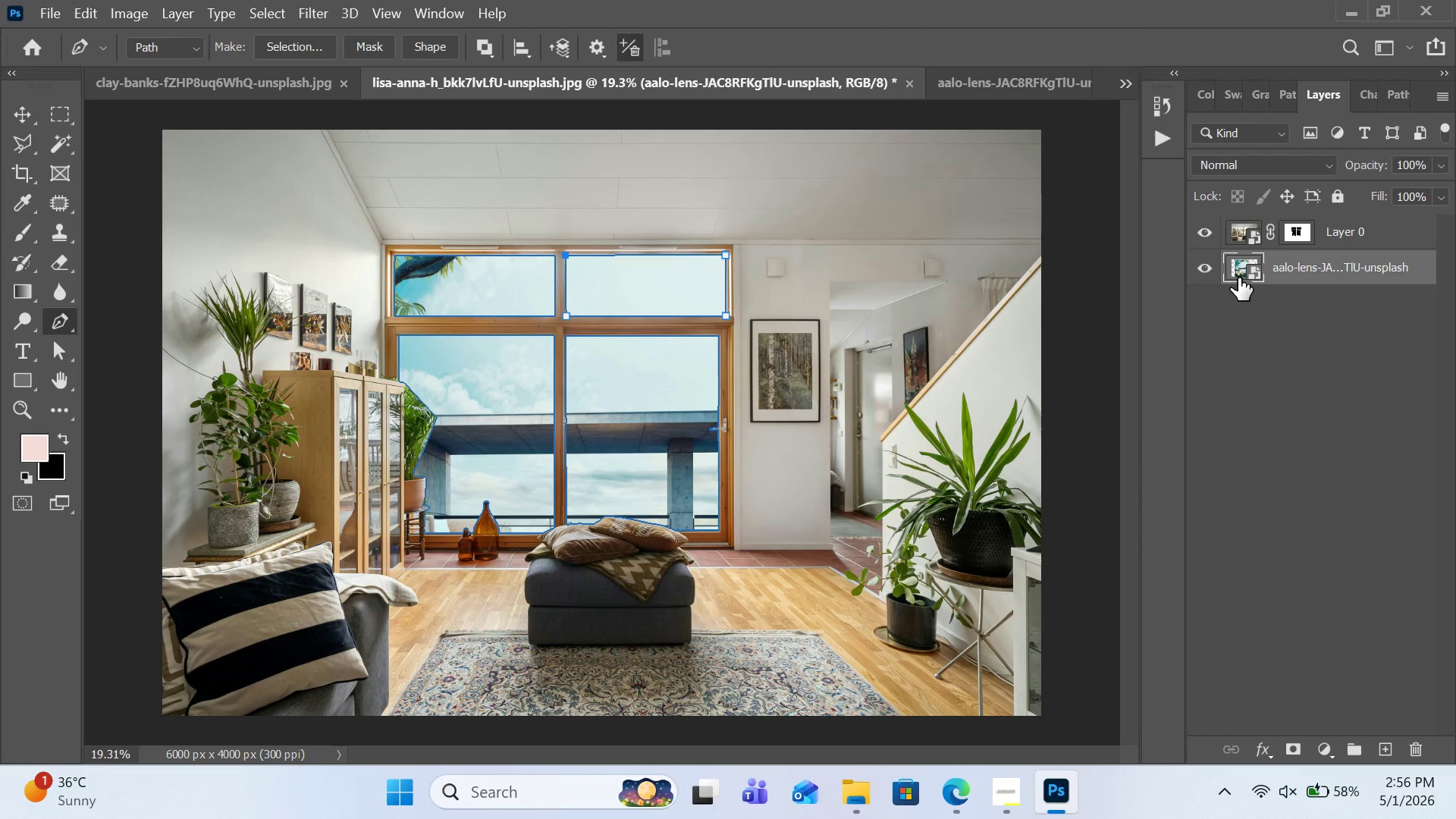 
key(Control+T)
 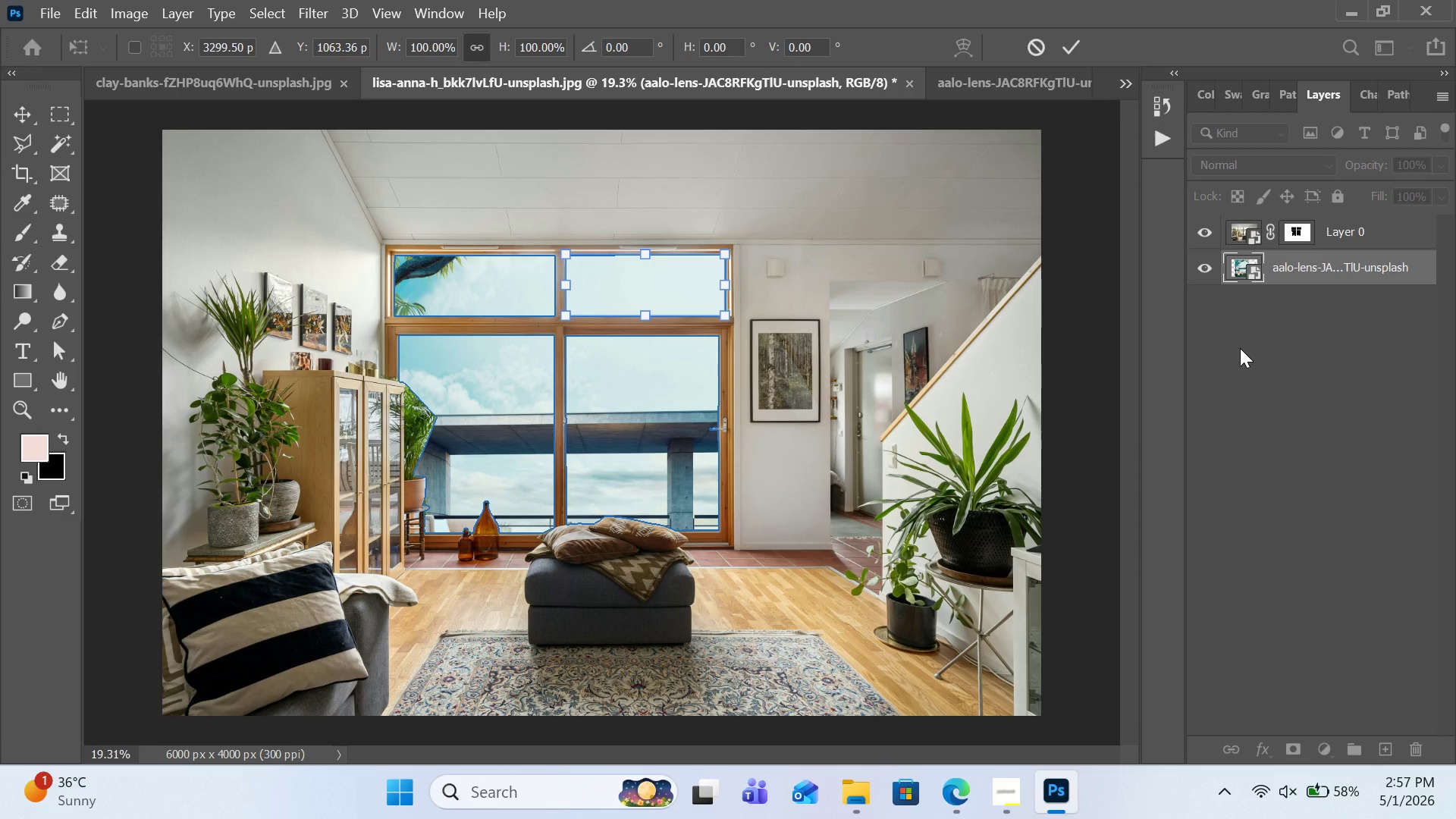 
left_click([1240, 348])
 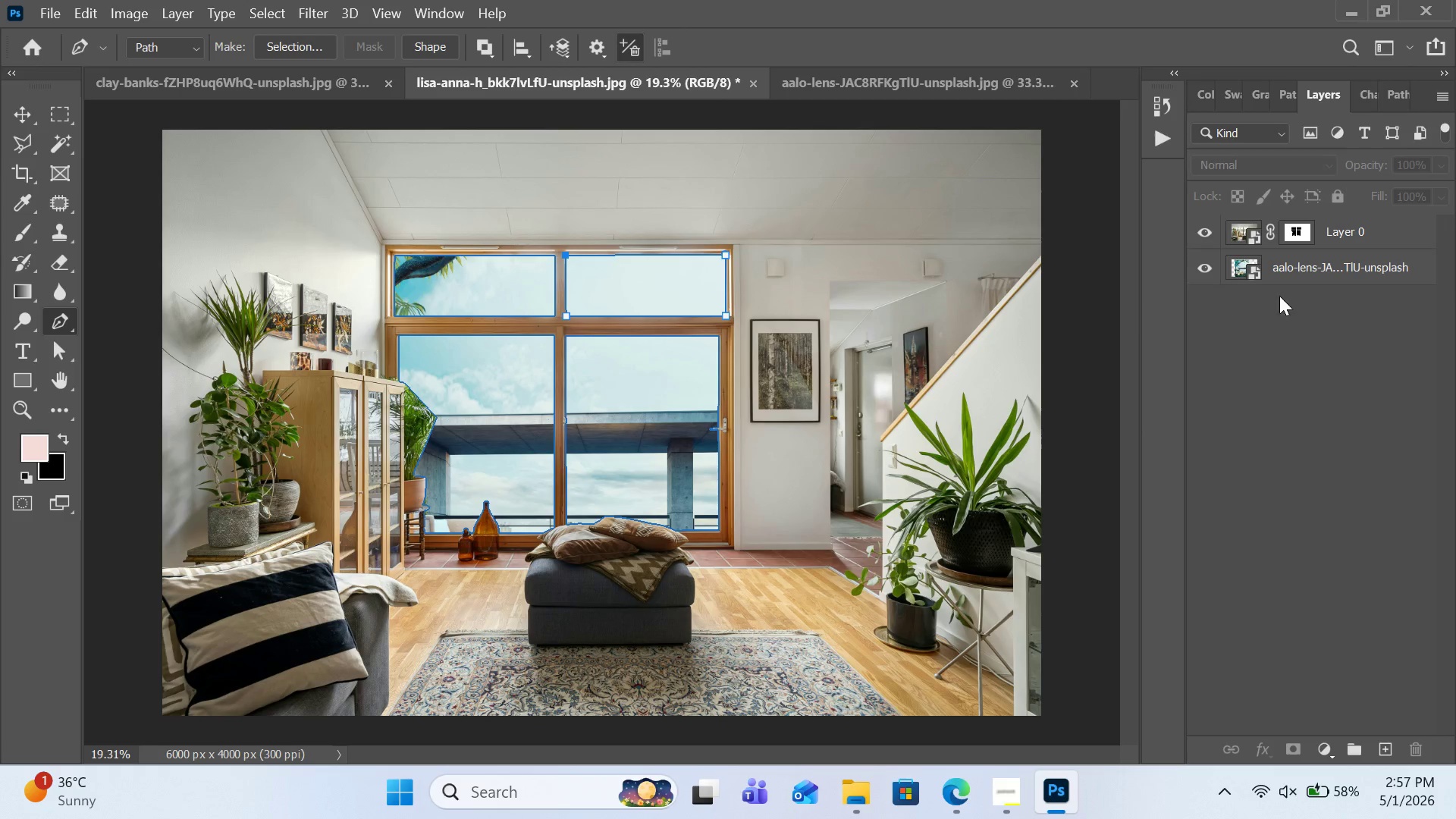 
left_click([1233, 270])
 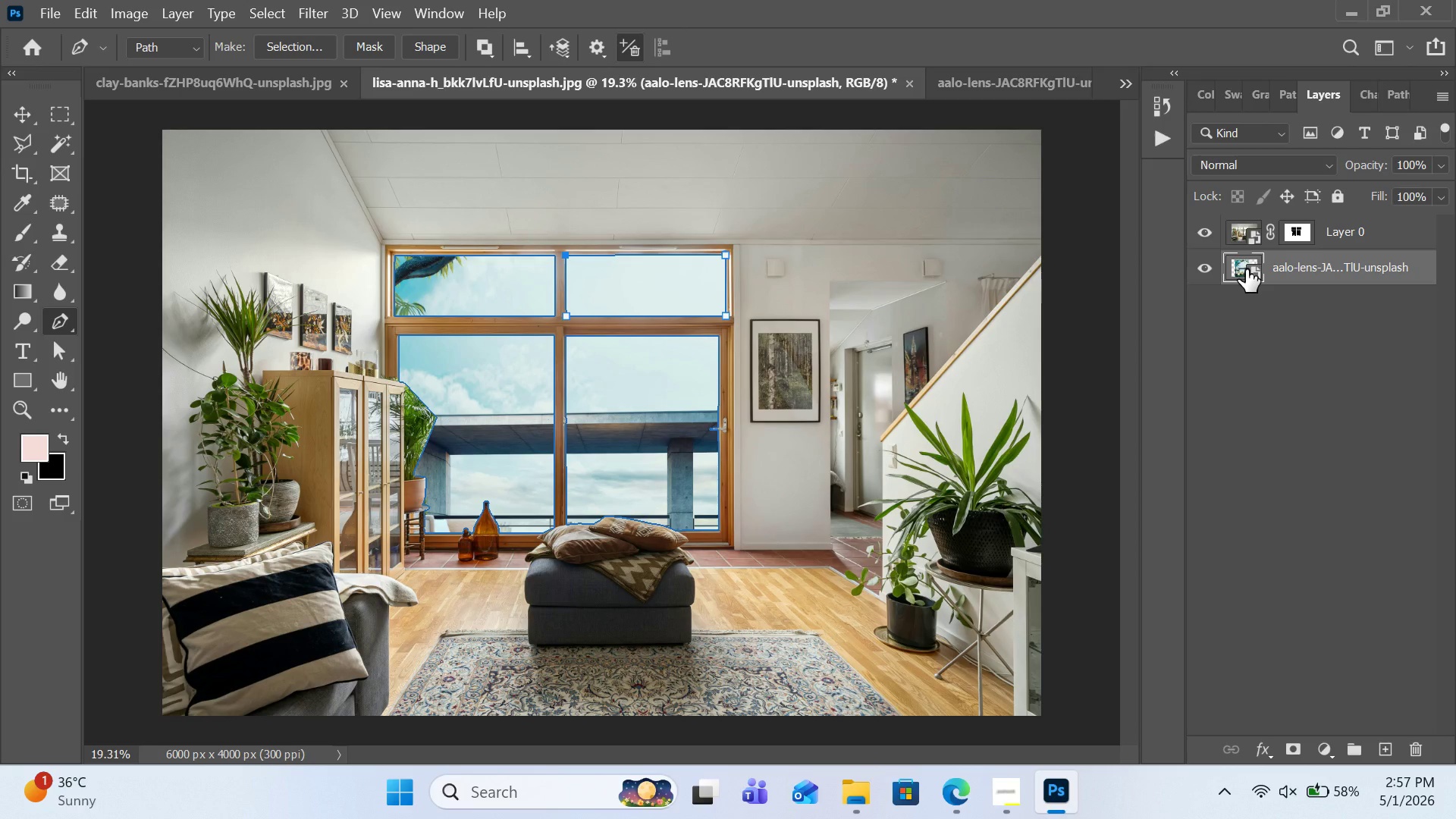 
wait(10.86)
 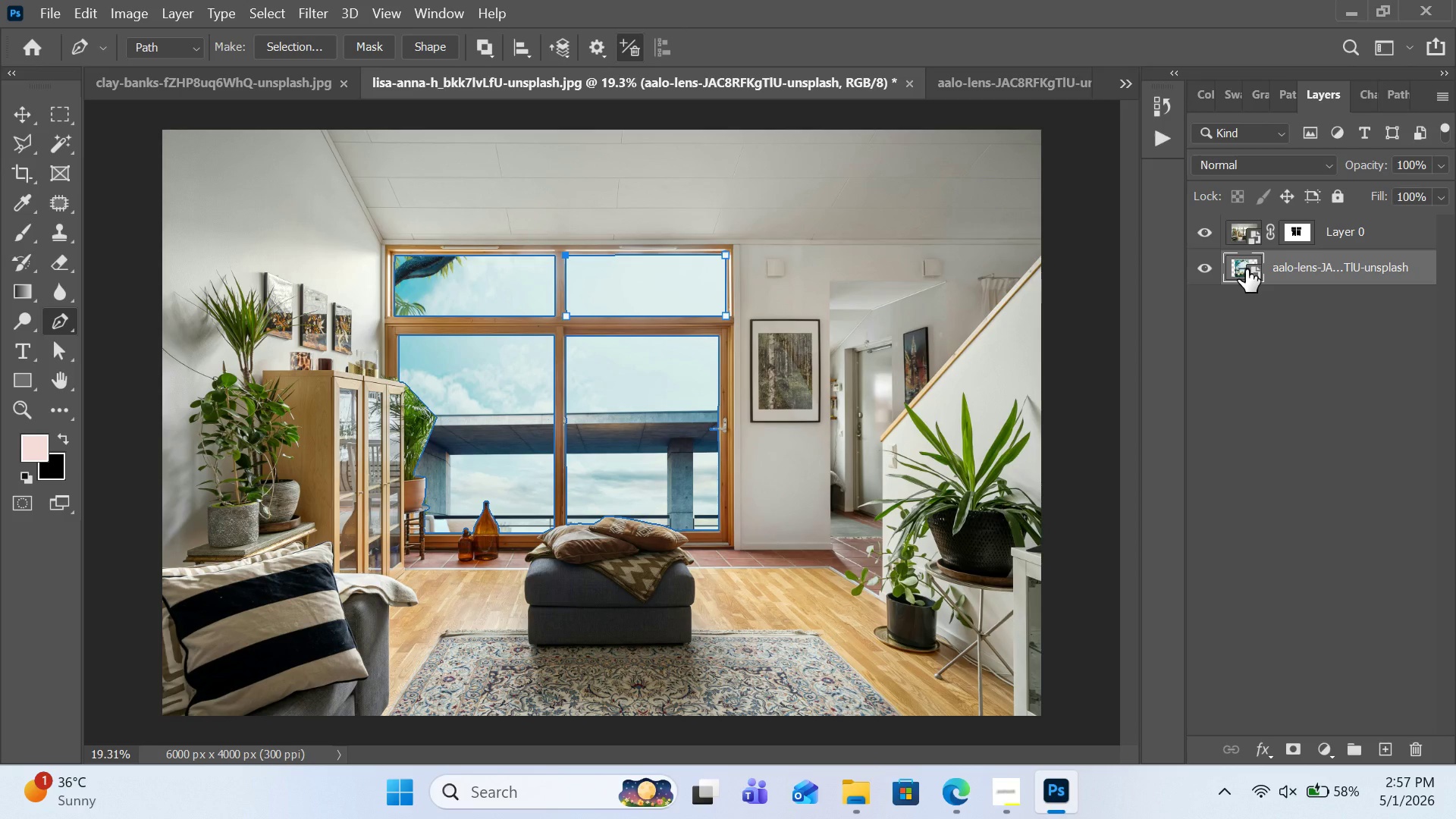 
left_click([30, 174])
 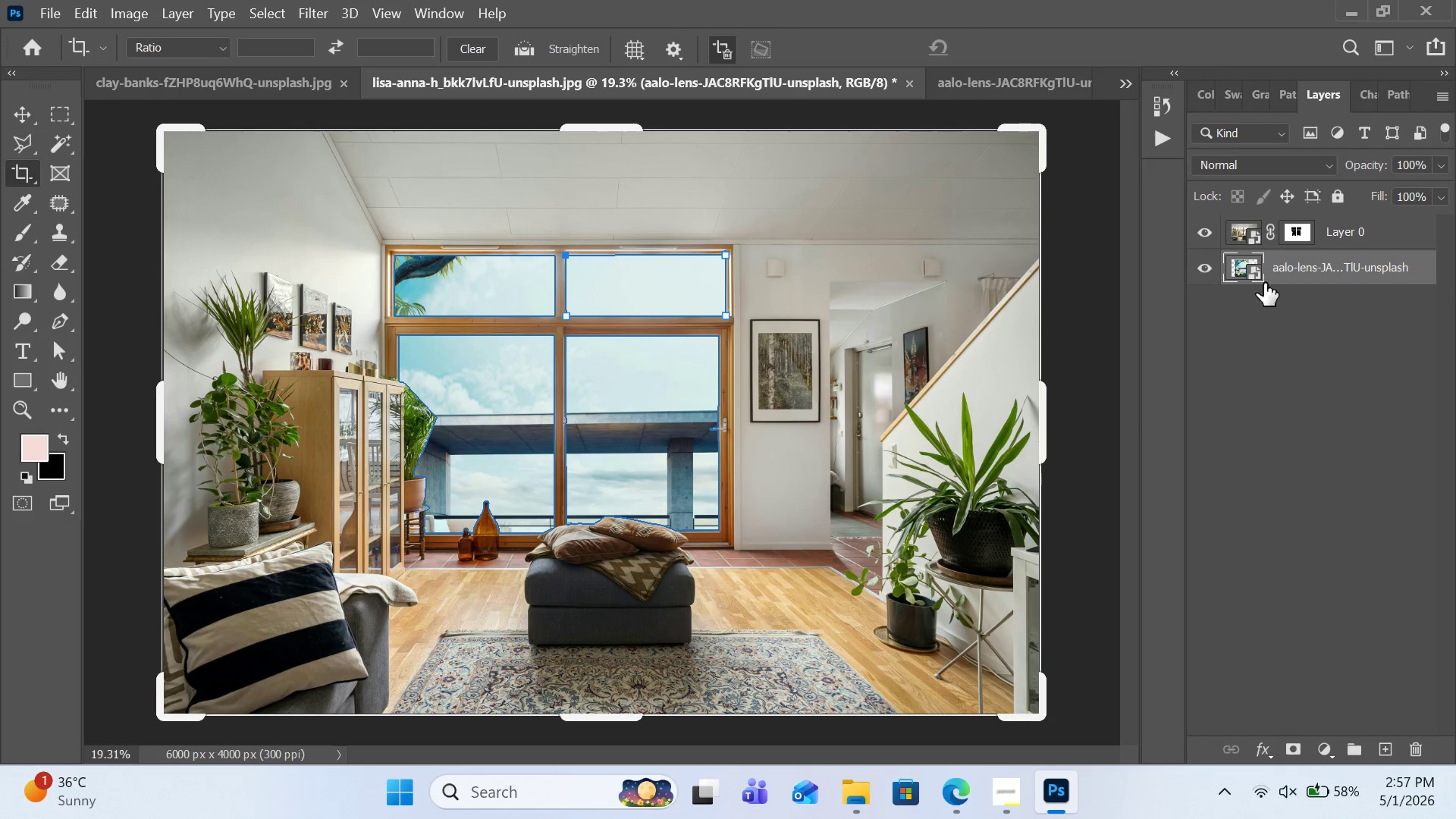 
double_click([1268, 324])
 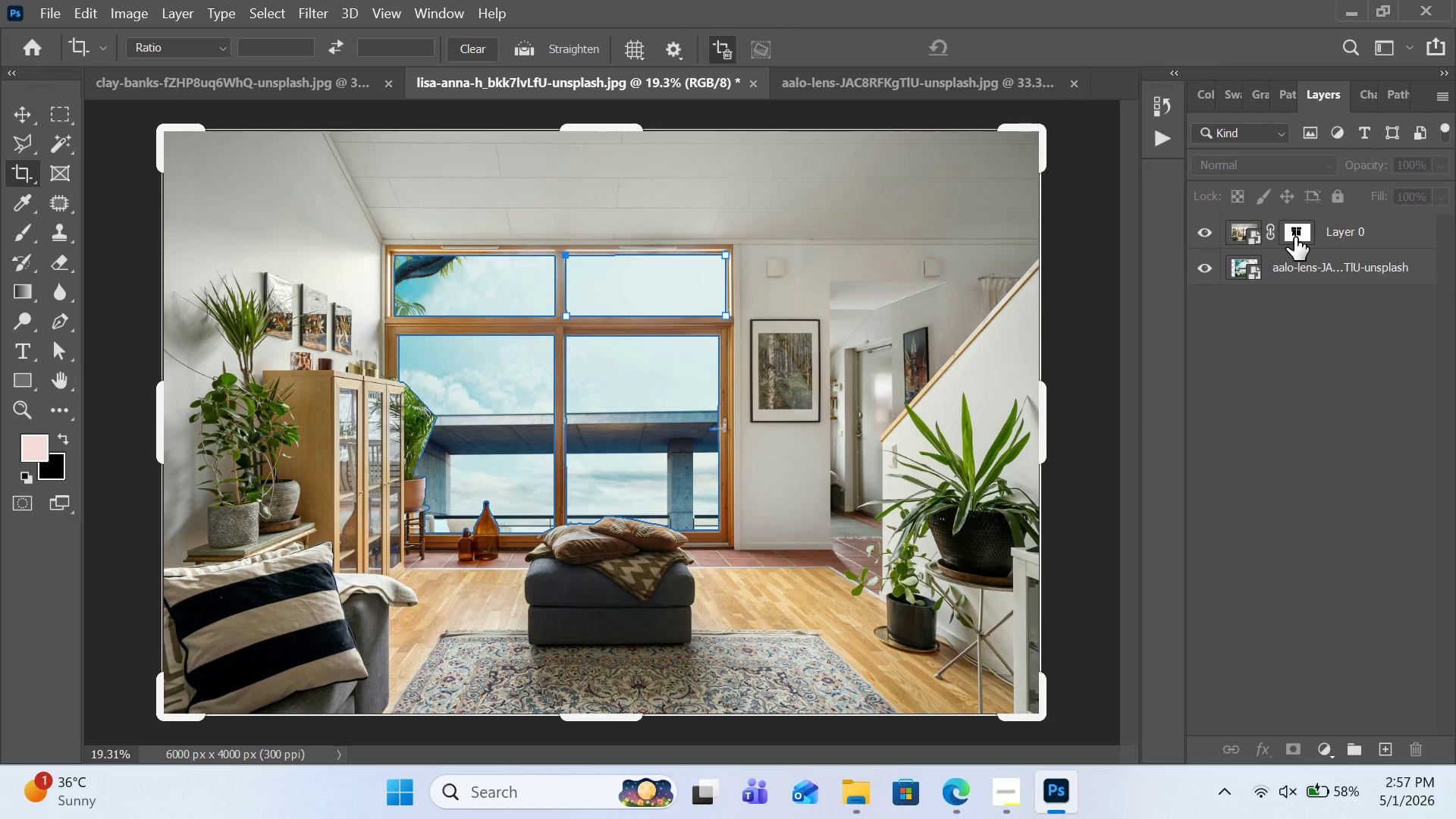 
wait(5.33)
 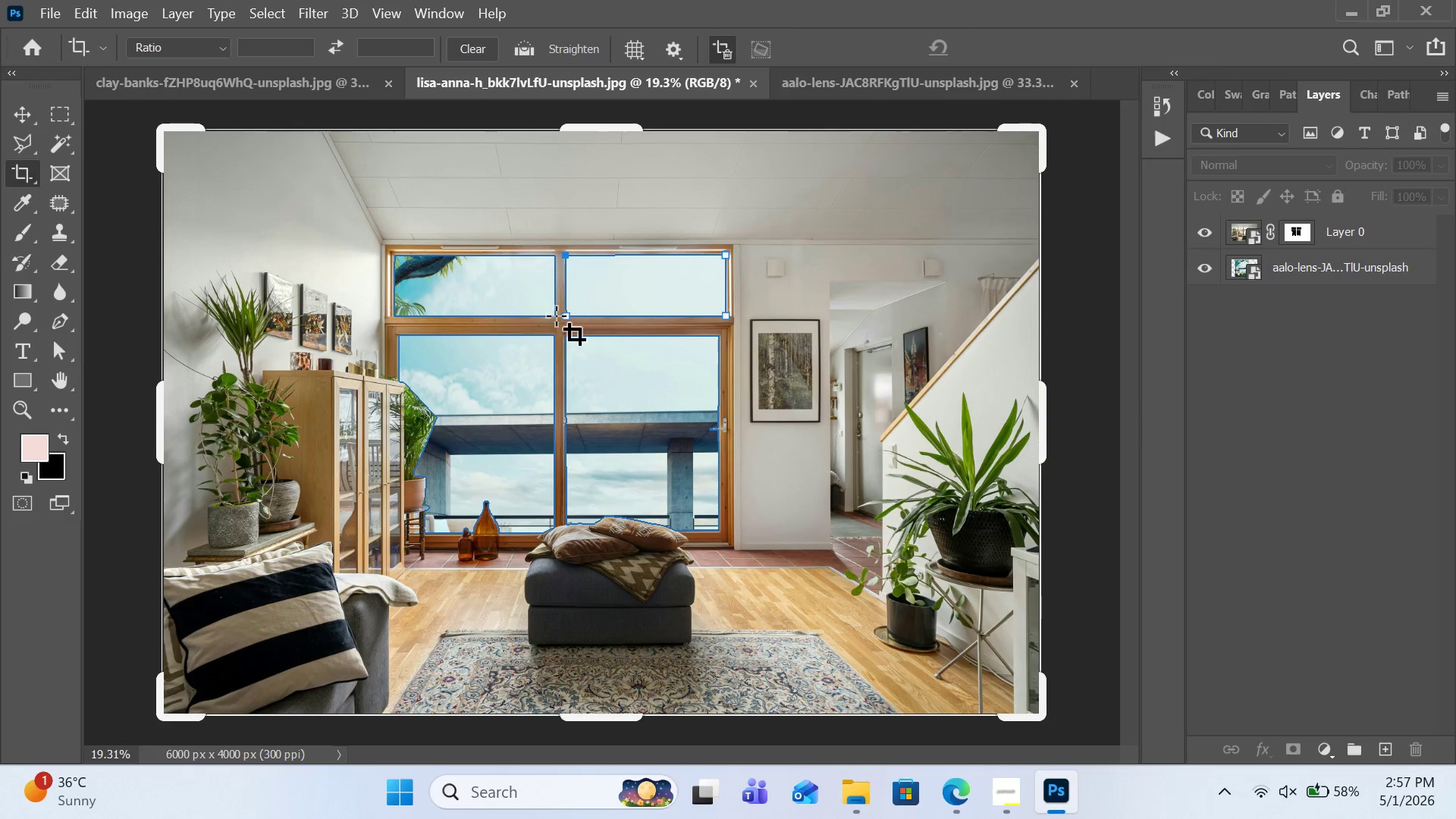 
left_click([1294, 237])
 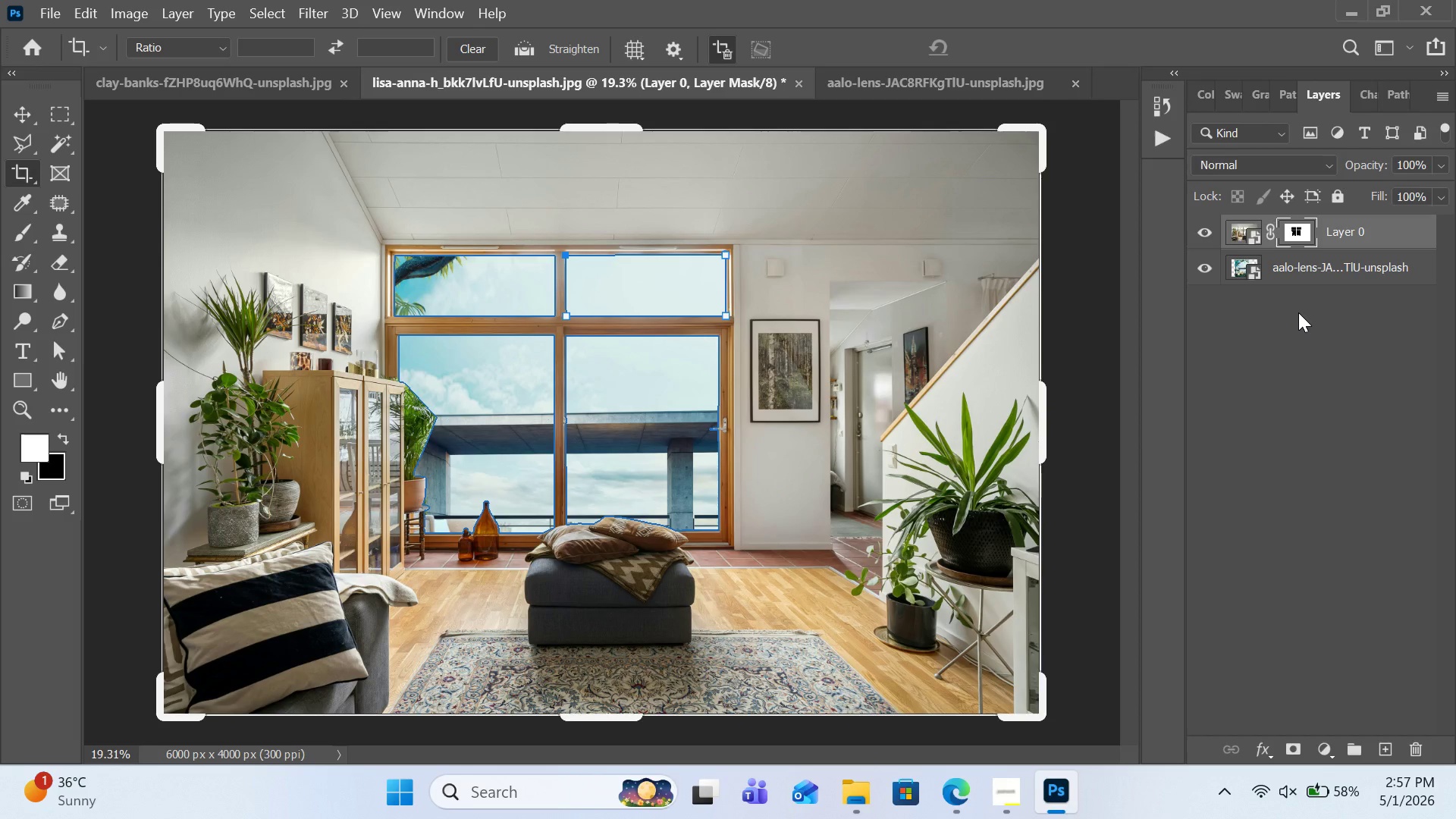 
double_click([1203, 270])
 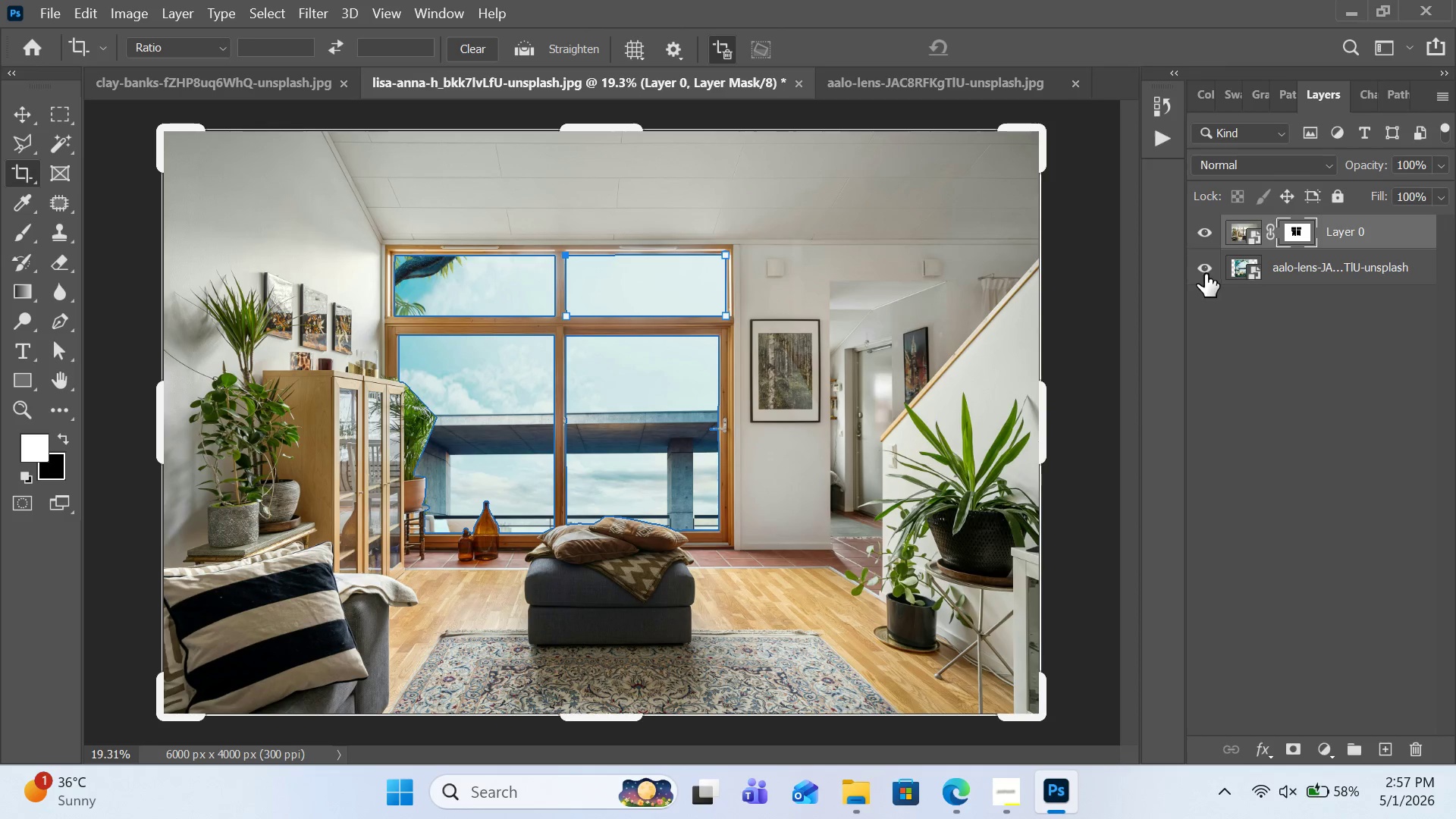 
left_click([1205, 274])
 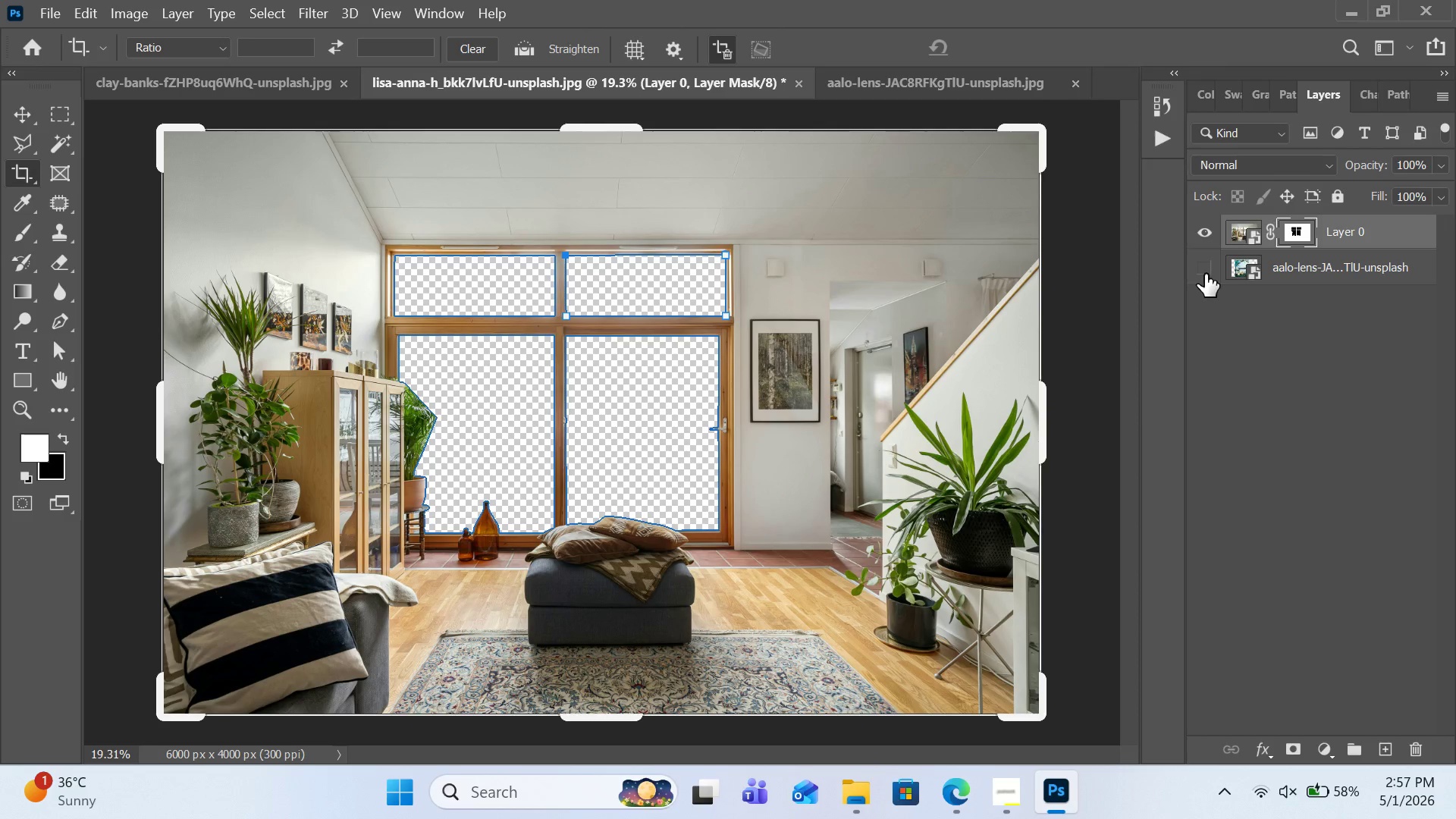 
left_click([1205, 274])
 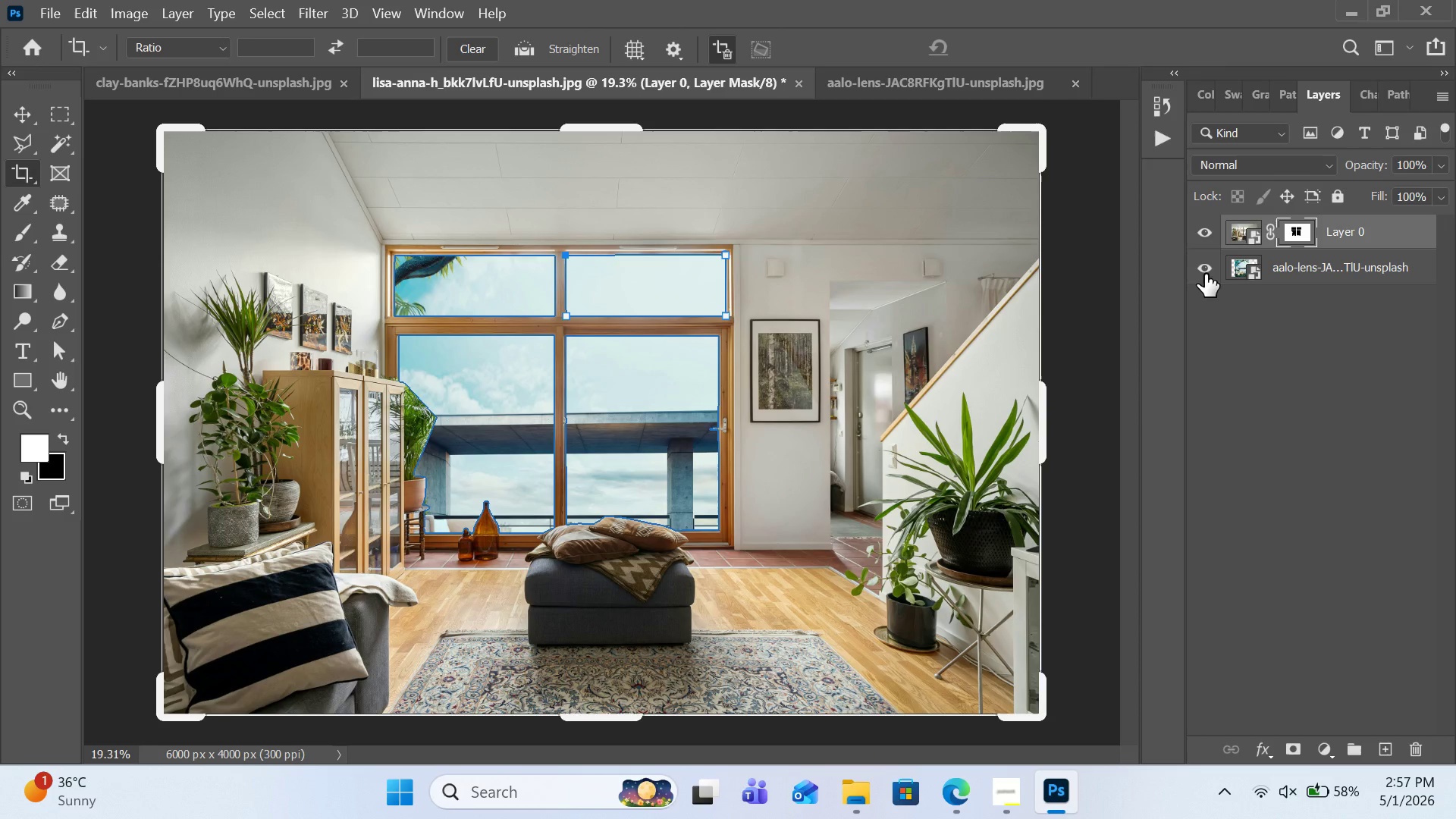 
left_click([1205, 274])
 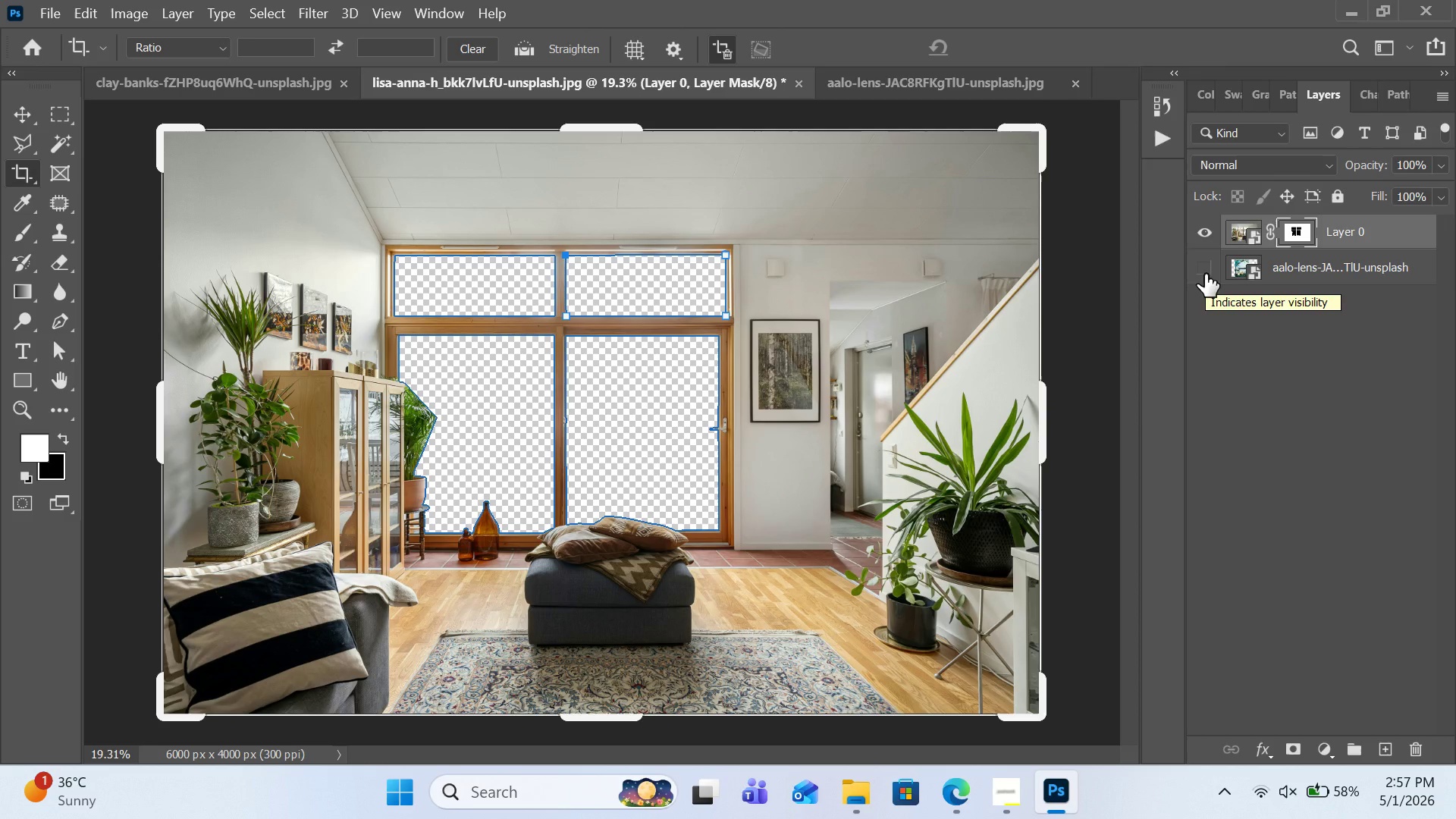 
left_click([1205, 274])
 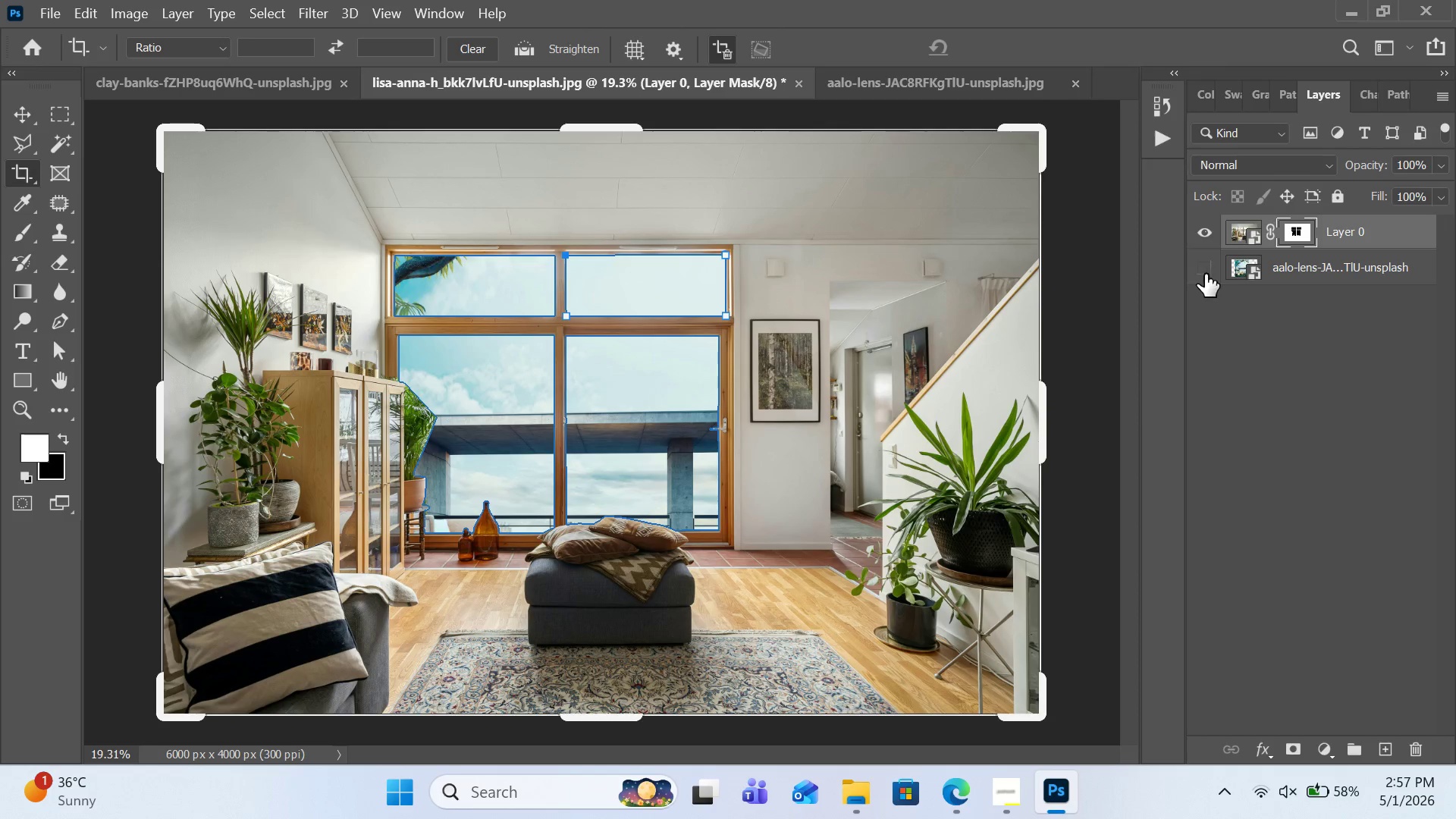 
double_click([1205, 274])
 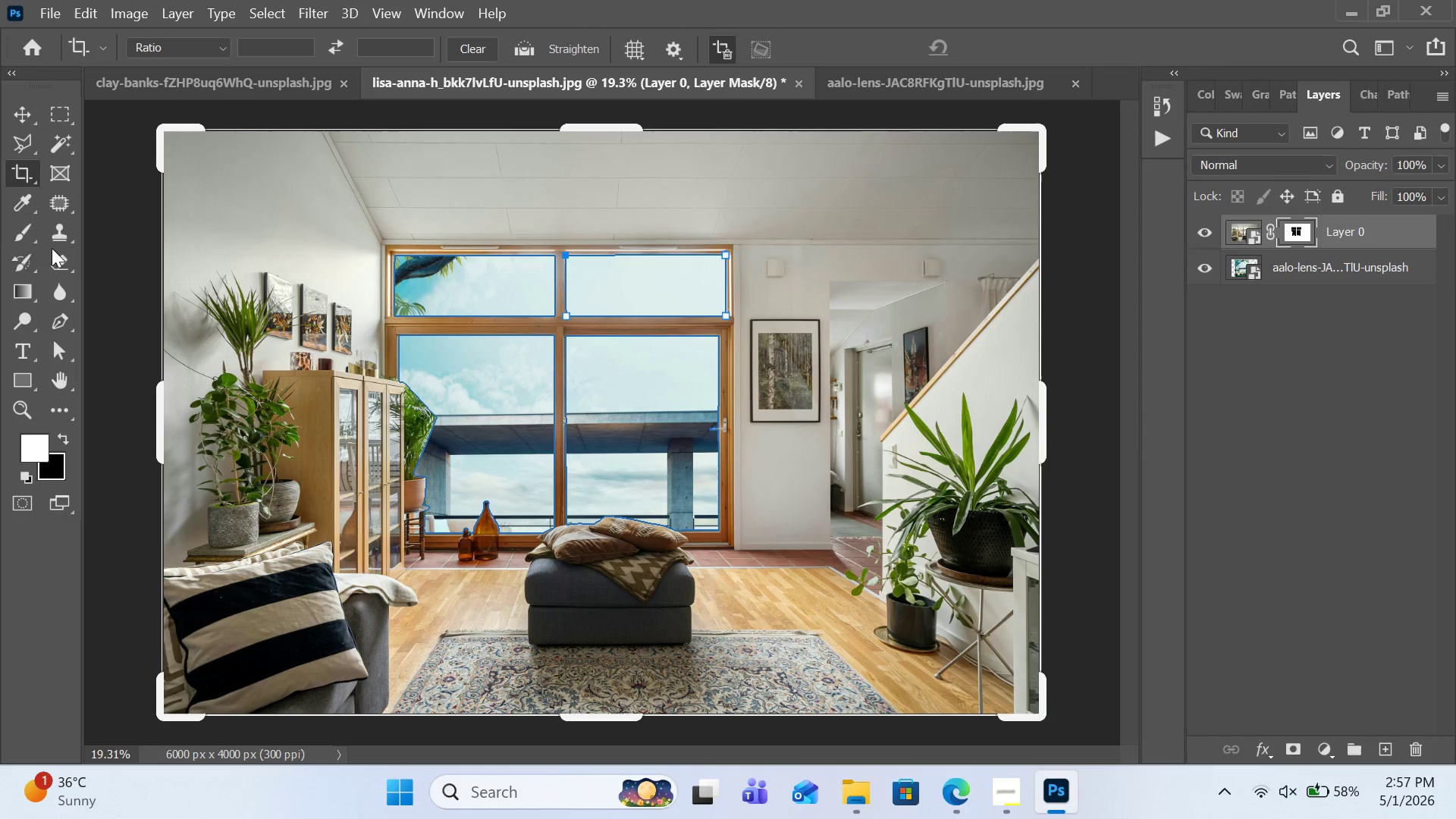 
left_click([61, 346])
 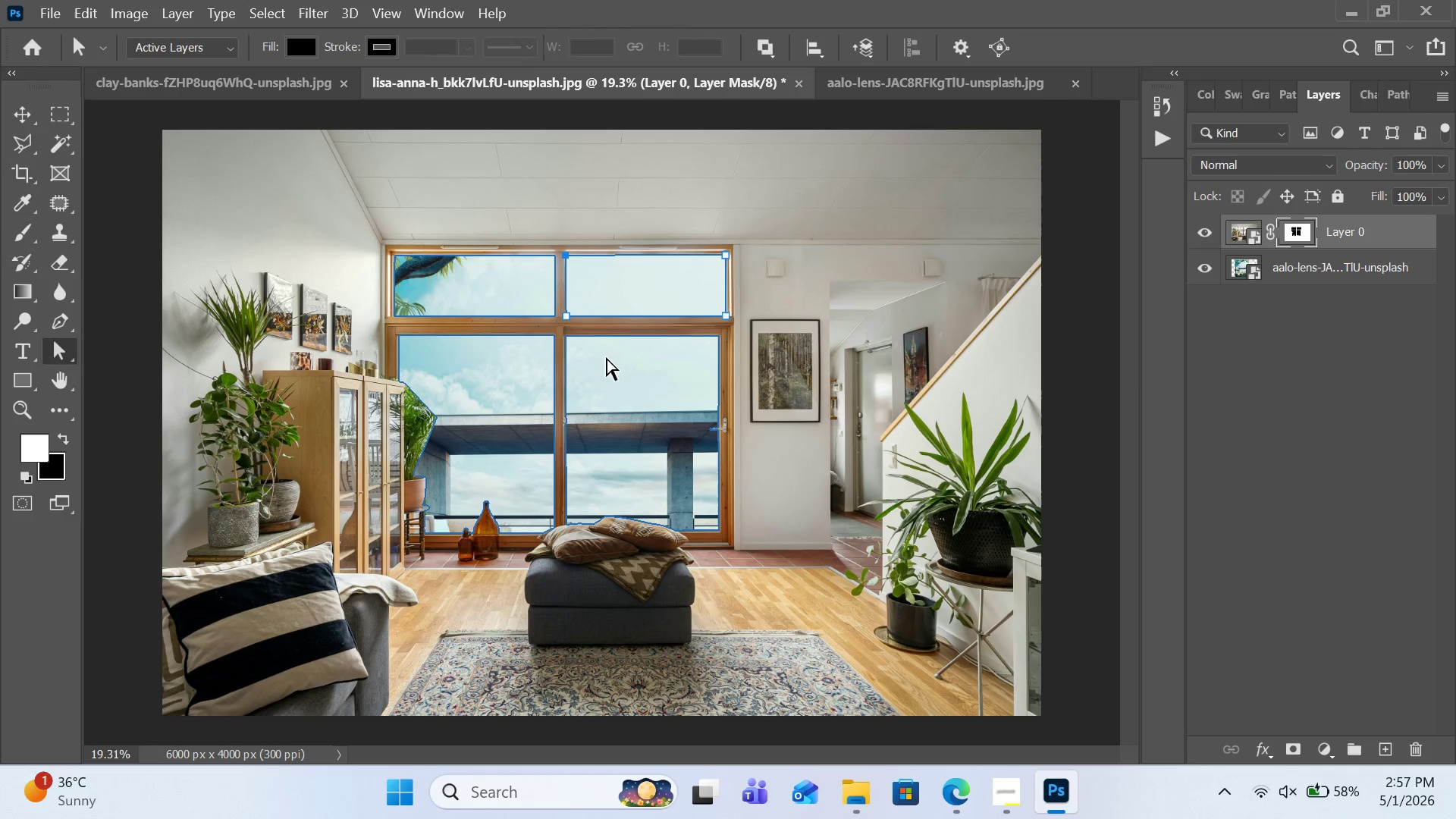 
left_click([839, 364])
 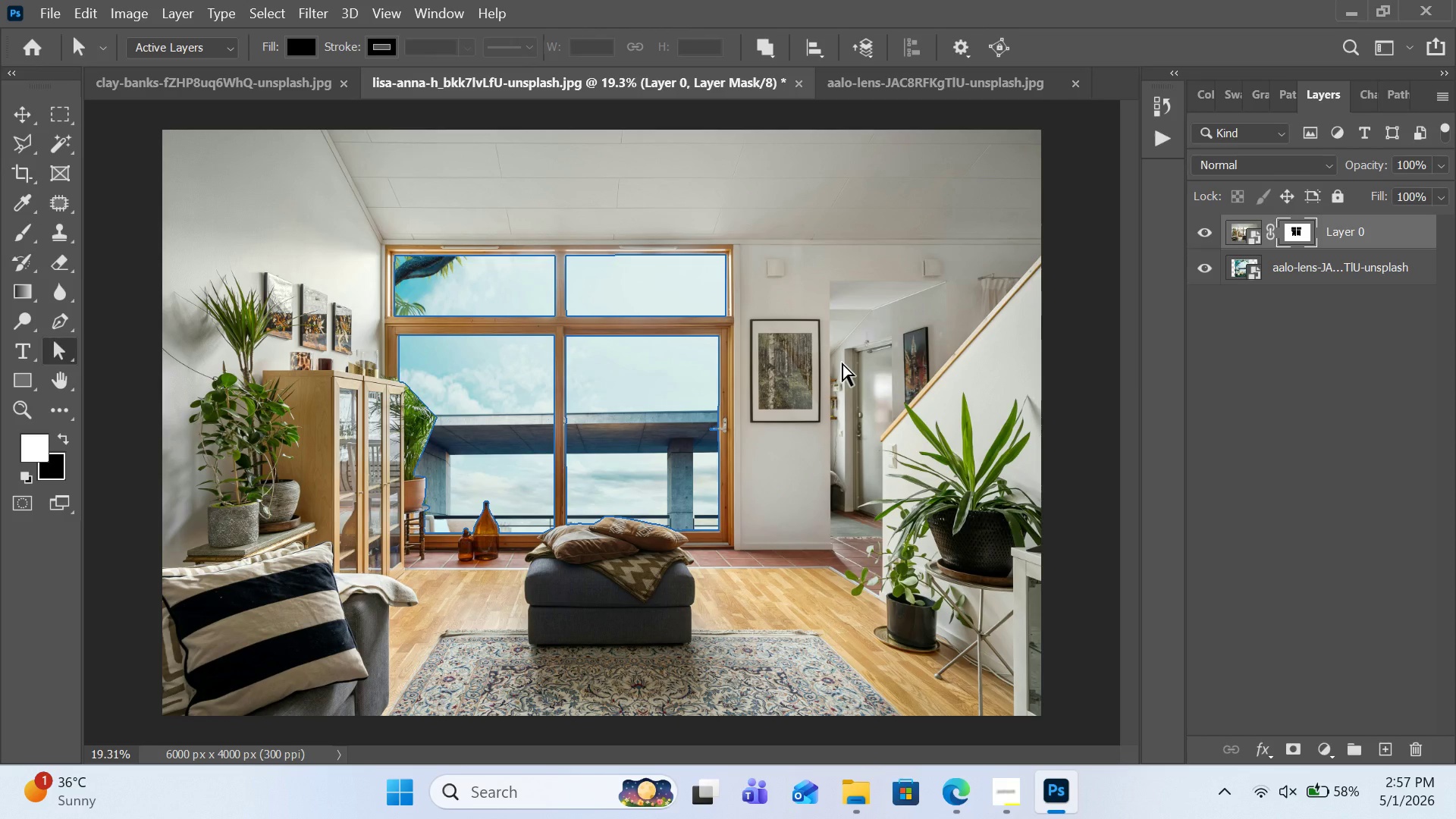 
key(Control+T)
 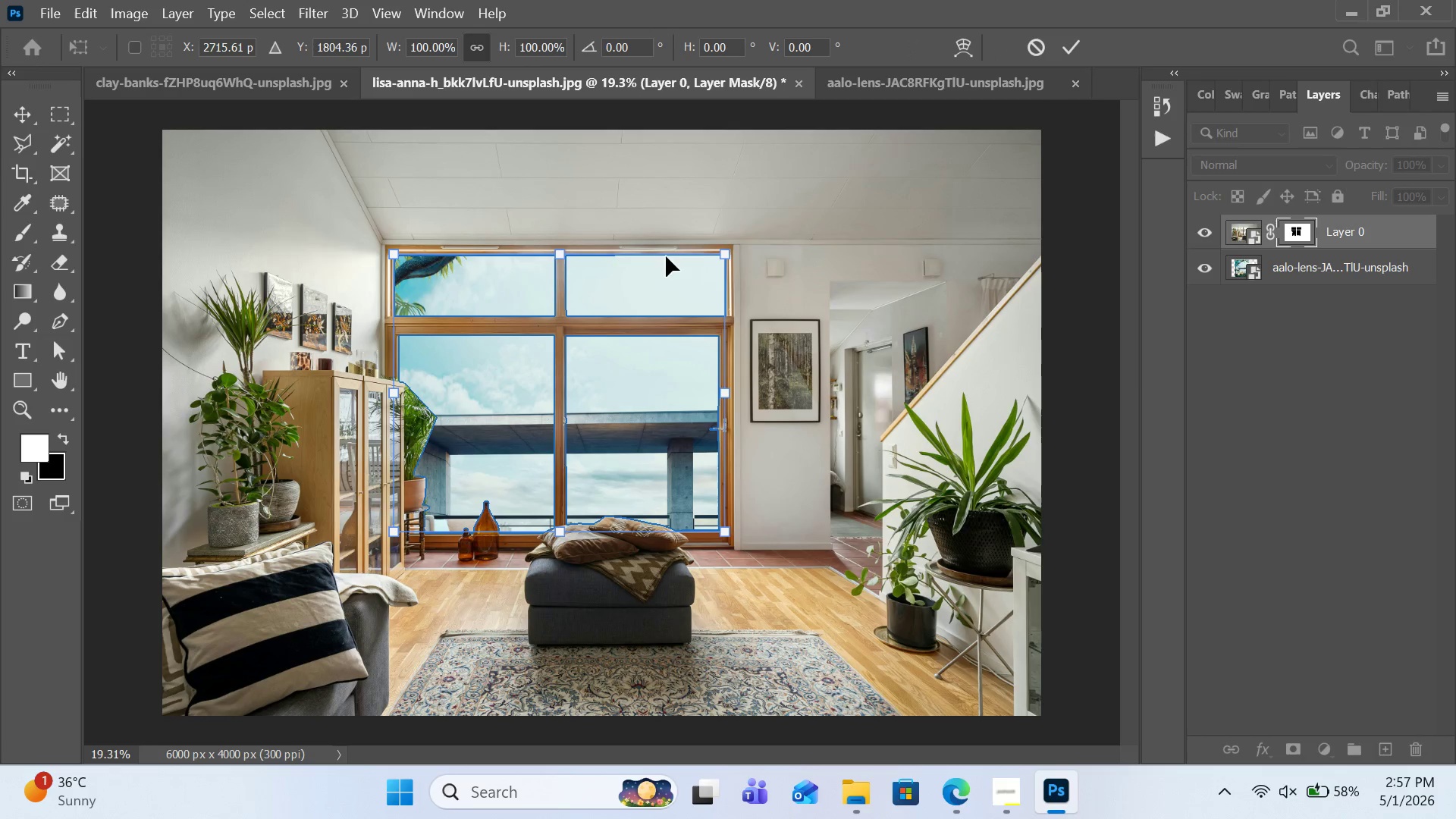 
left_click_drag(start_coordinate=[722, 251], to_coordinate=[727, 249])
 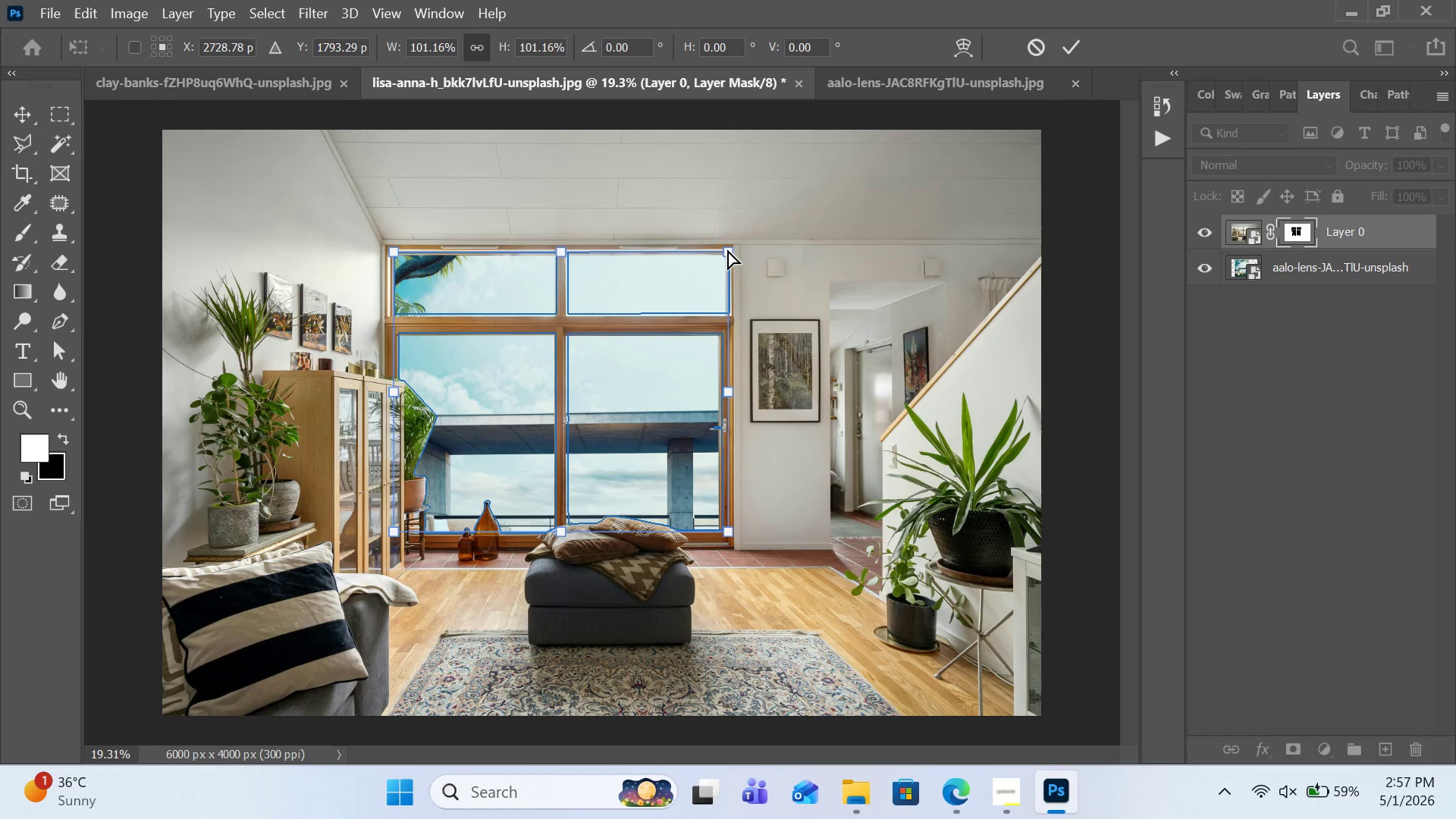 
key(Control+Z)
 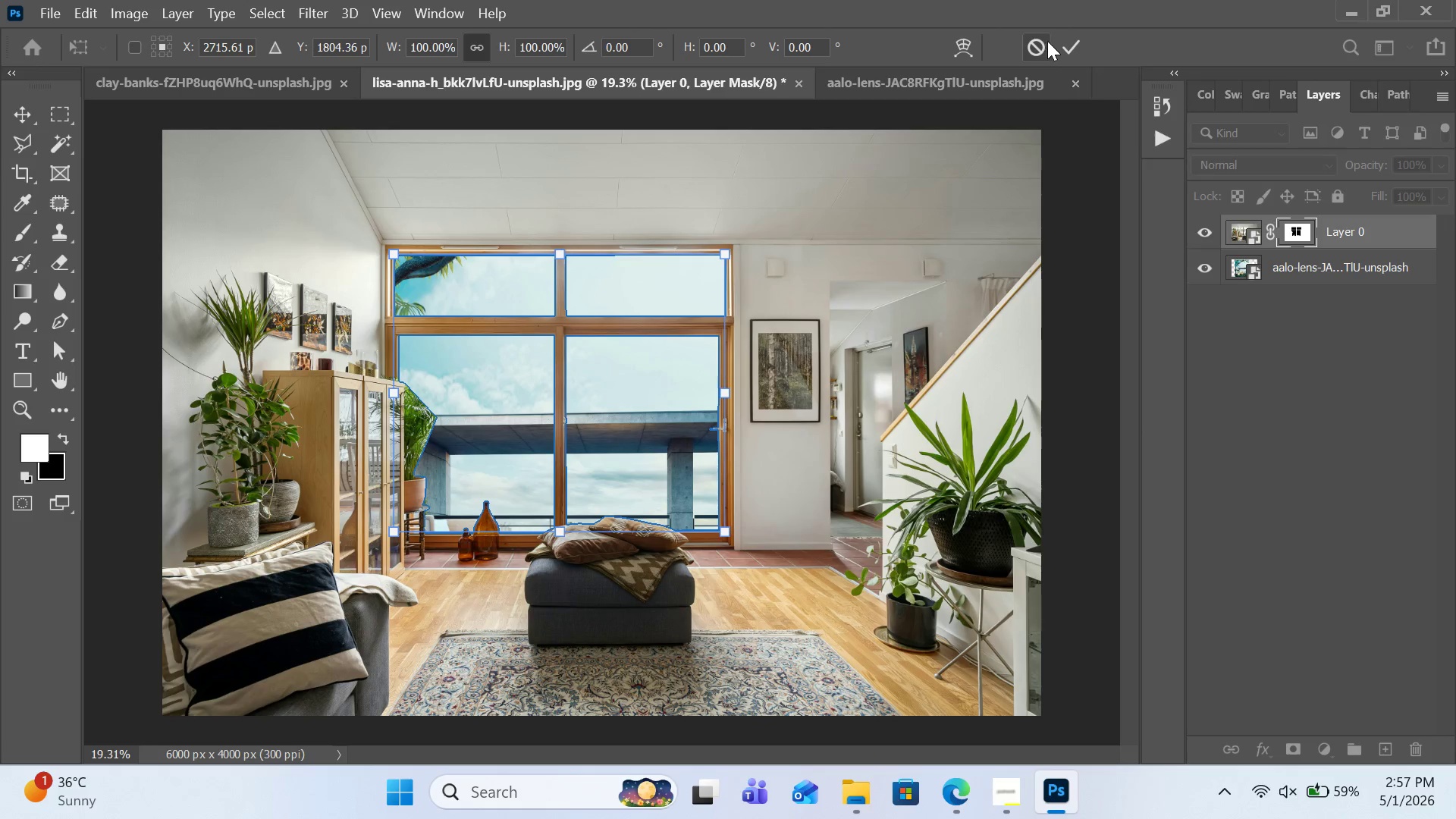 
left_click([1059, 41])
 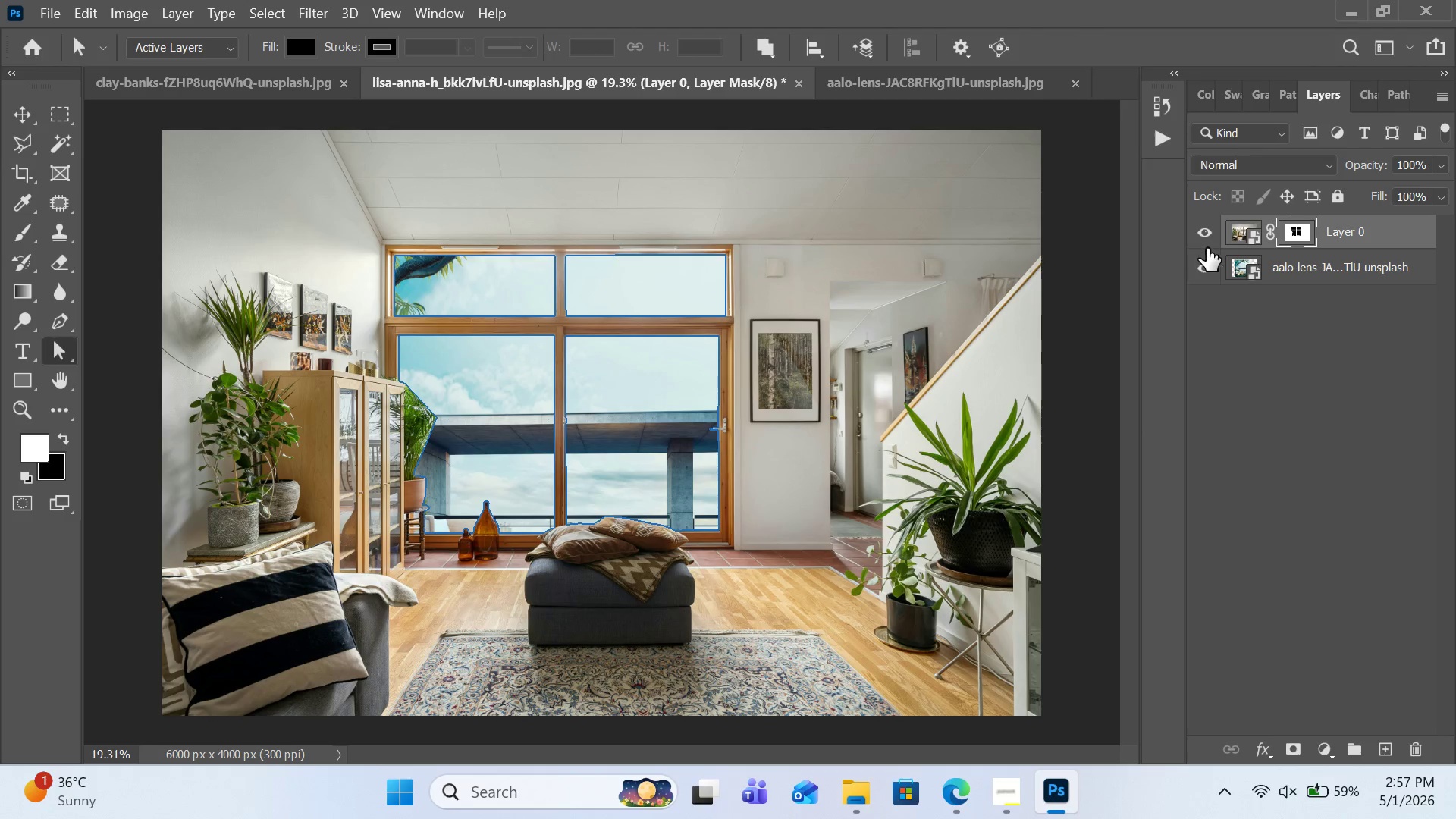 
left_click([1267, 265])
 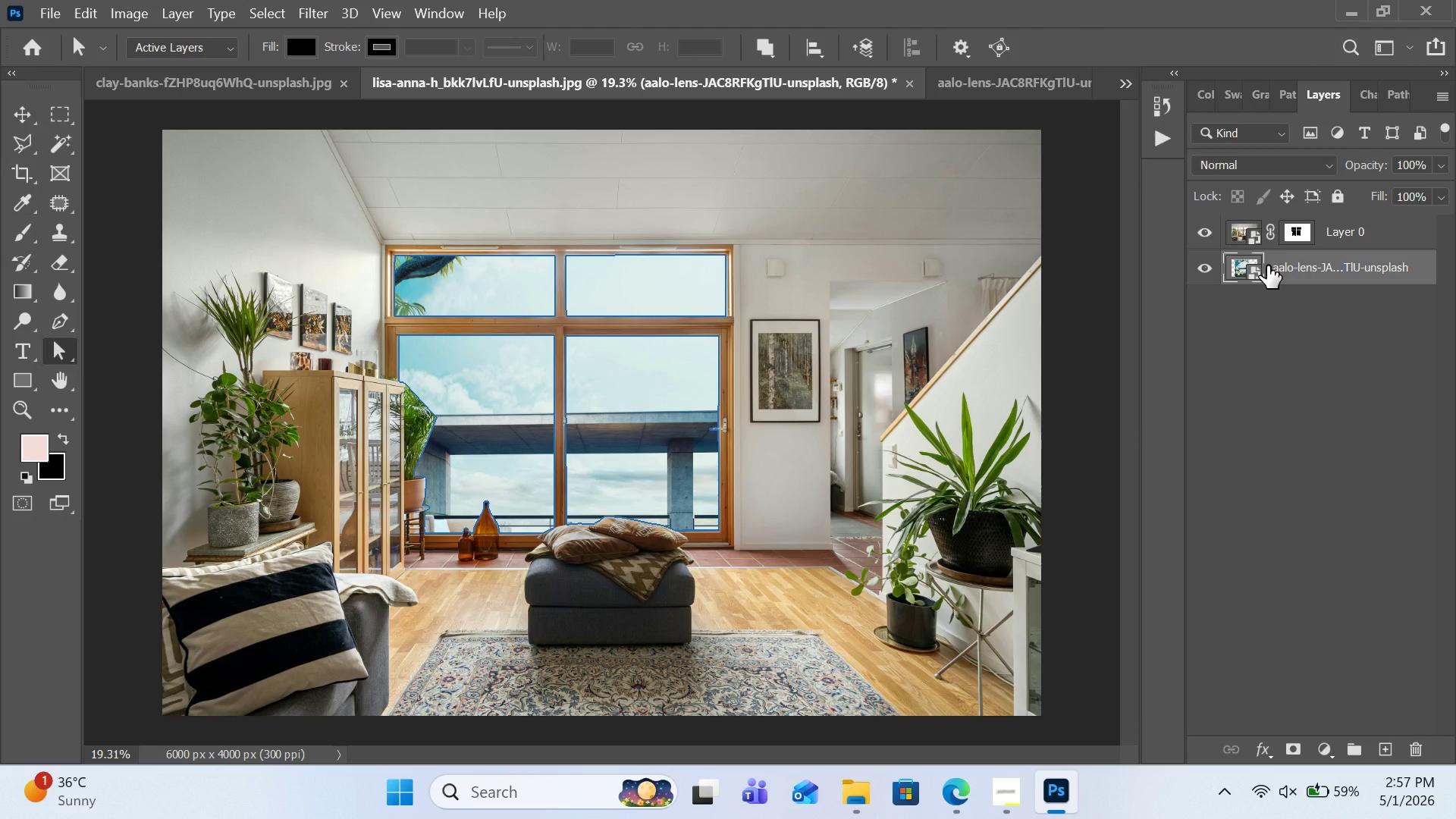 
key(Control+T)
 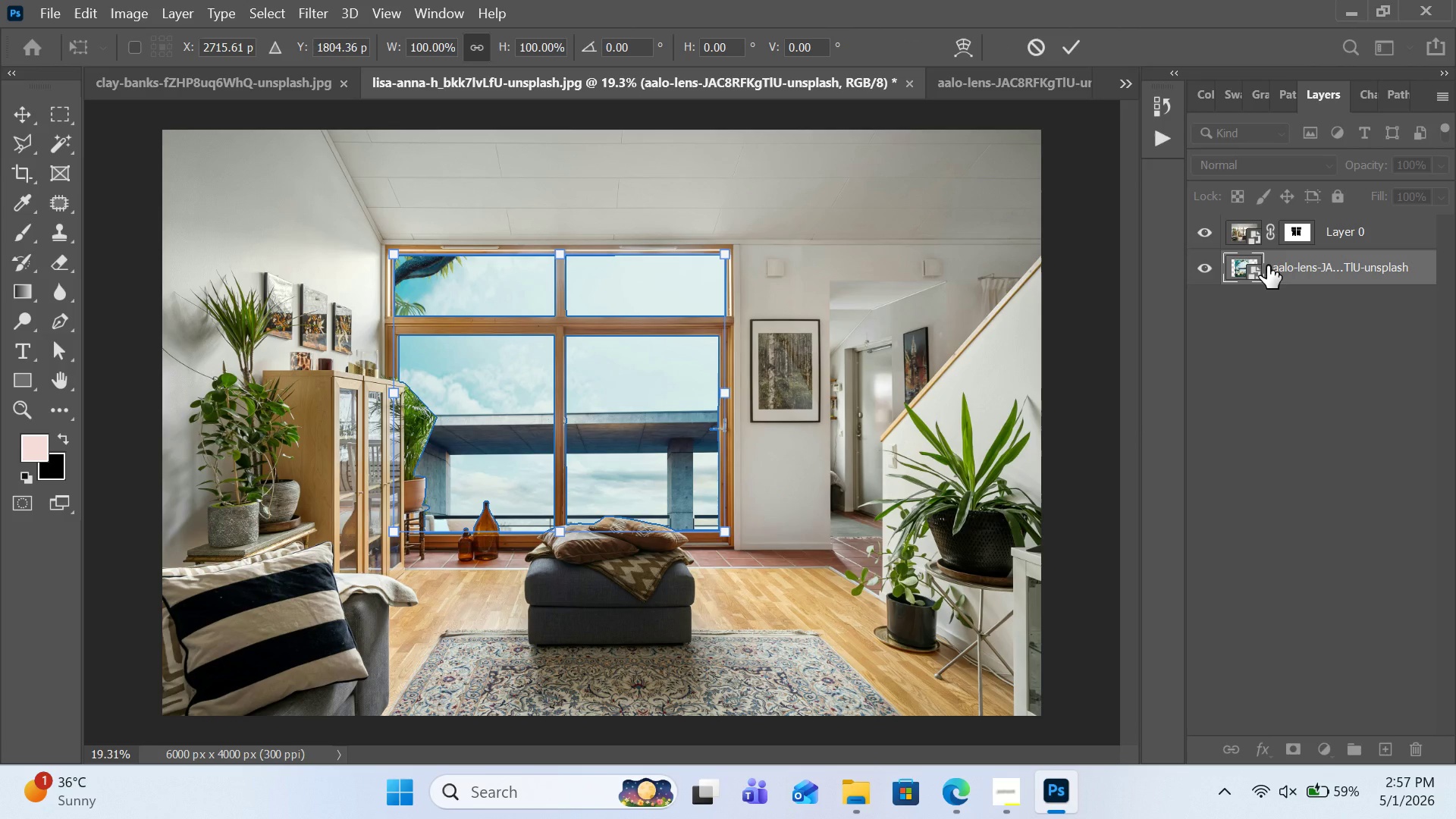 
key(Control+T)
 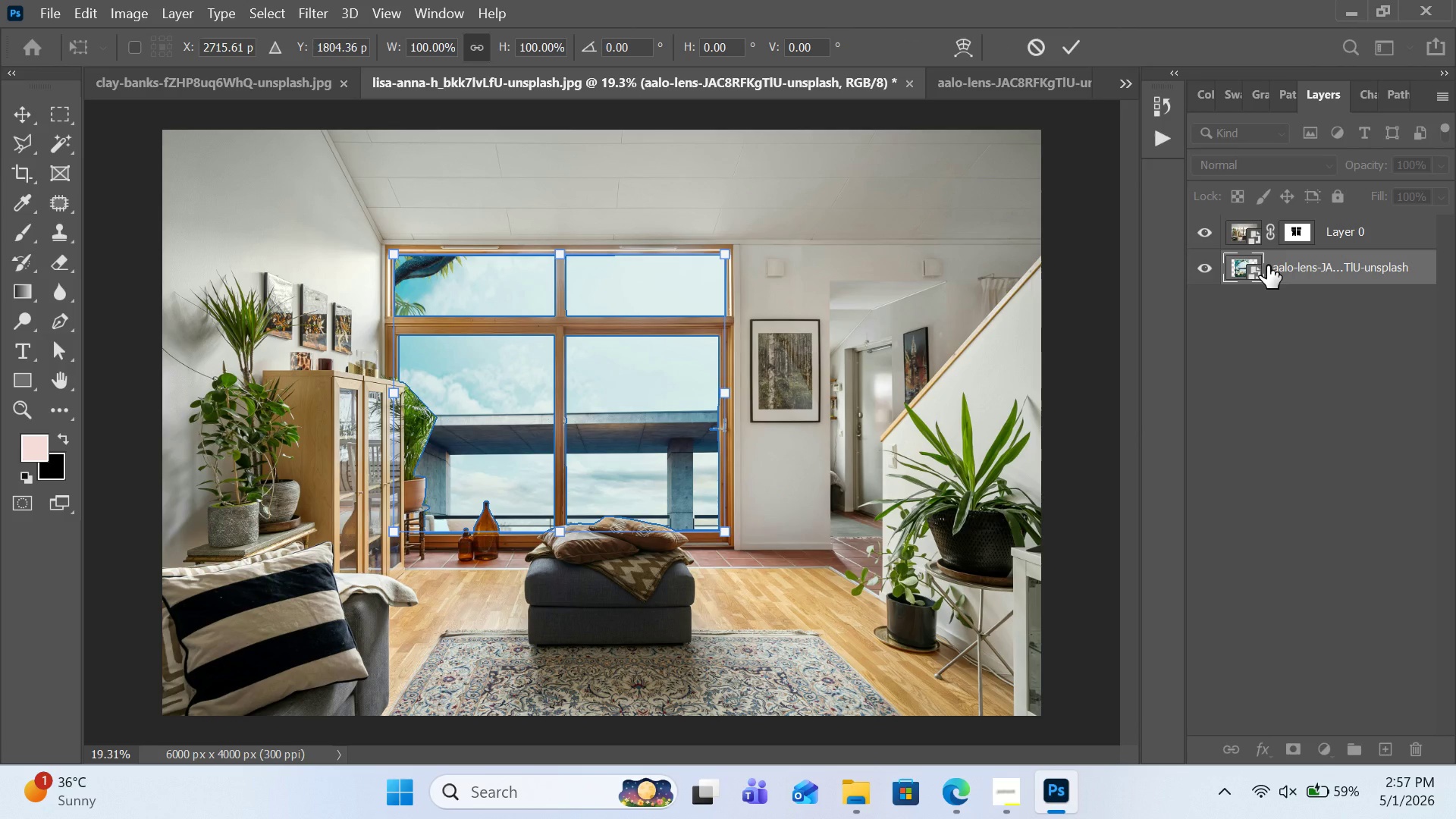 
key(Control+T)
 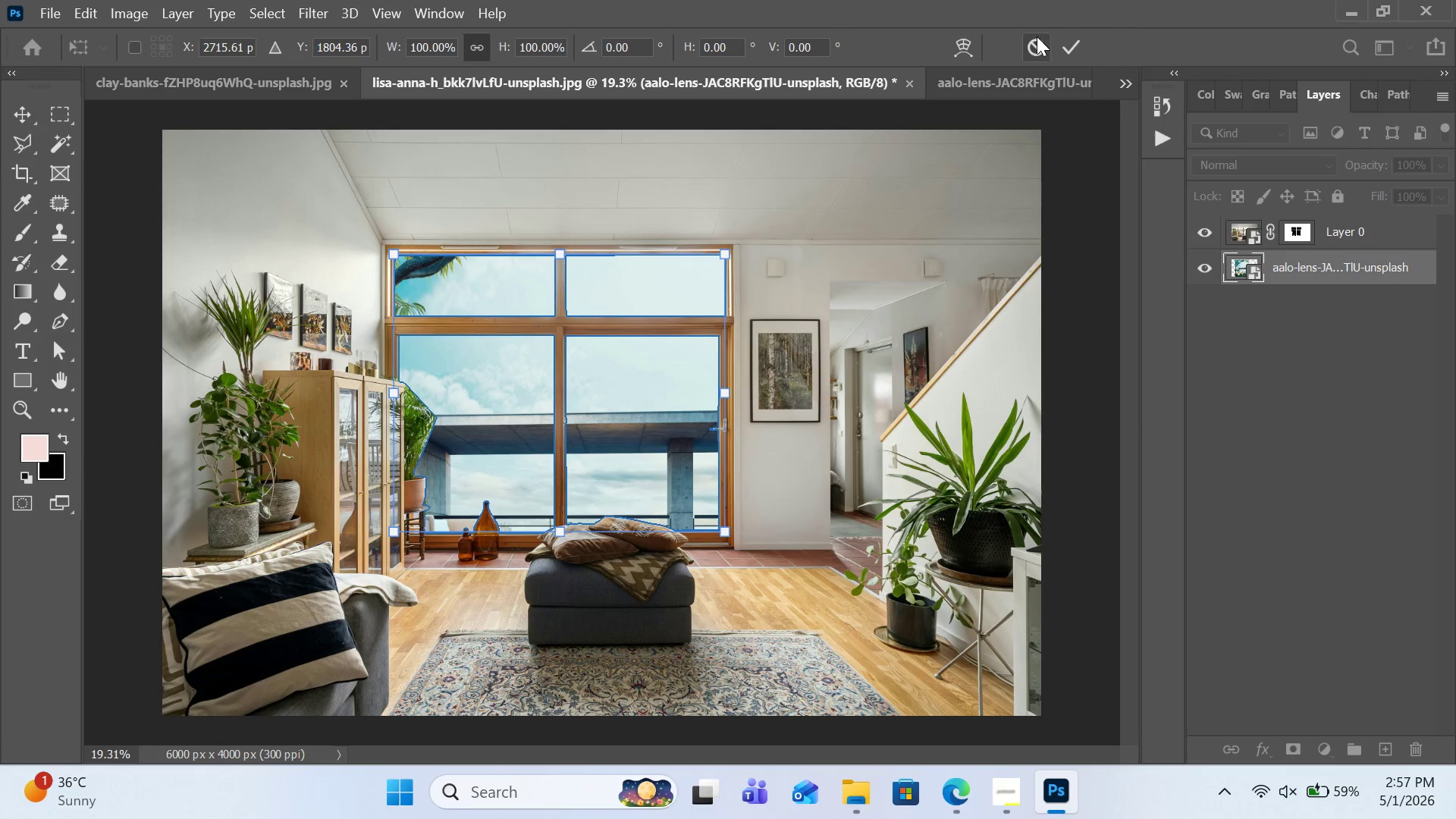 
left_click([1037, 39])
 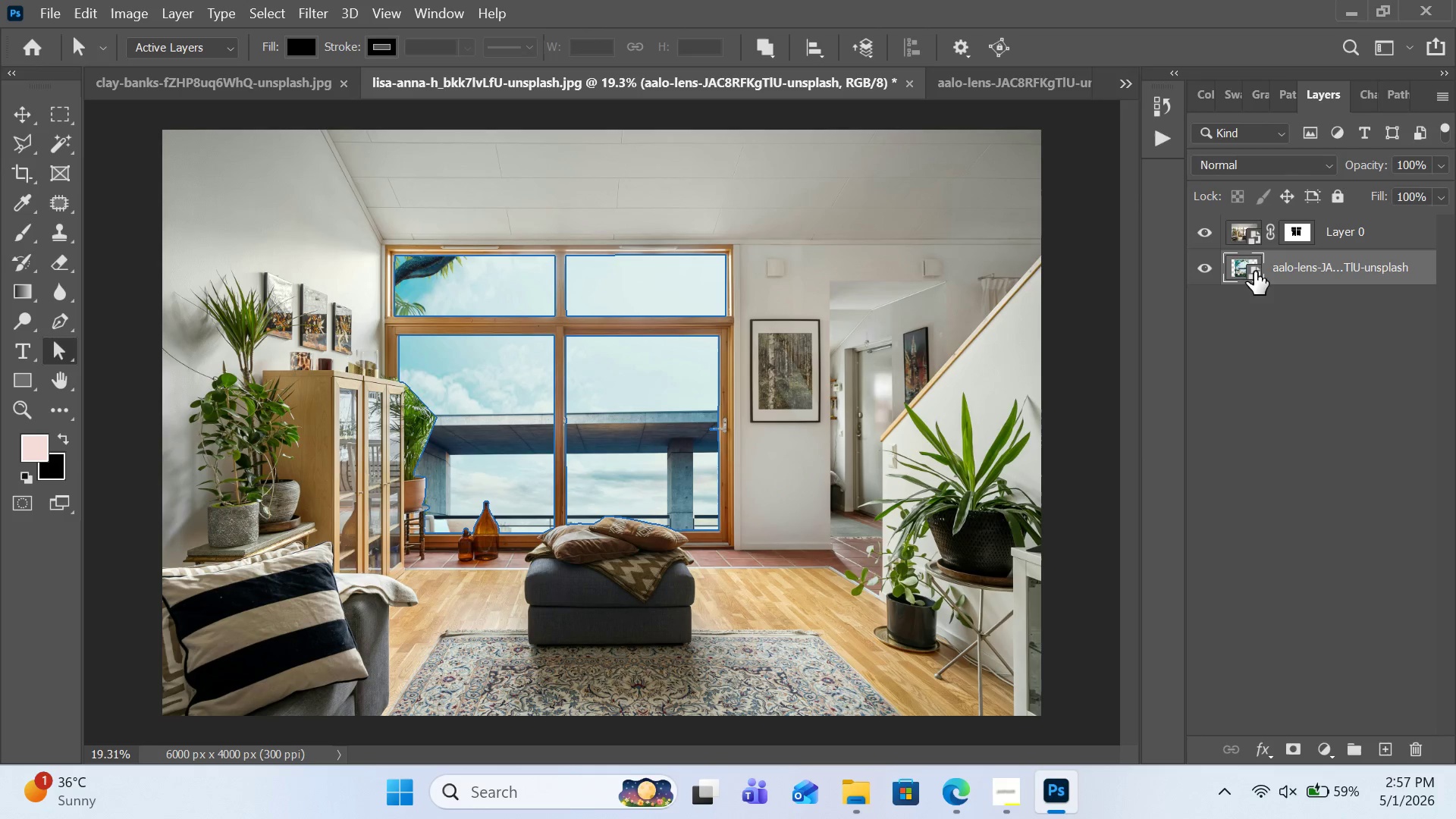 
left_click([1232, 269])
 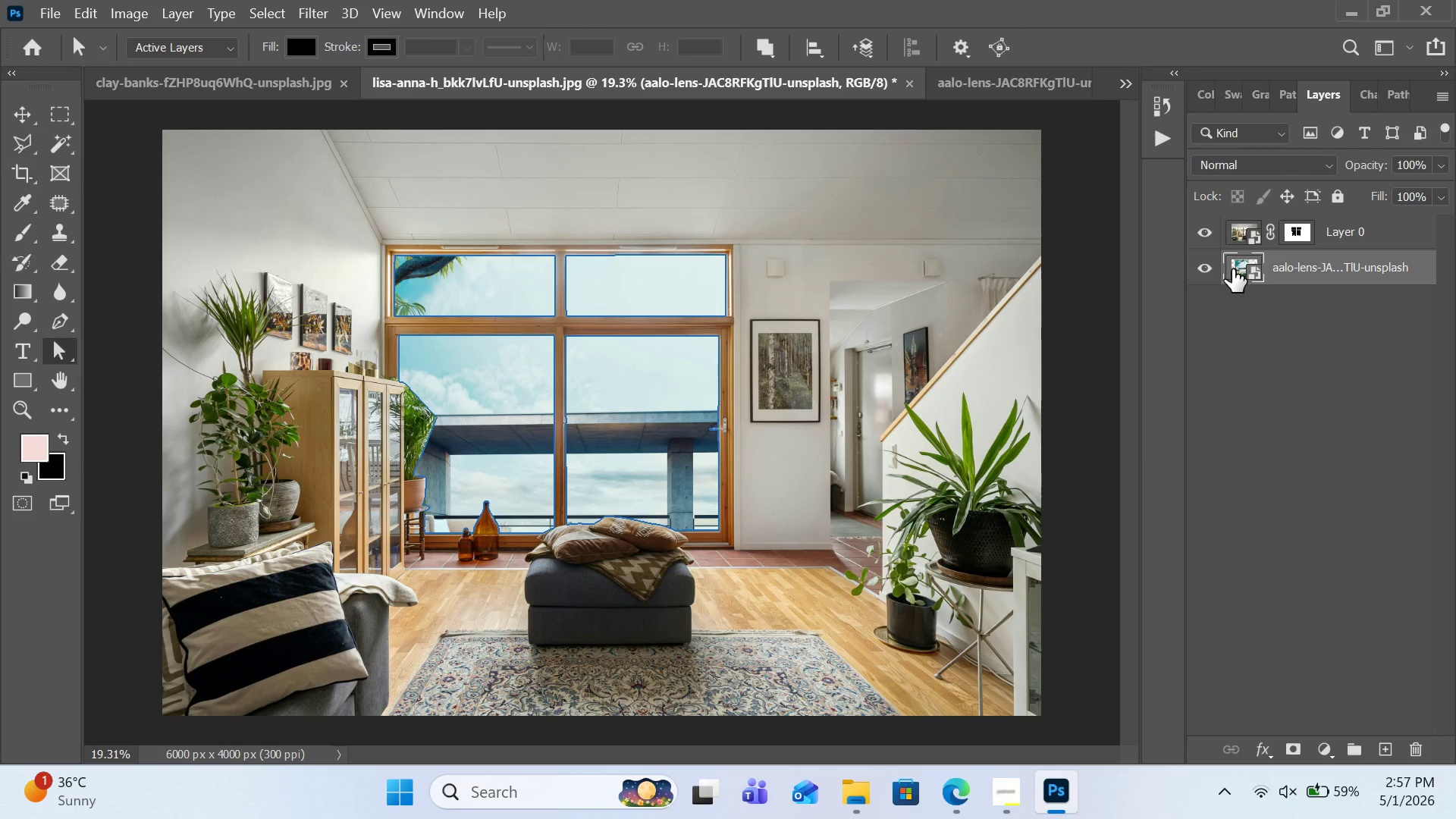 
right_click([1232, 269])
 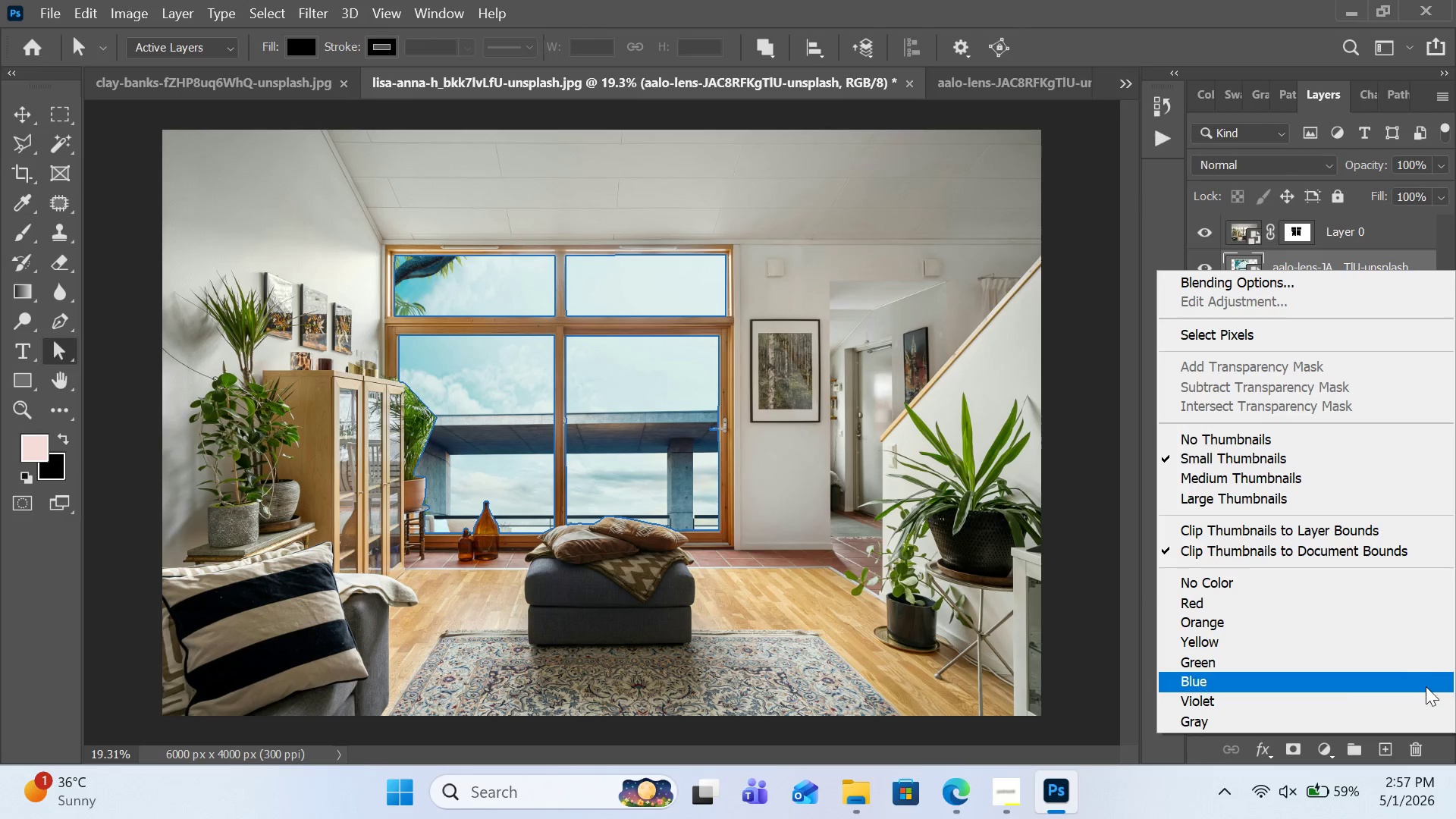 
left_click([1087, 619])
 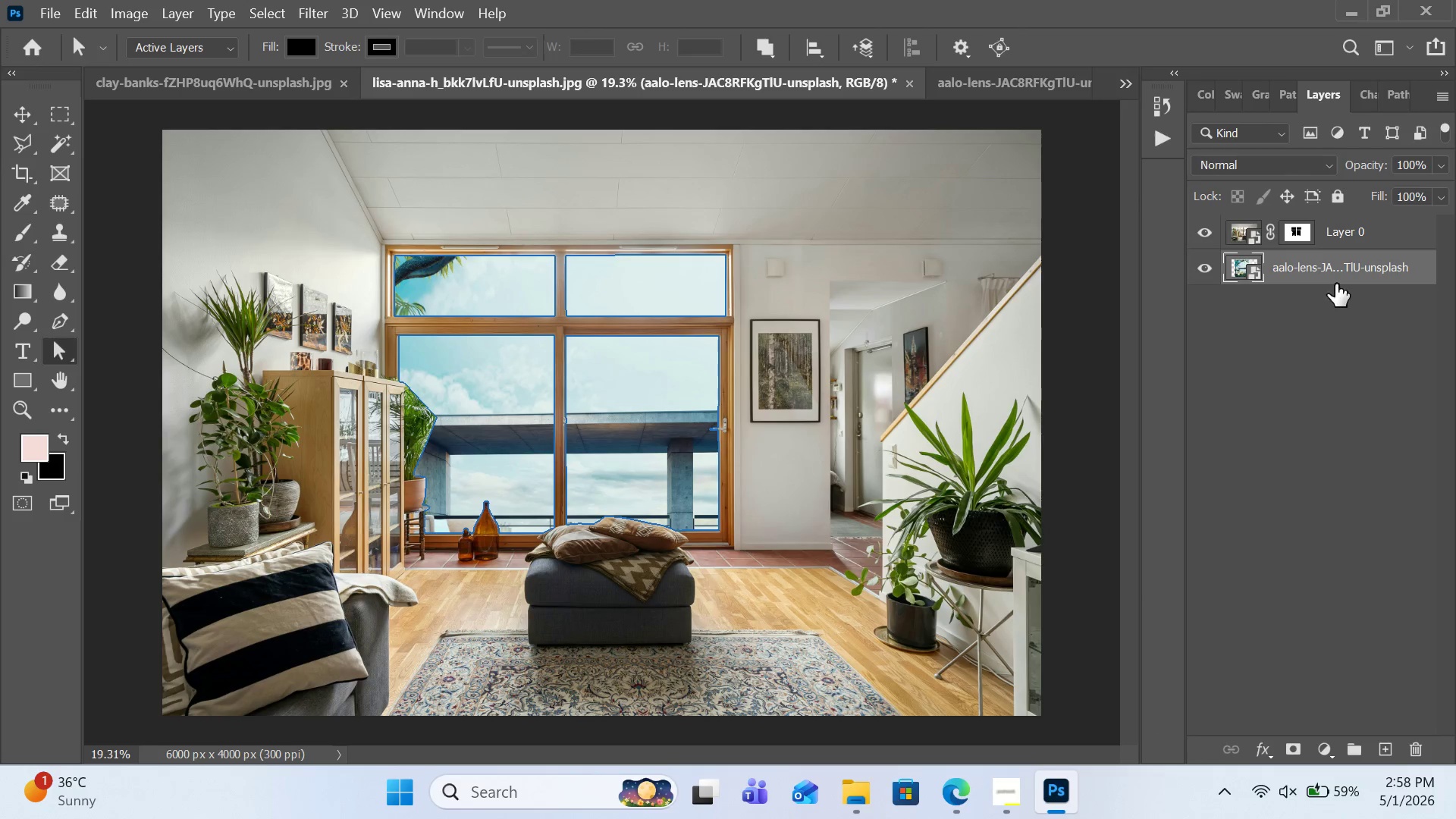 
double_click([1335, 281])
 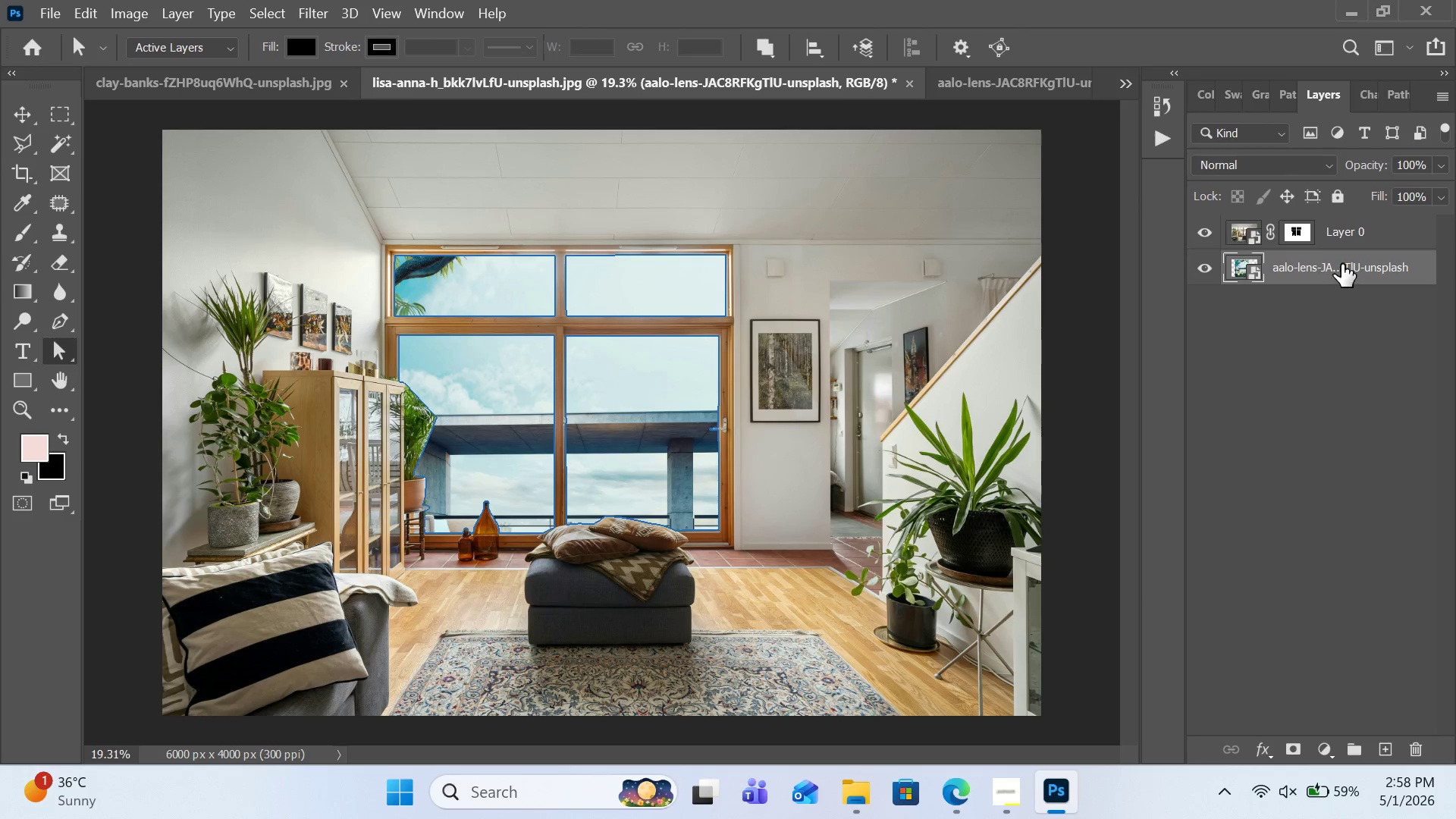 
right_click([1341, 264])
 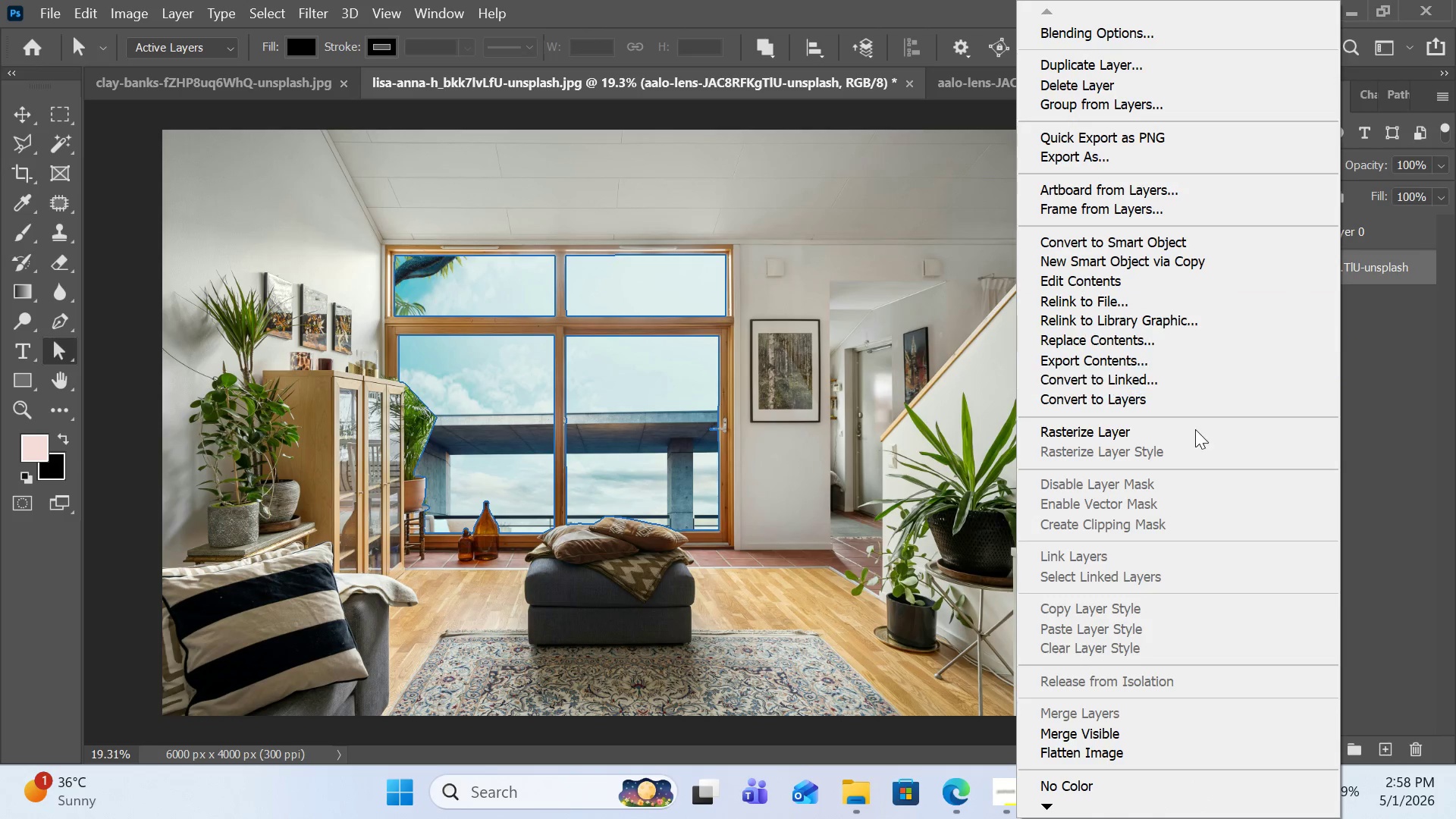 
left_click([1194, 434])
 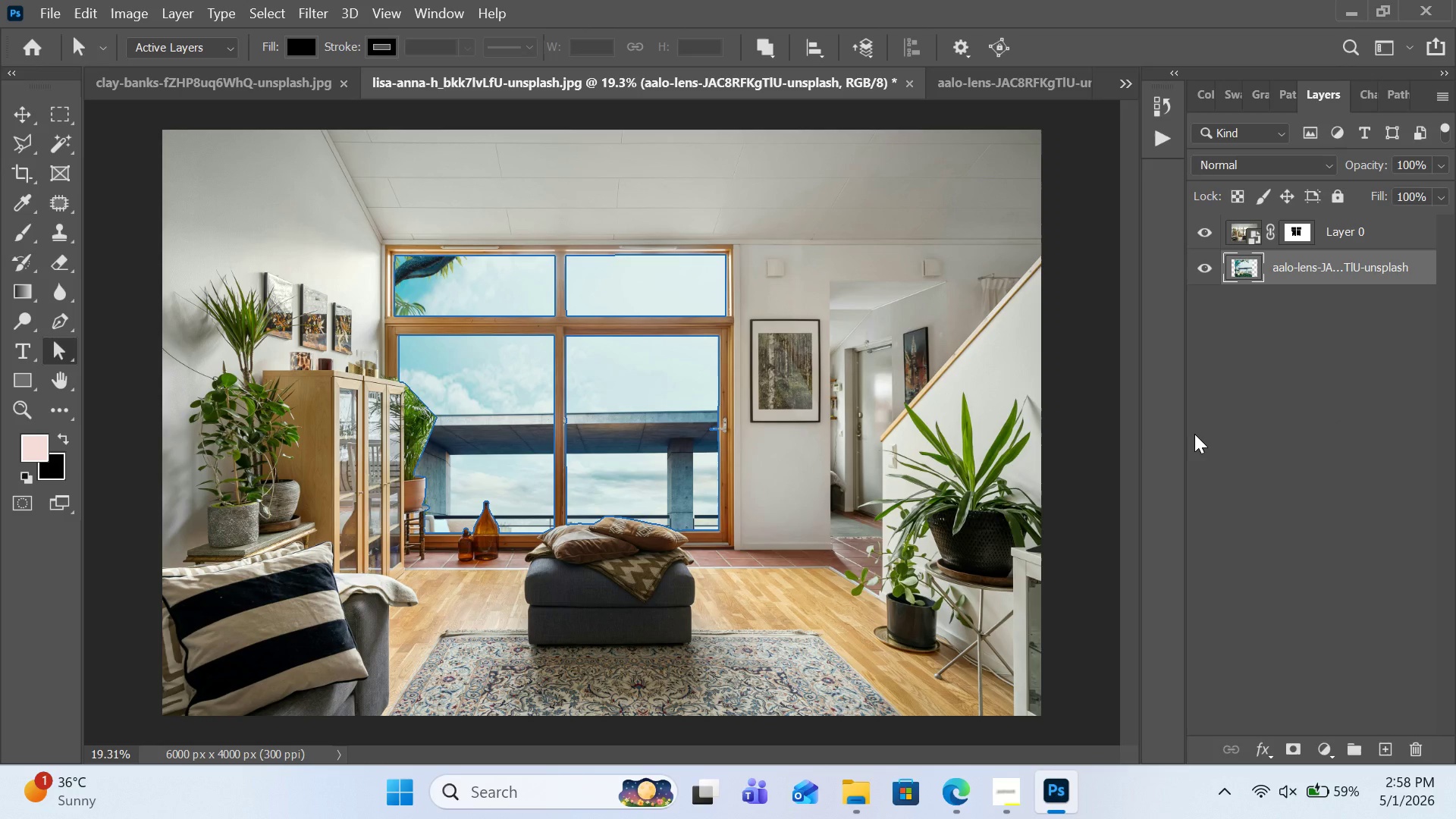 
key(Control+T)
 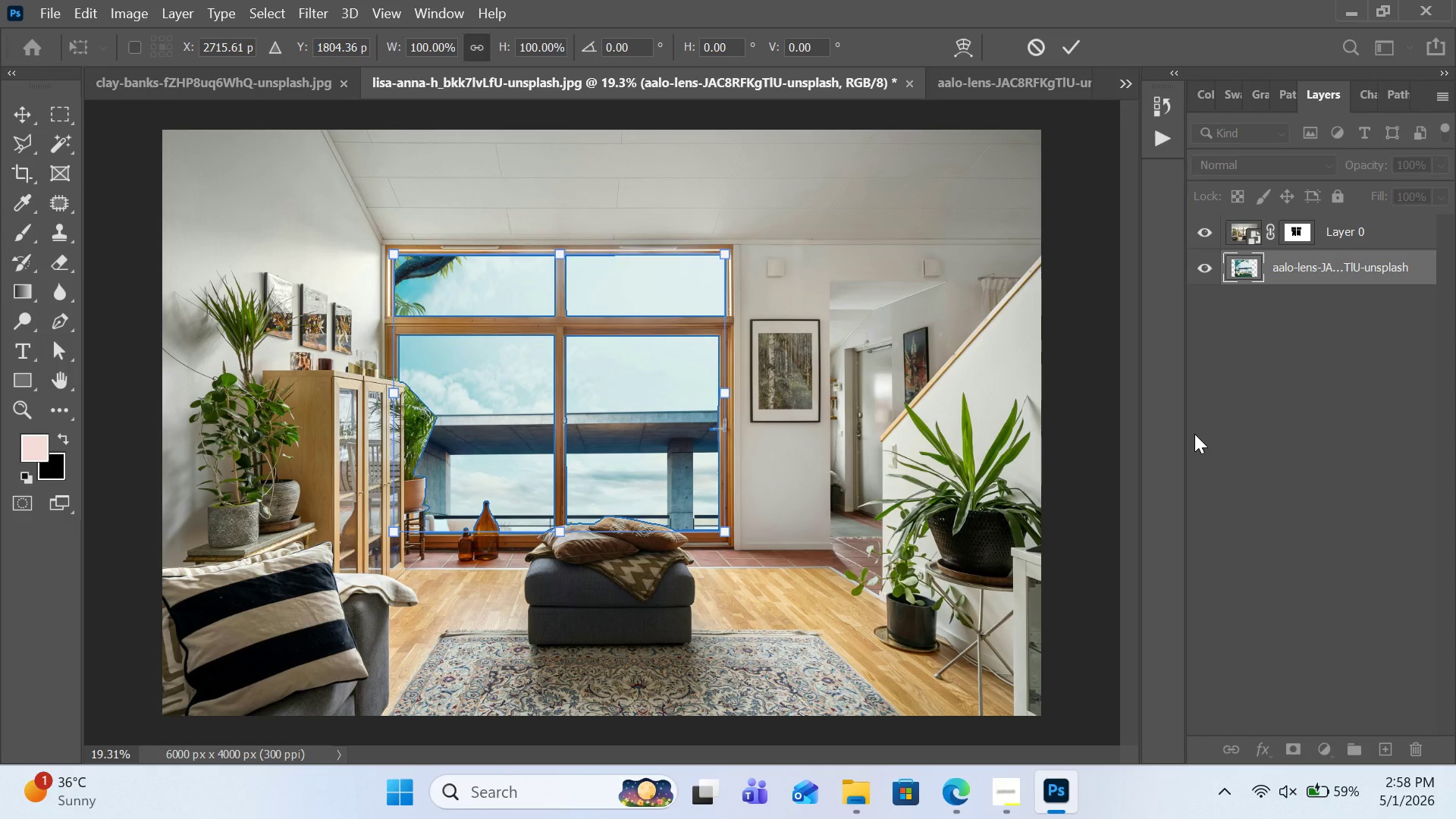 
key(Control+T)
 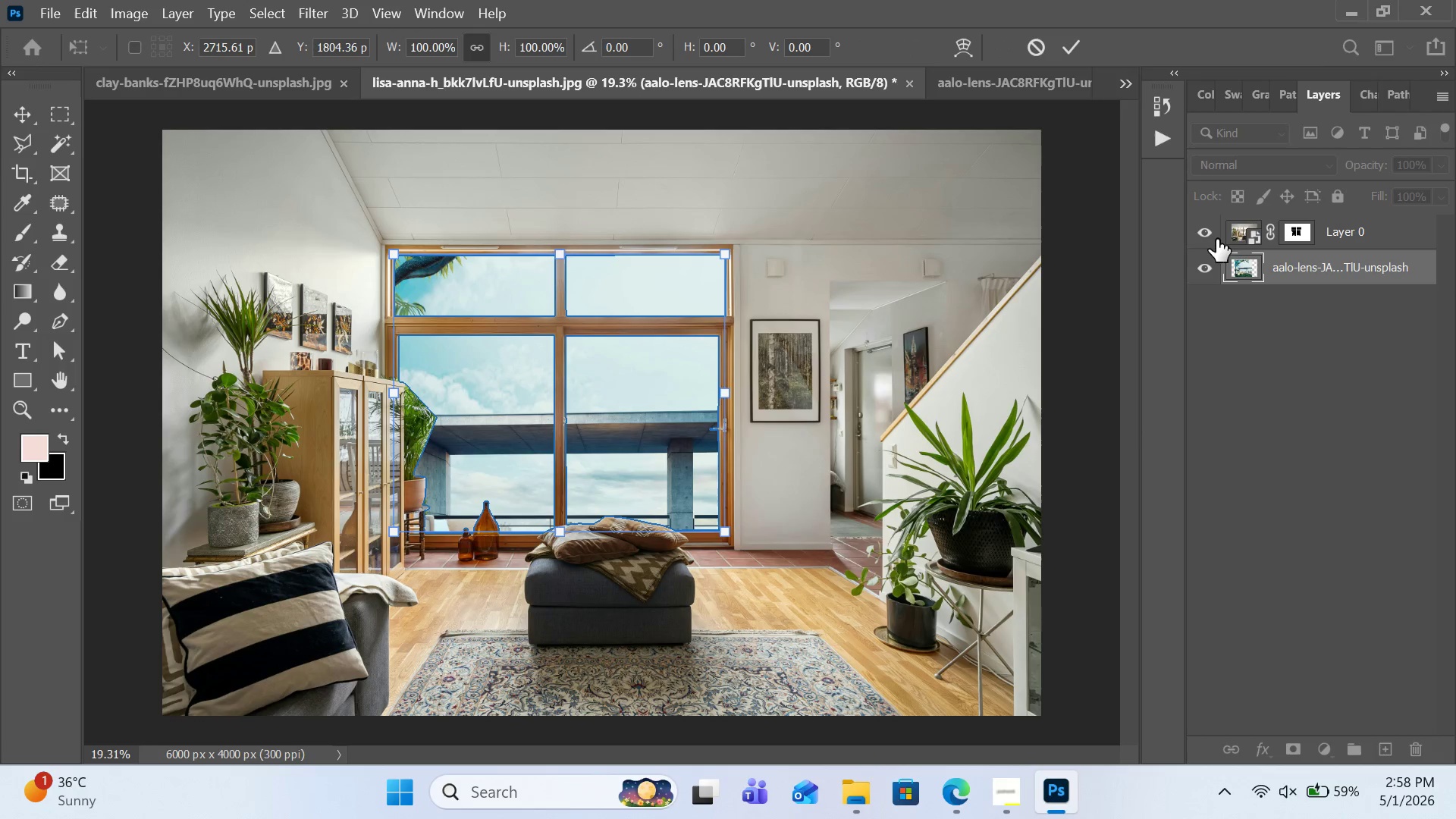 
left_click([1217, 233])
 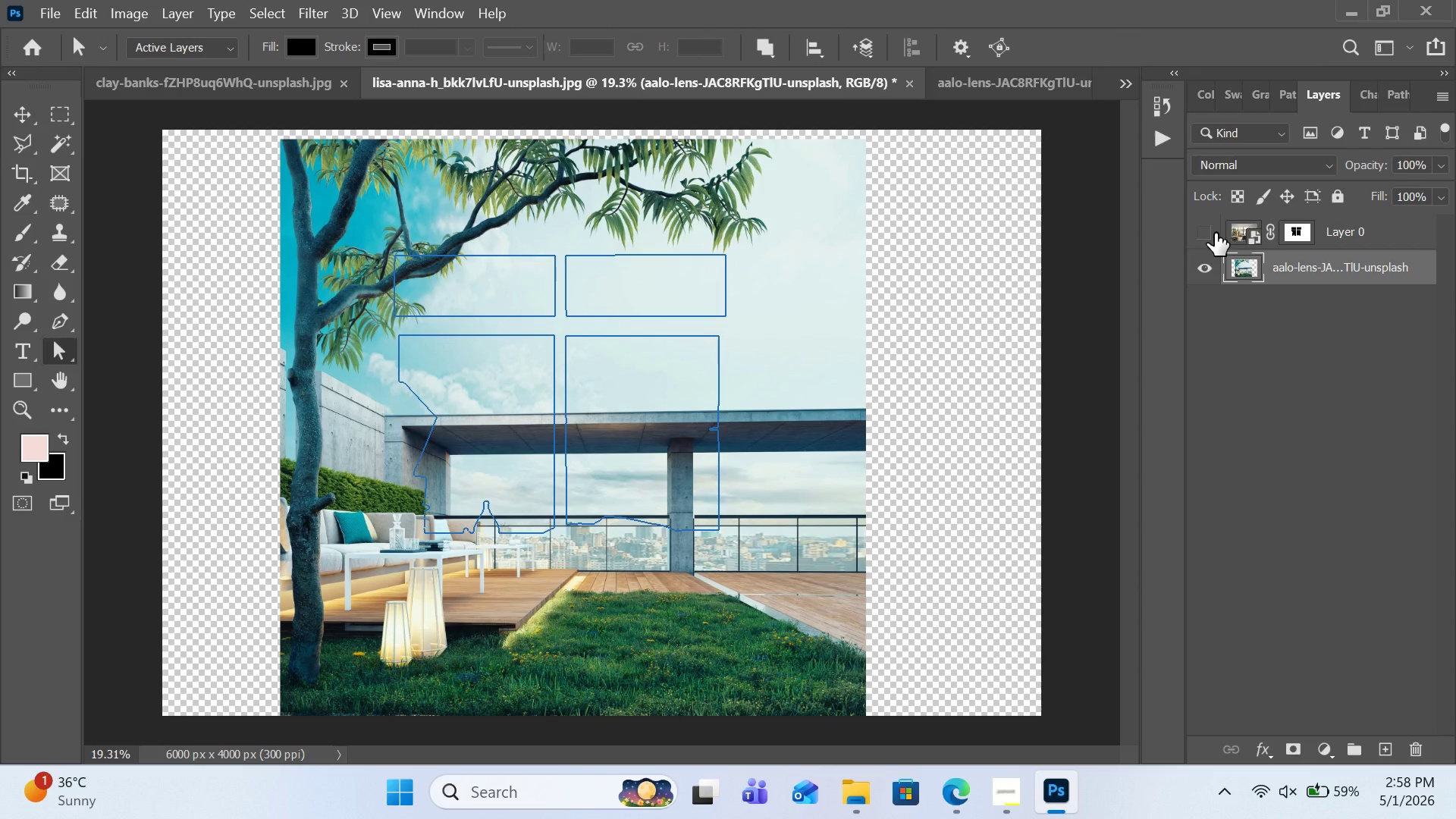 
key(Control+T)
 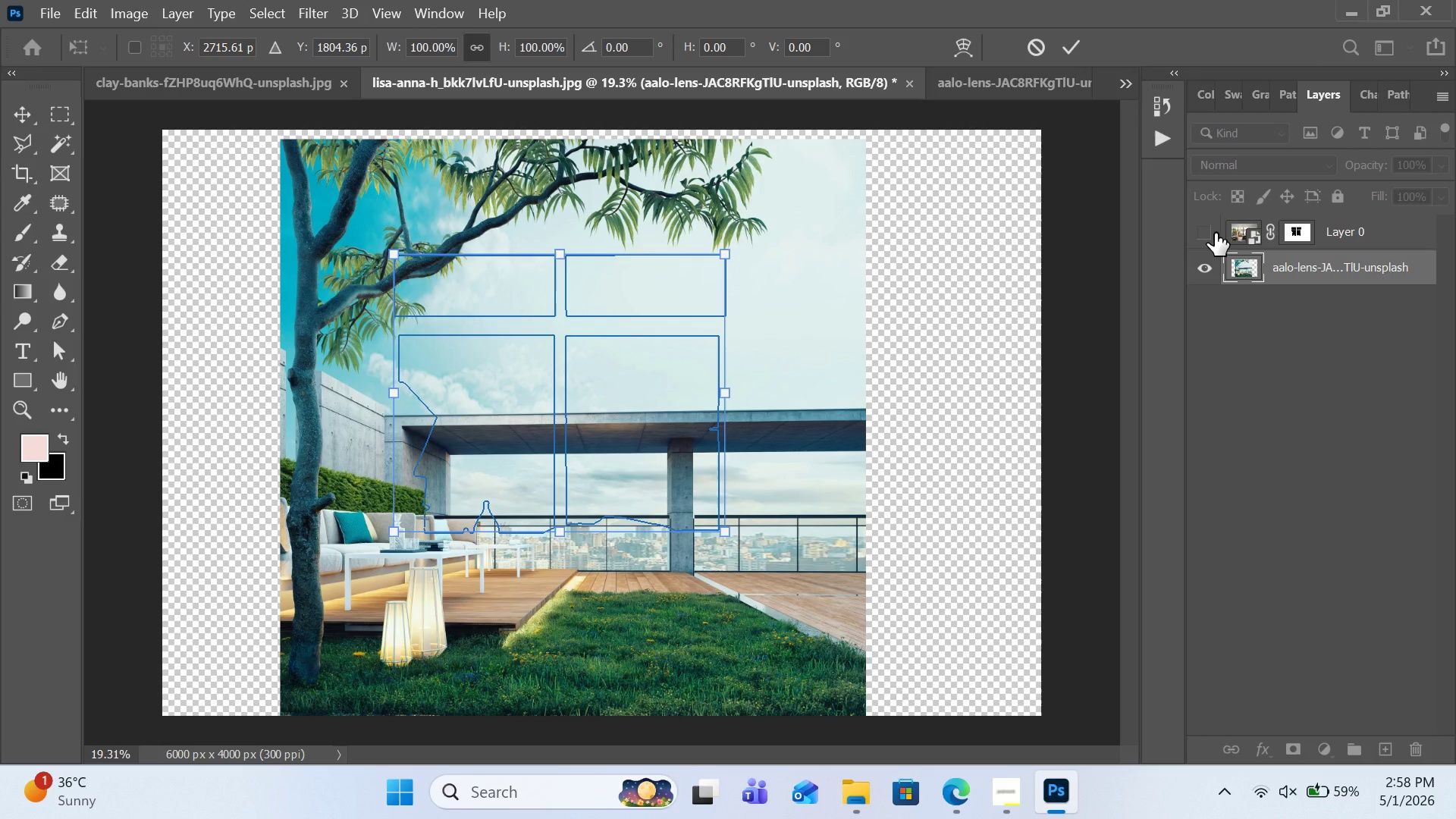 
key(Control+T)
 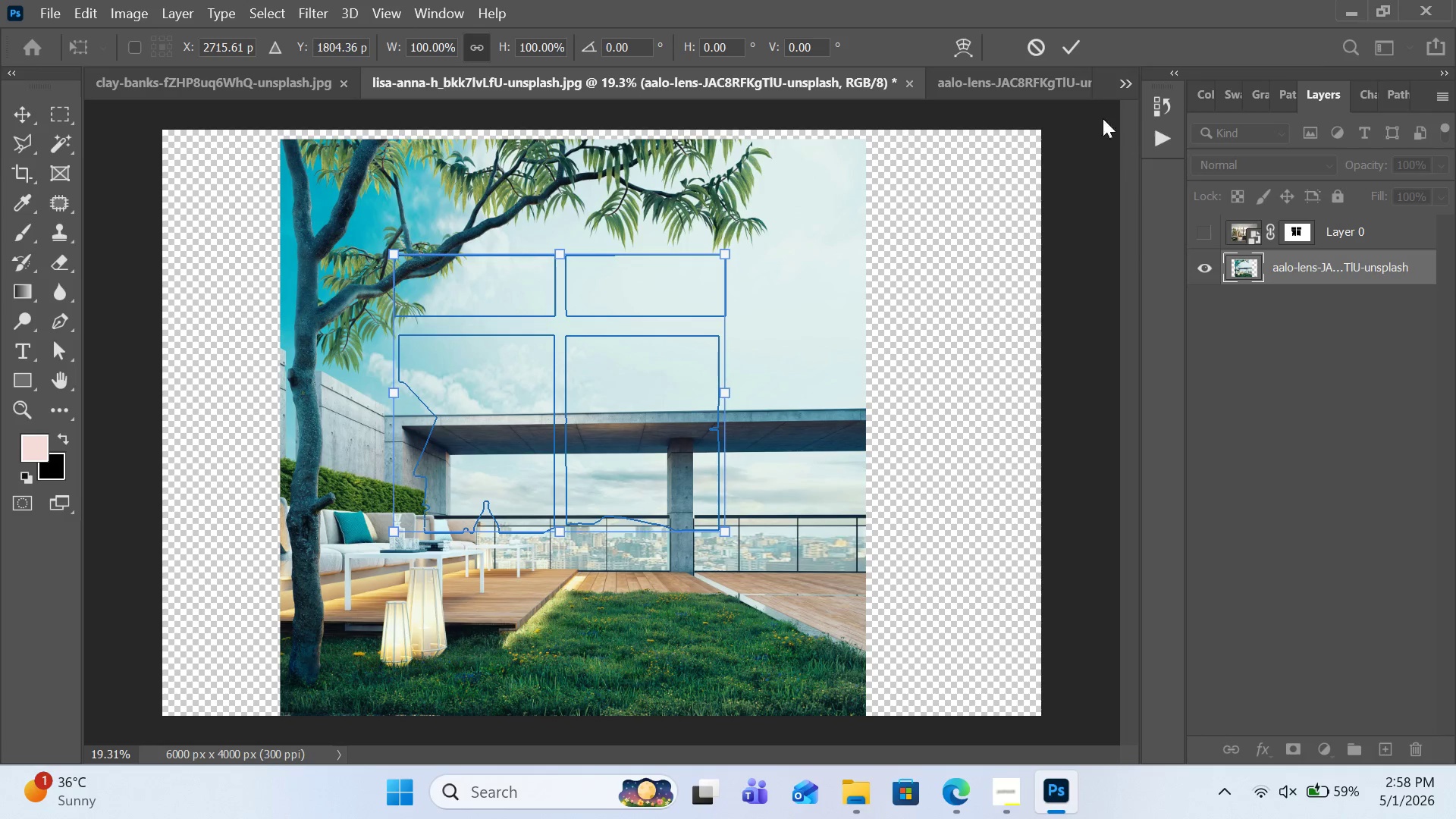 
left_click([1040, 47])
 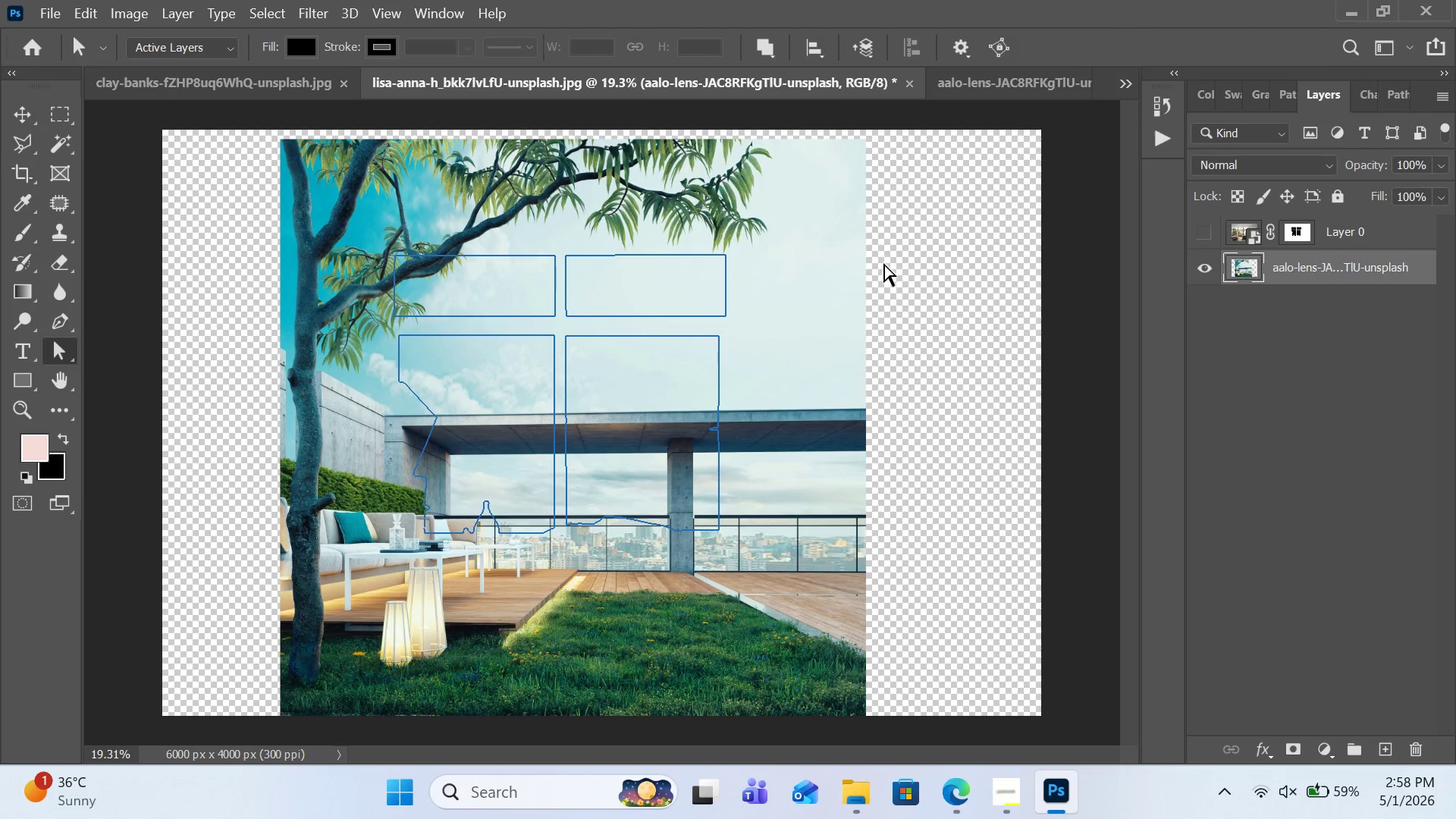 
key(Control+T)
 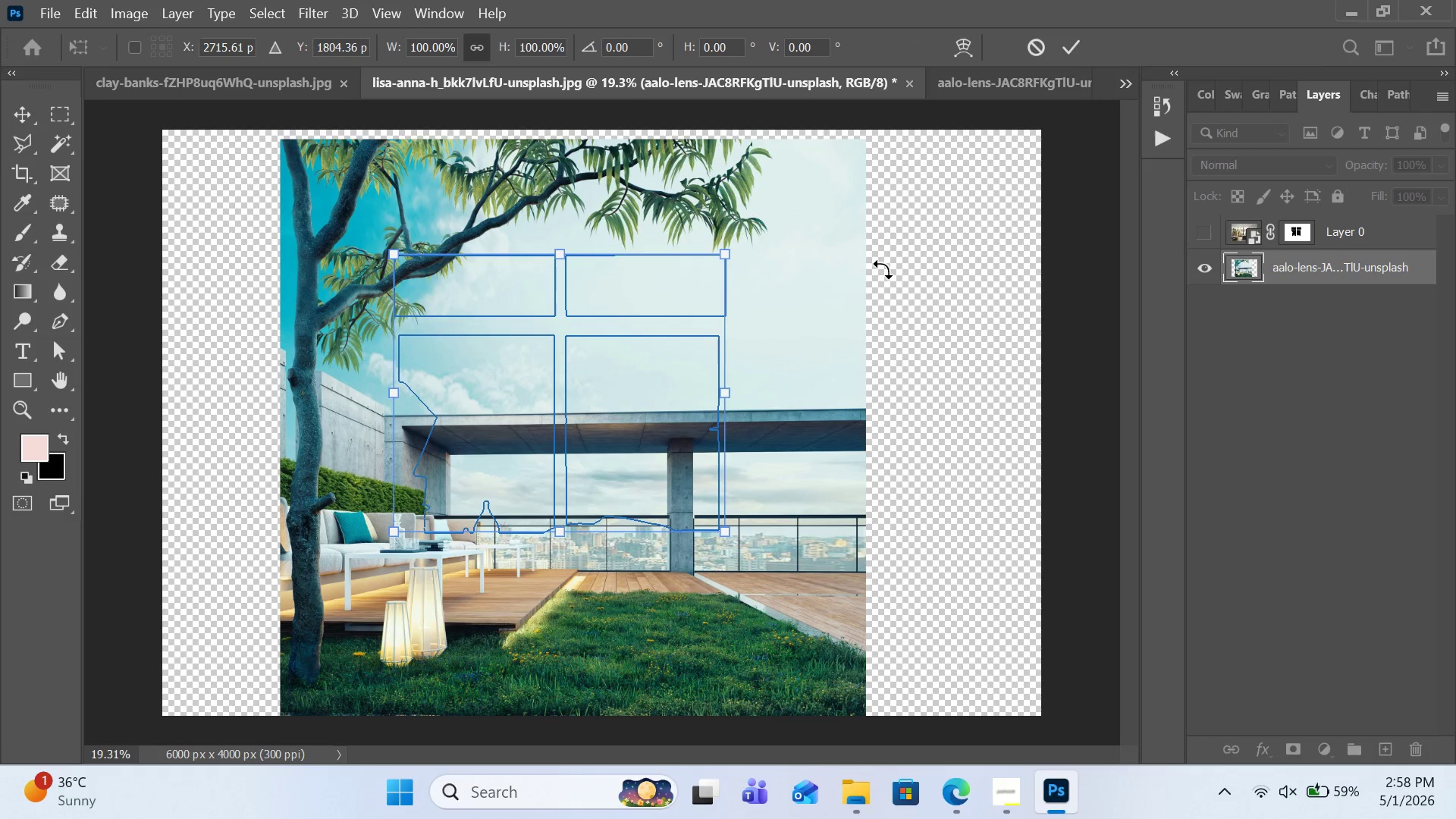 
key(Control+T)
 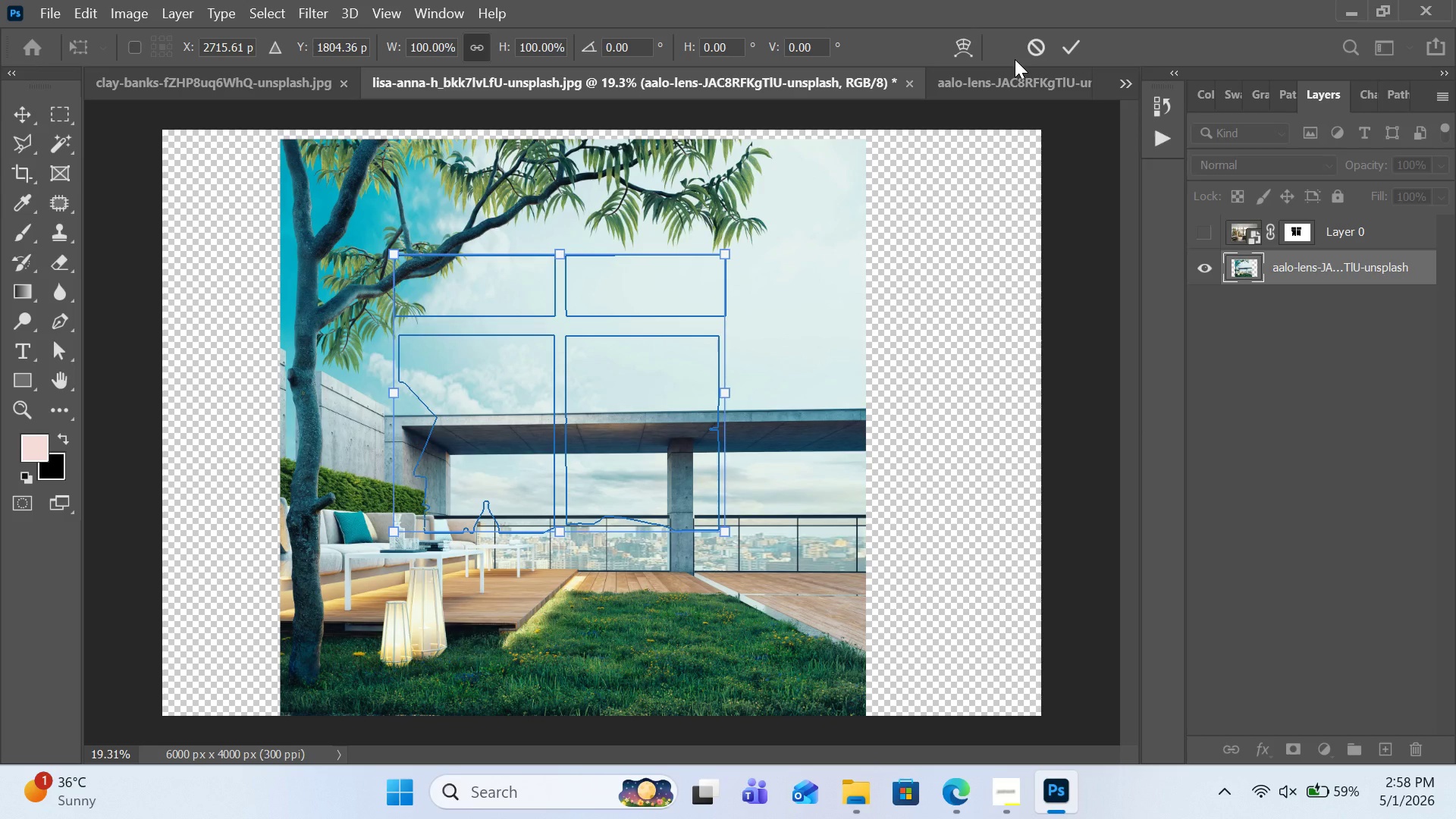 
wait(6.64)
 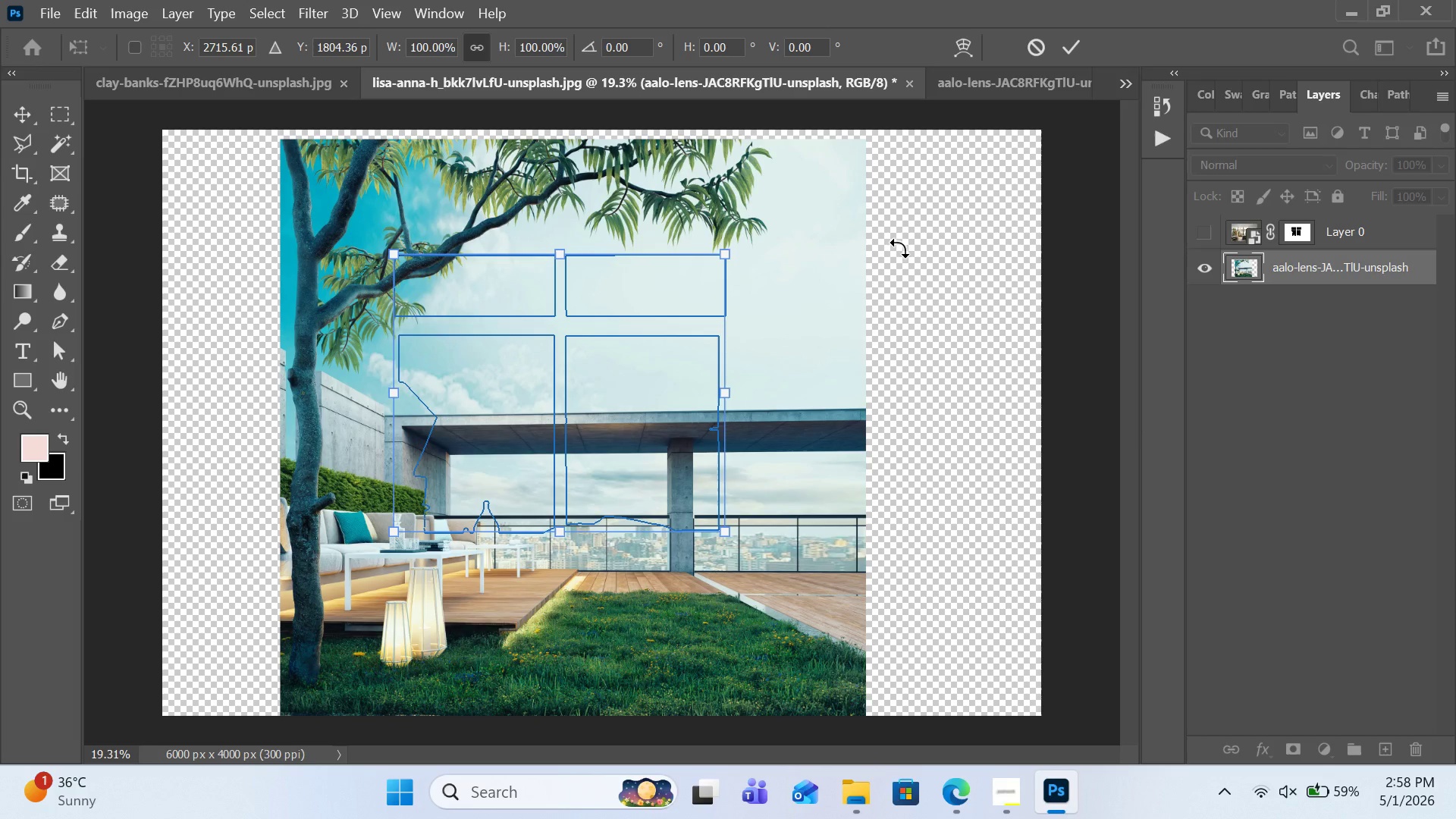 
left_click([1040, 45])
 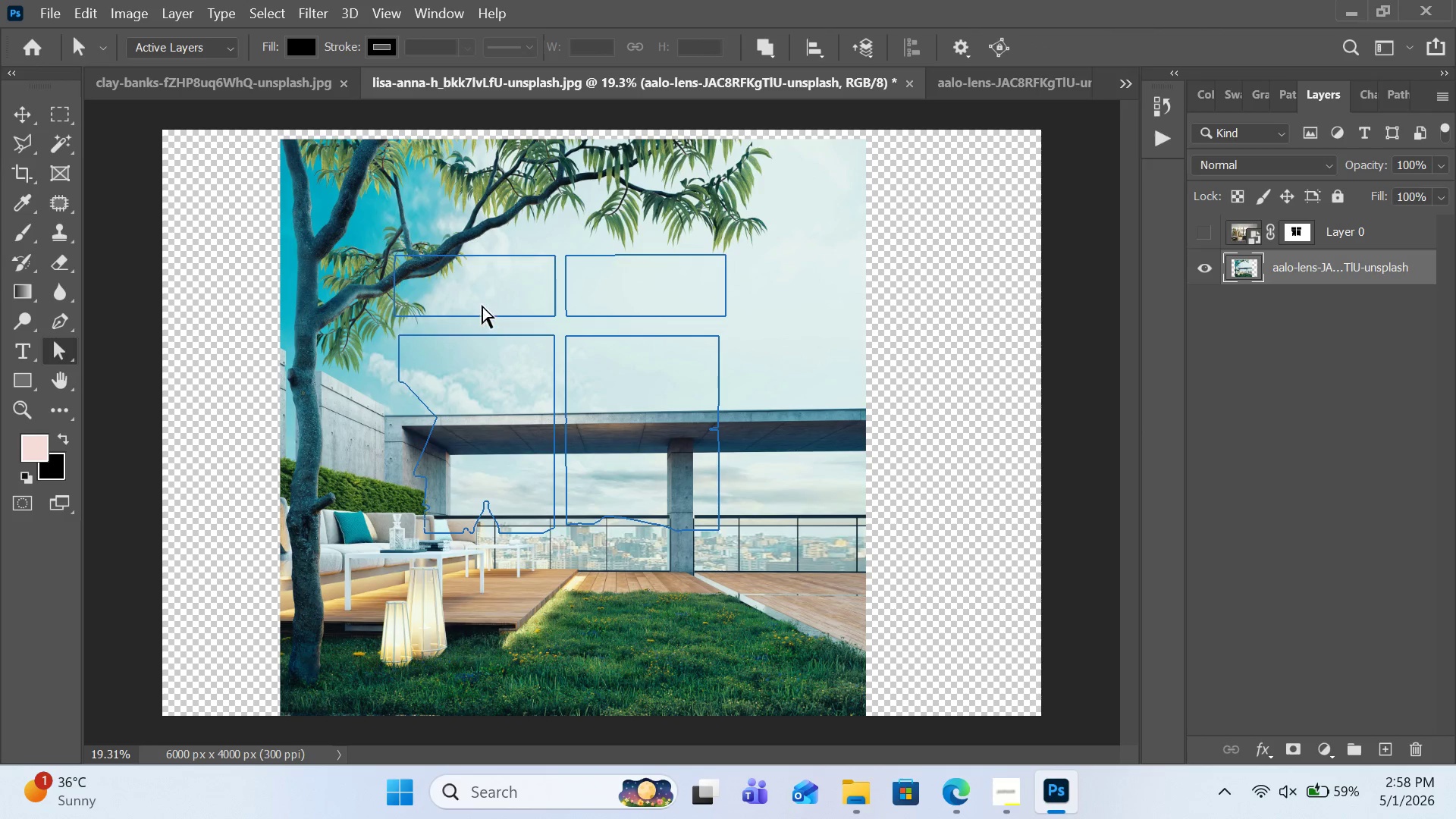 
left_click([480, 298])
 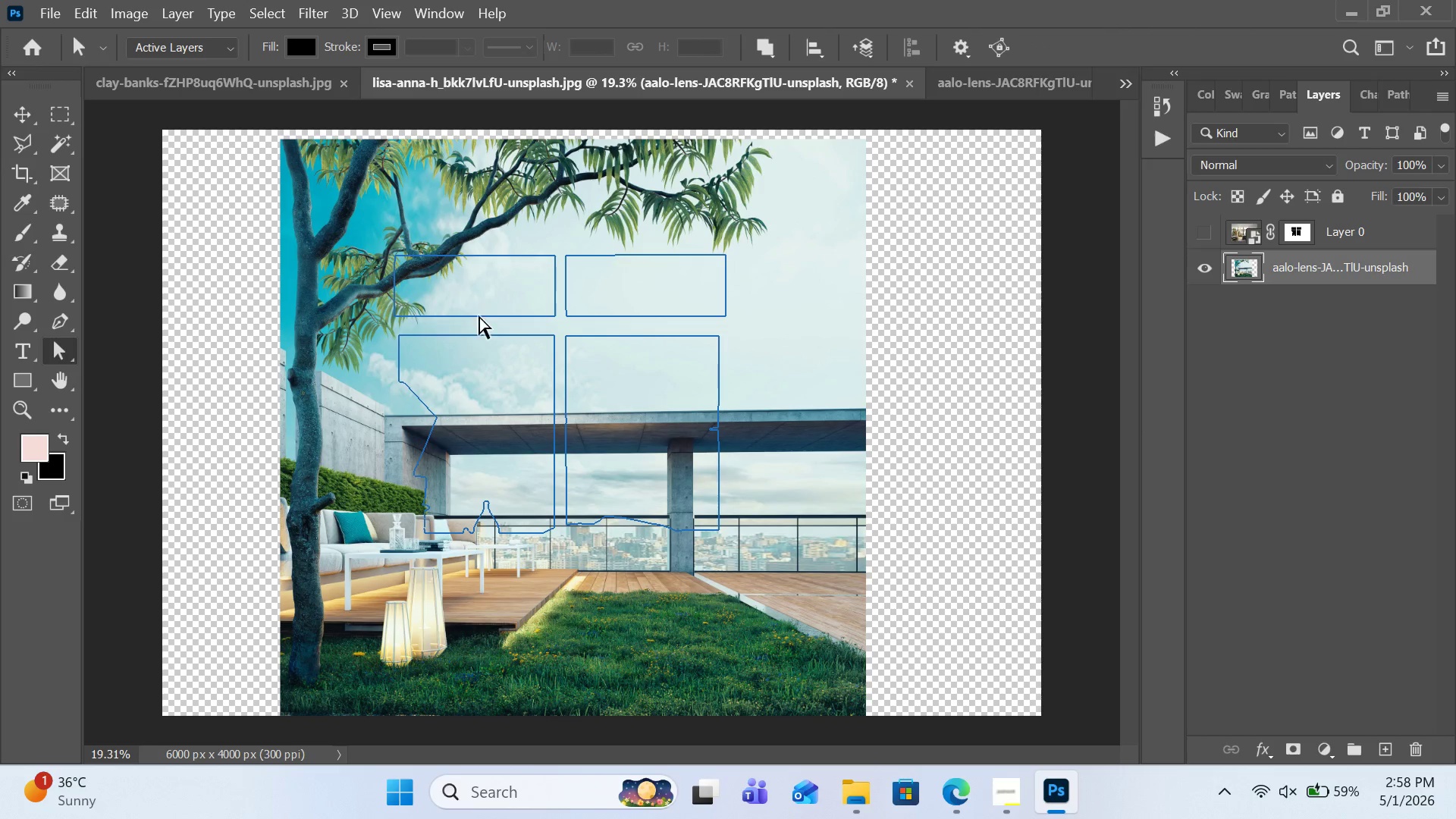 
left_click([477, 321])
 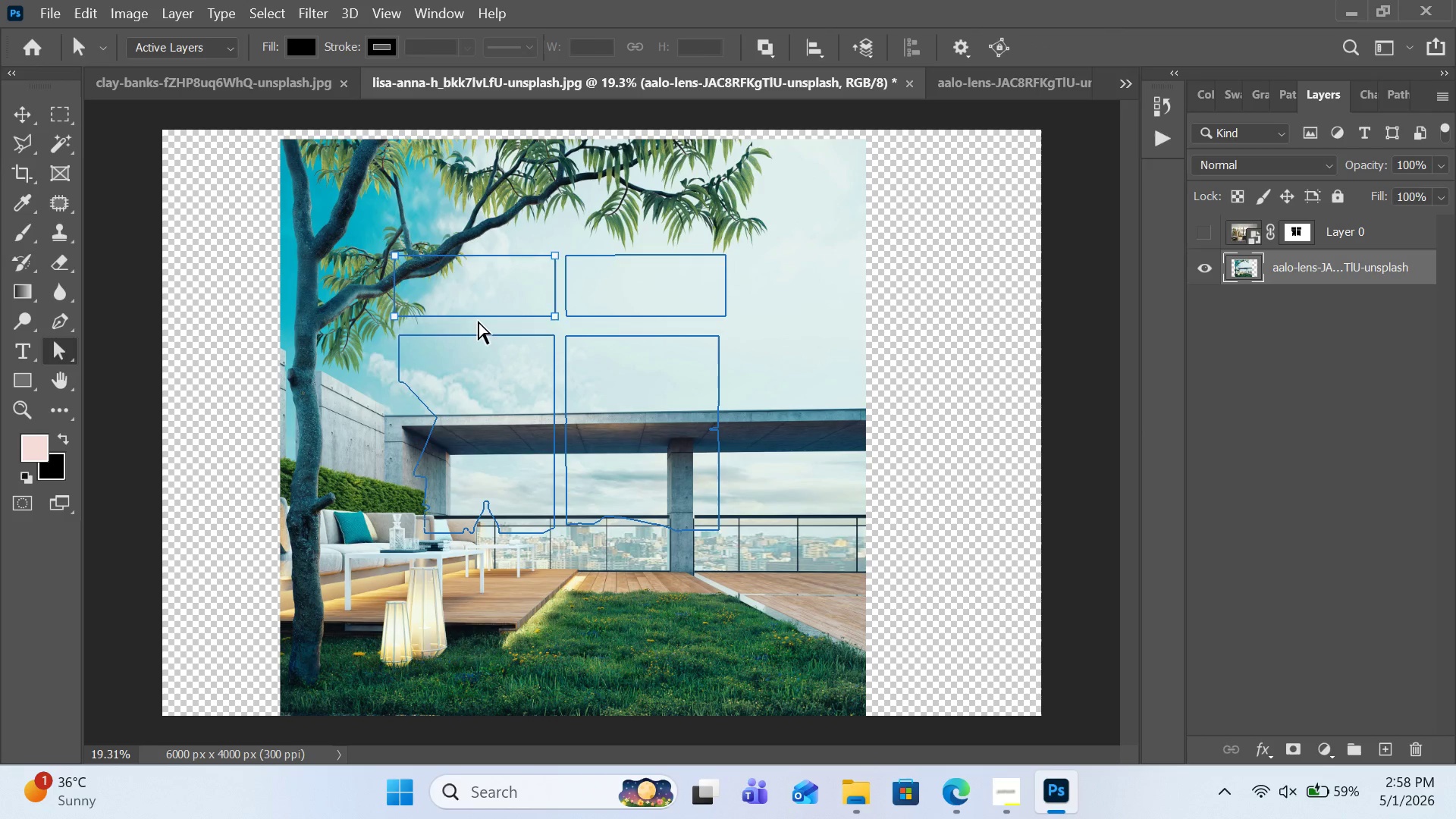 
key(Escape)
 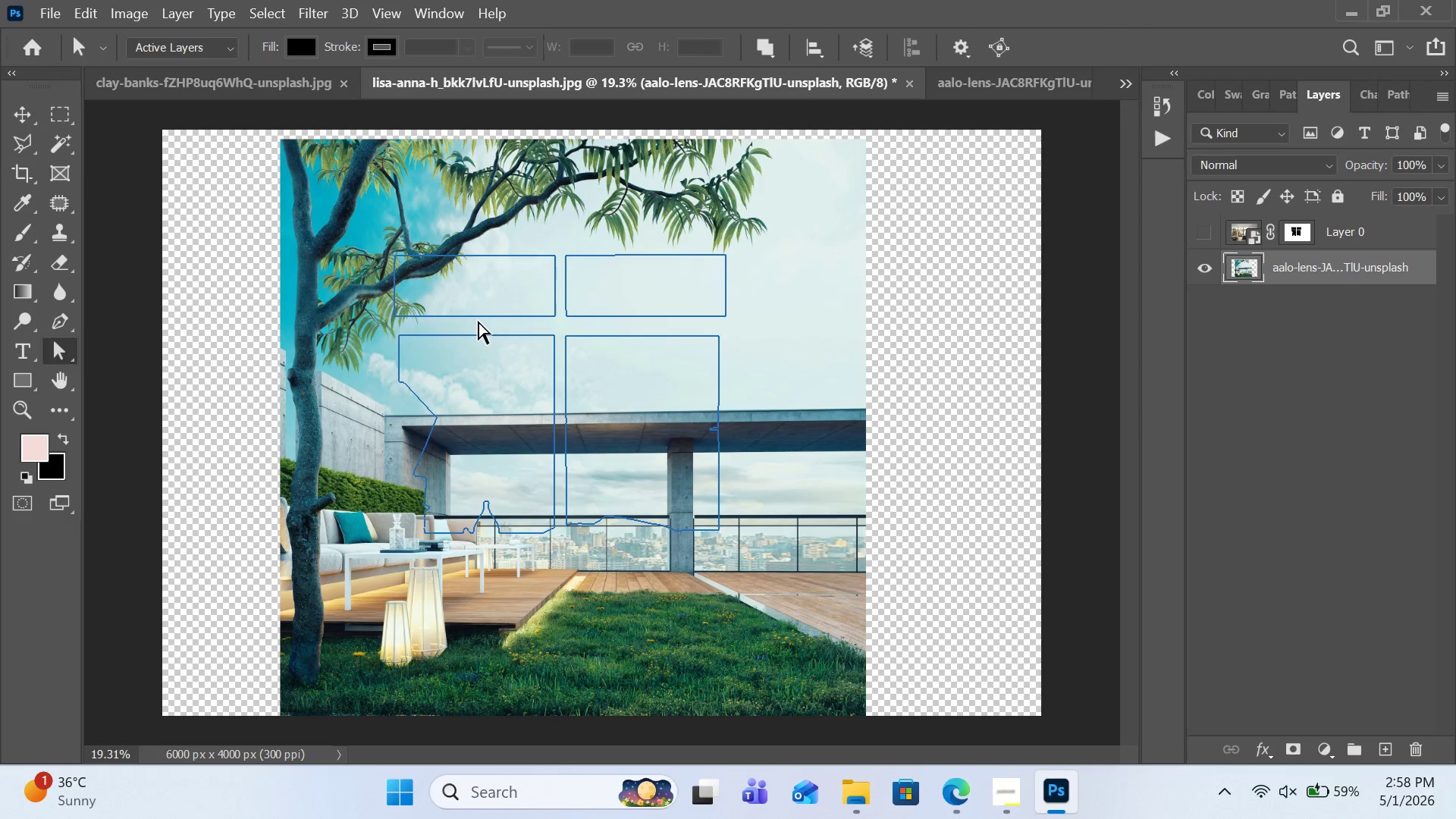 
key(Escape)
 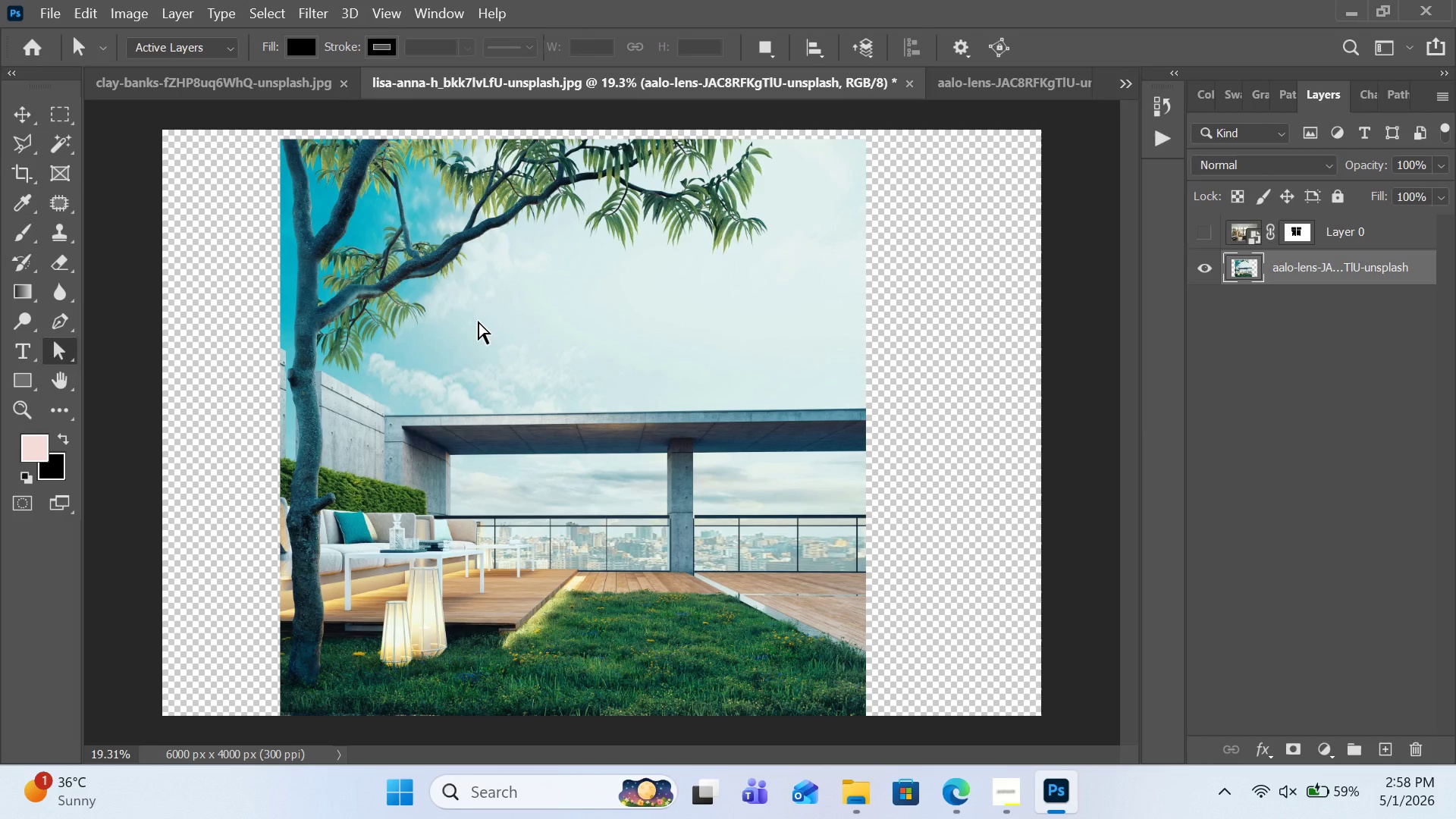 
key(Escape)
 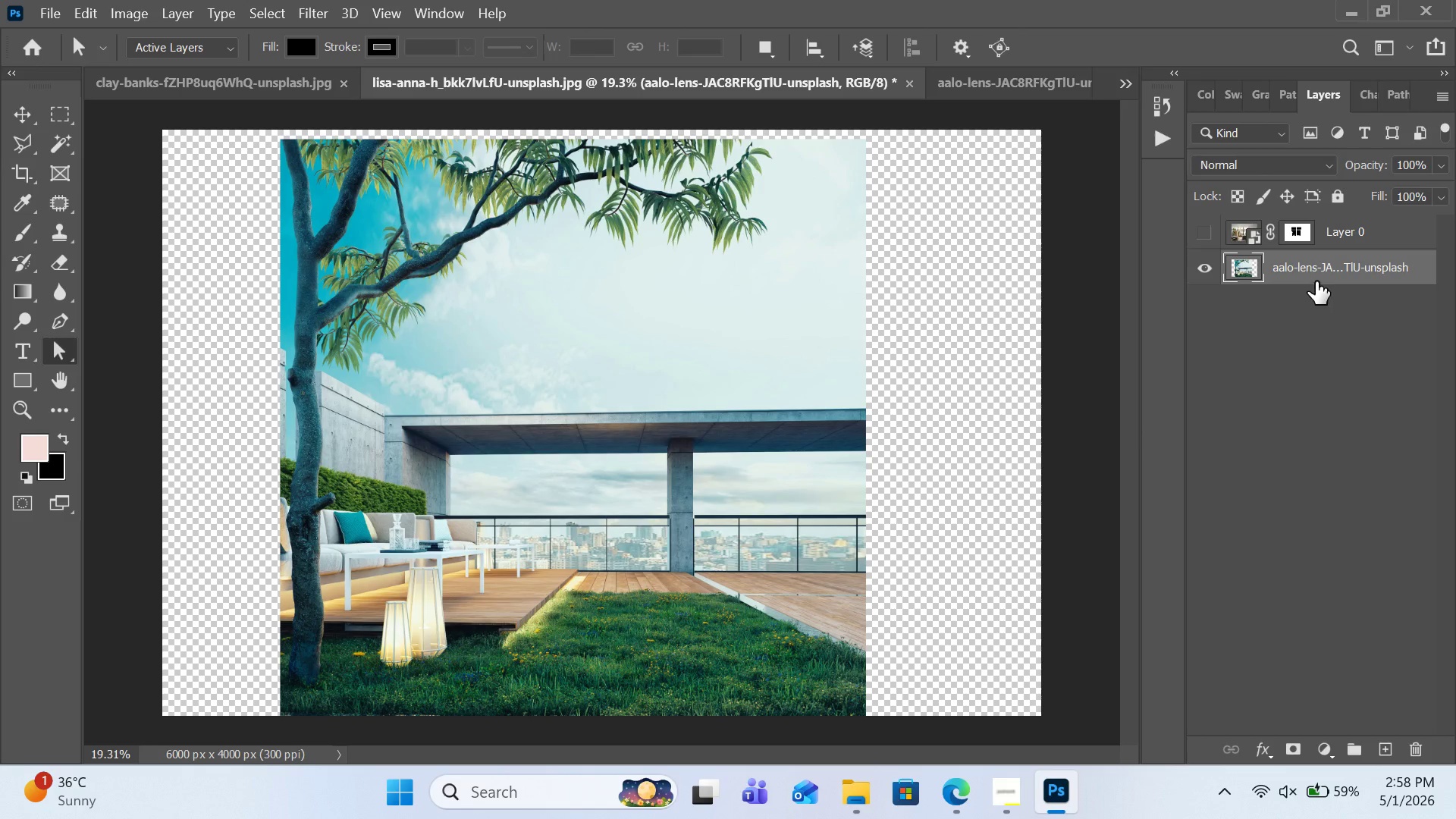 
left_click([1316, 273])
 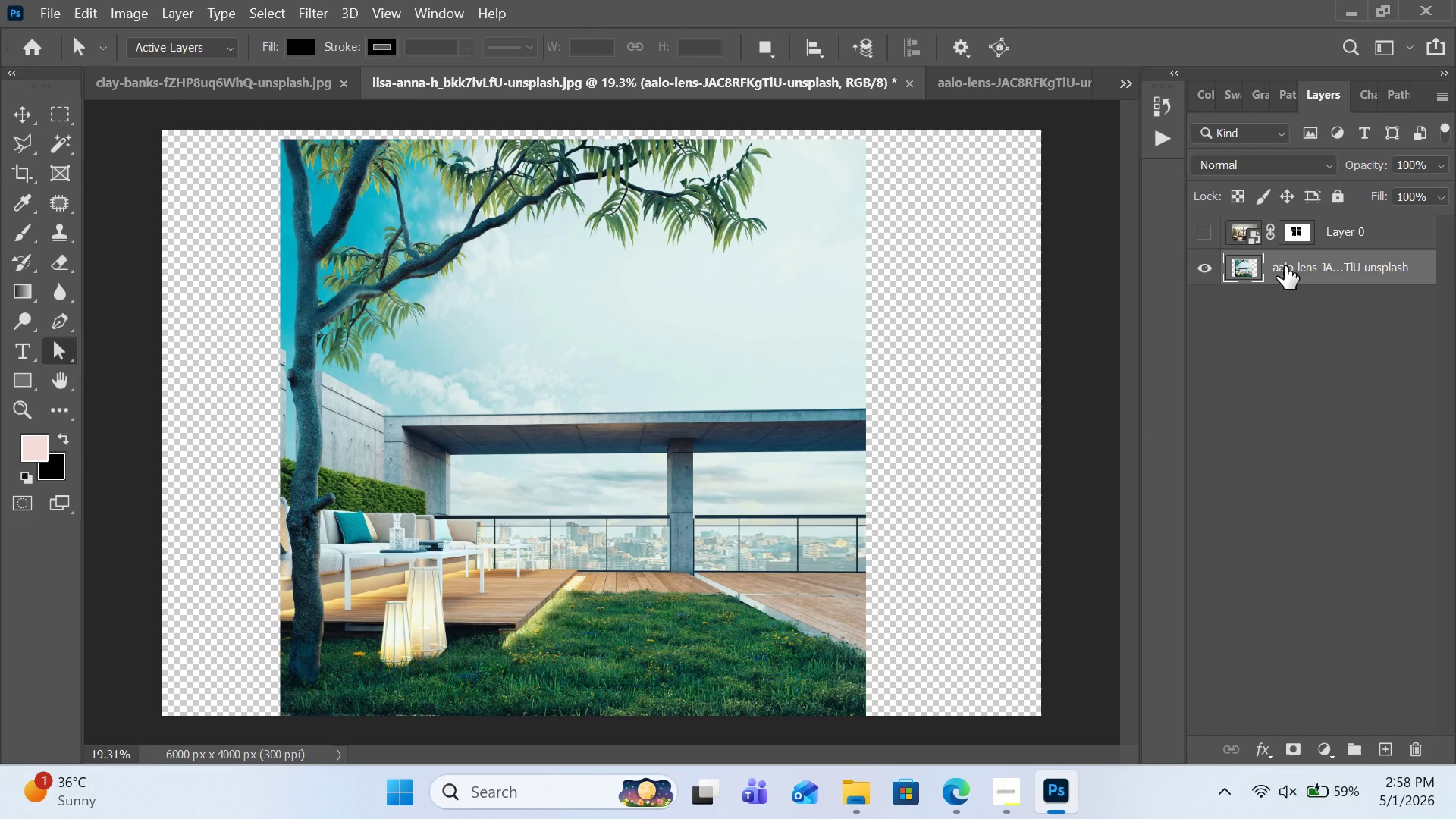 
key(Control+T)
 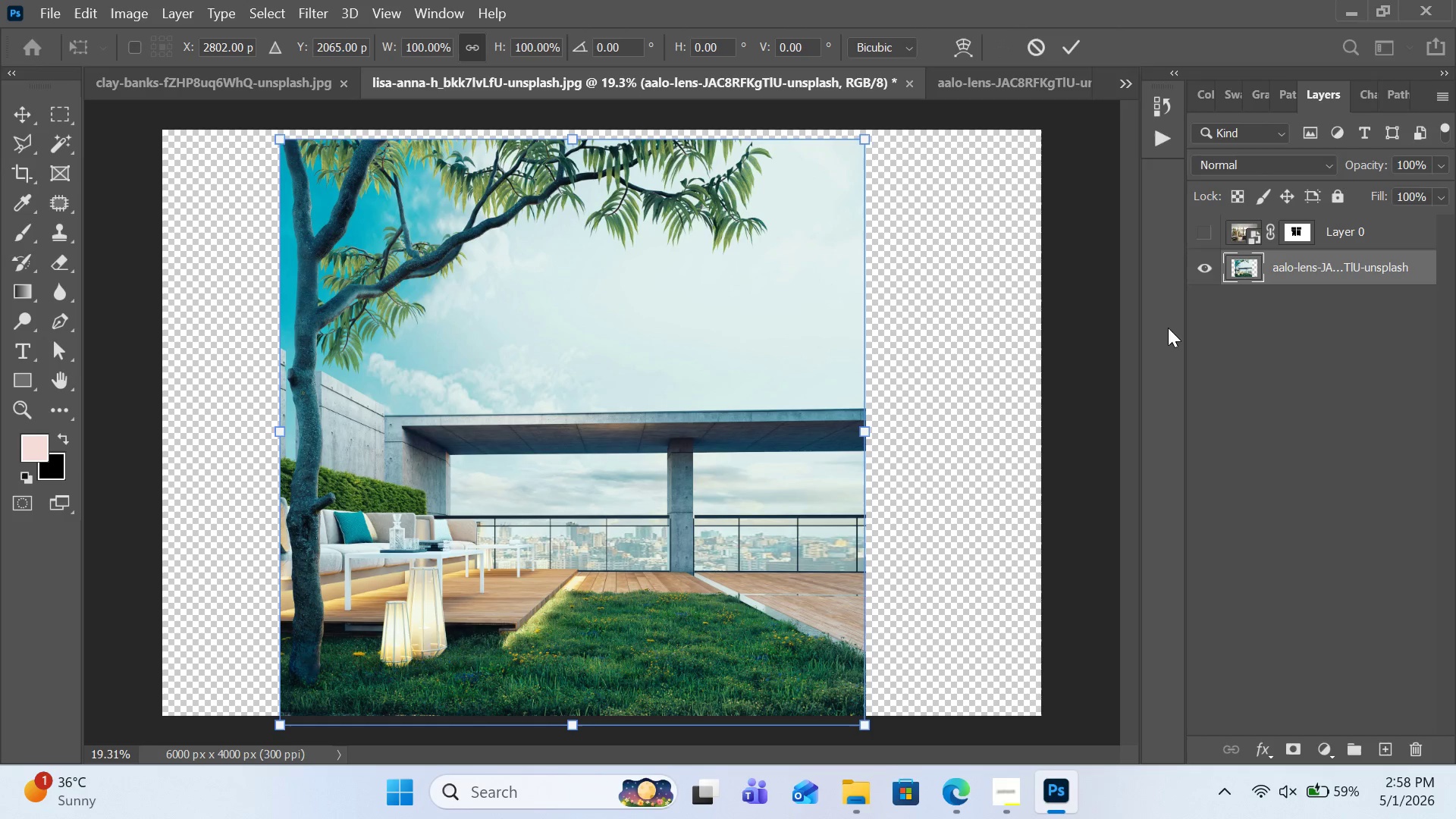 
left_click([1201, 240])
 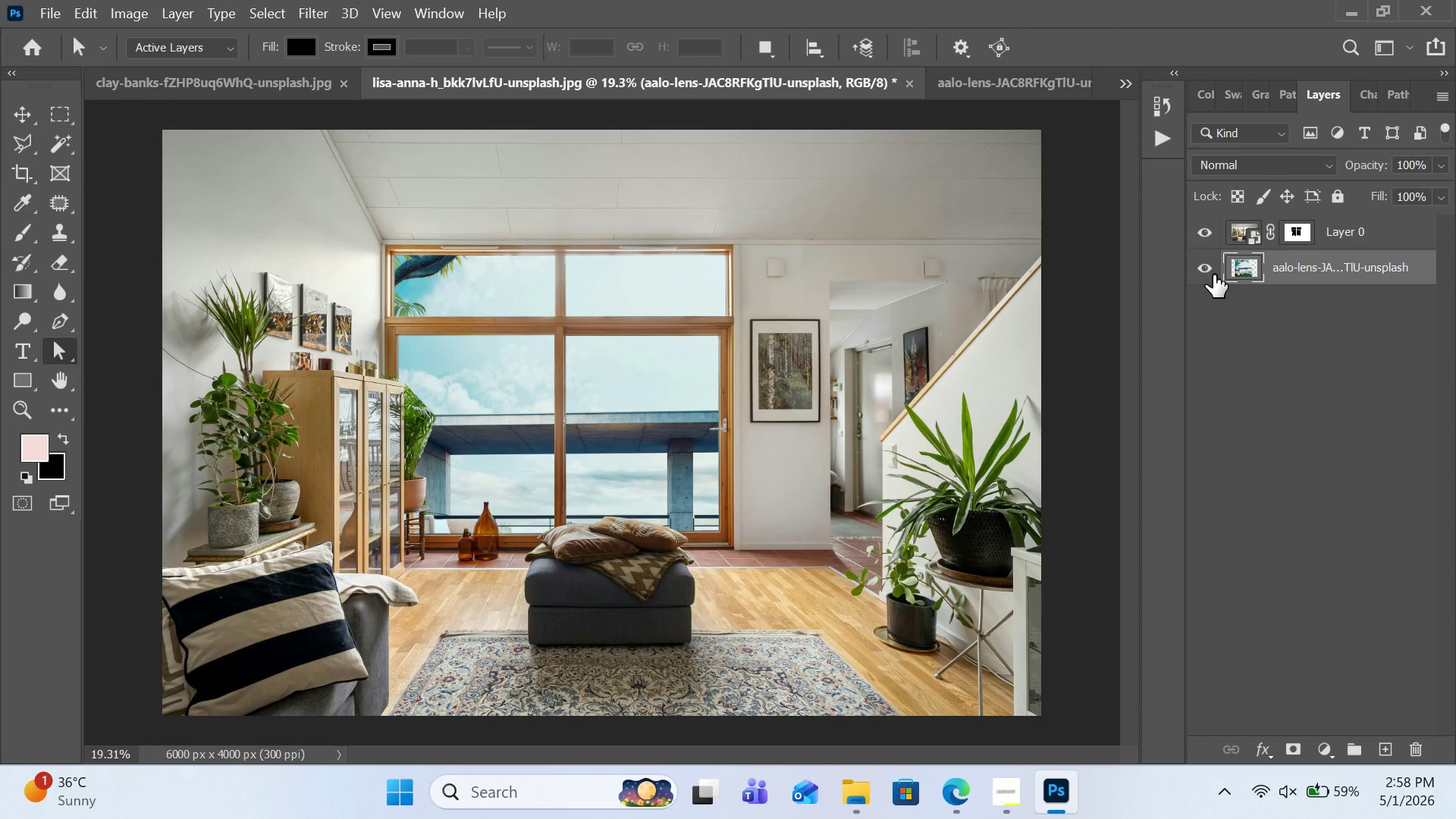 
key(Control+T)
 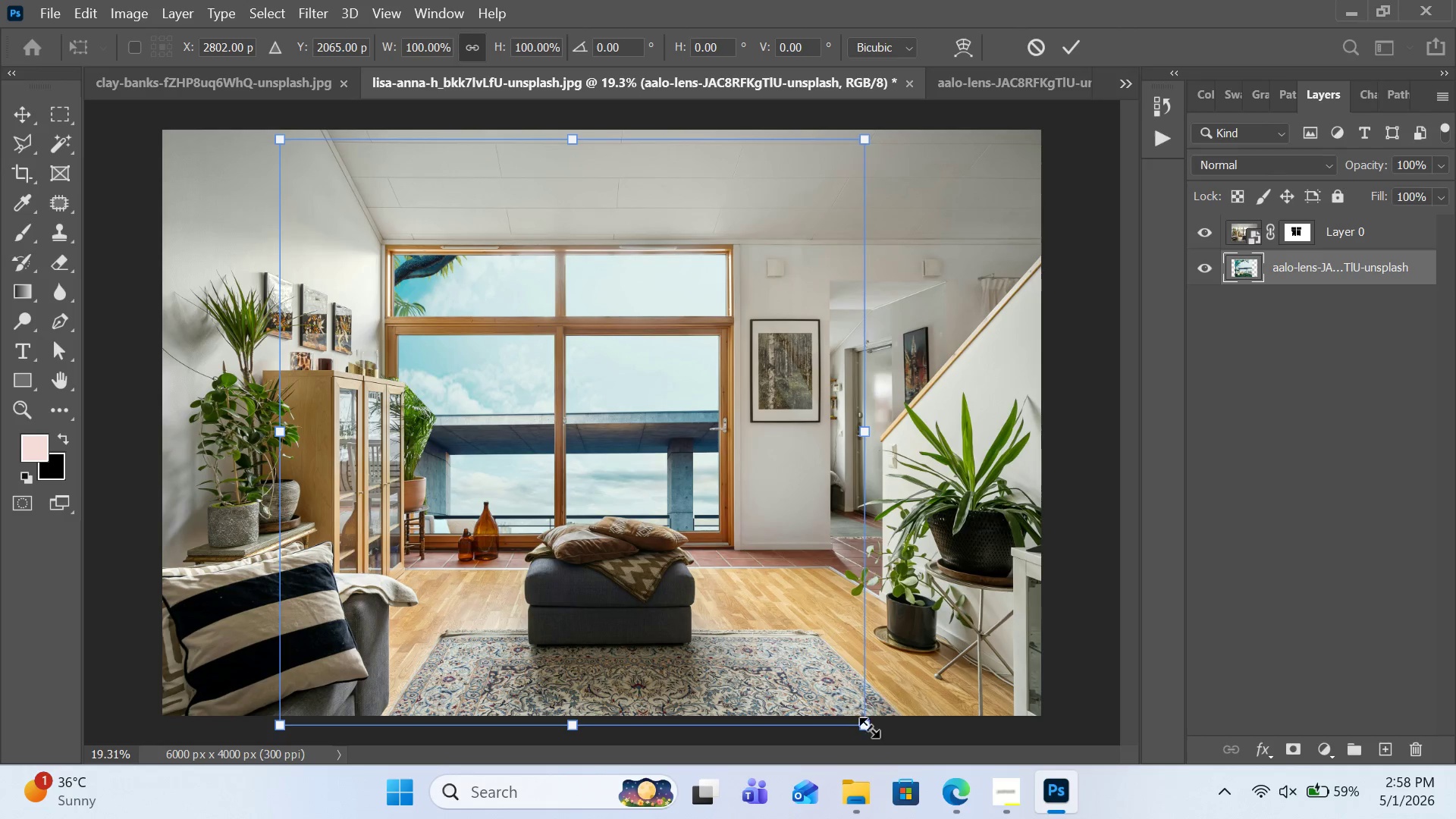 
left_click_drag(start_coordinate=[869, 733], to_coordinate=[783, 529])
 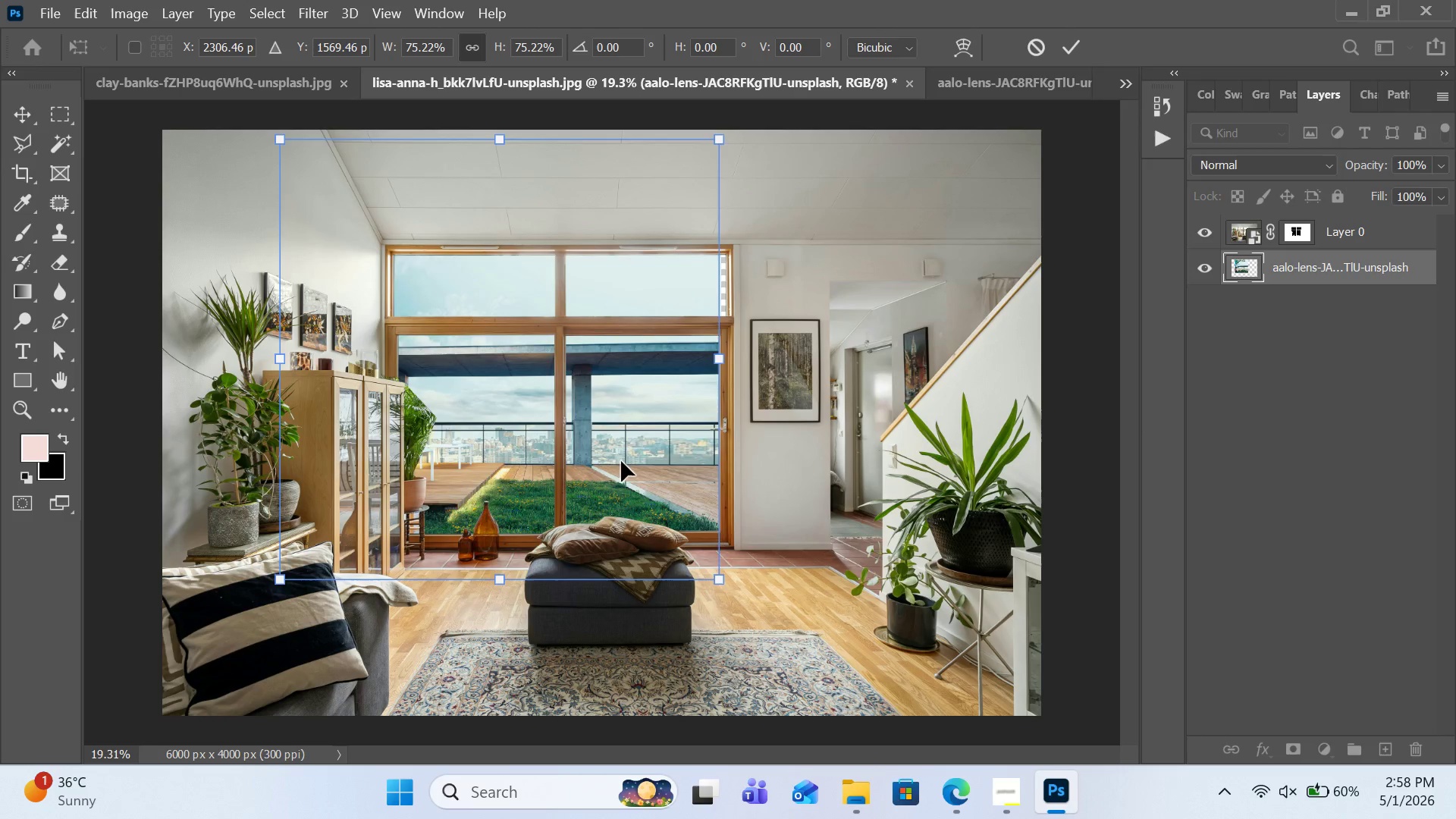 
left_click_drag(start_coordinate=[621, 461], to_coordinate=[728, 453])
 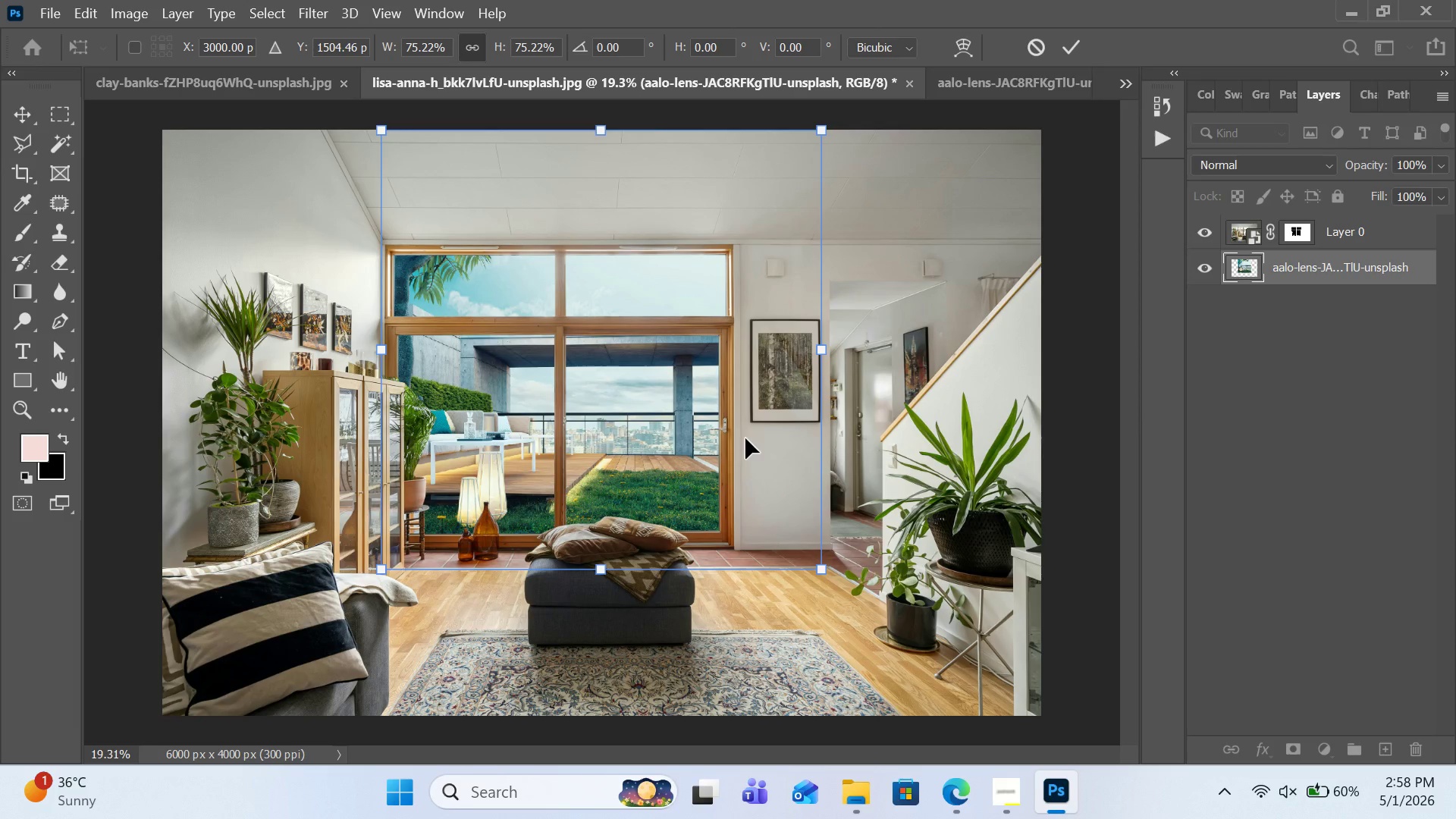 
wait(9.33)
 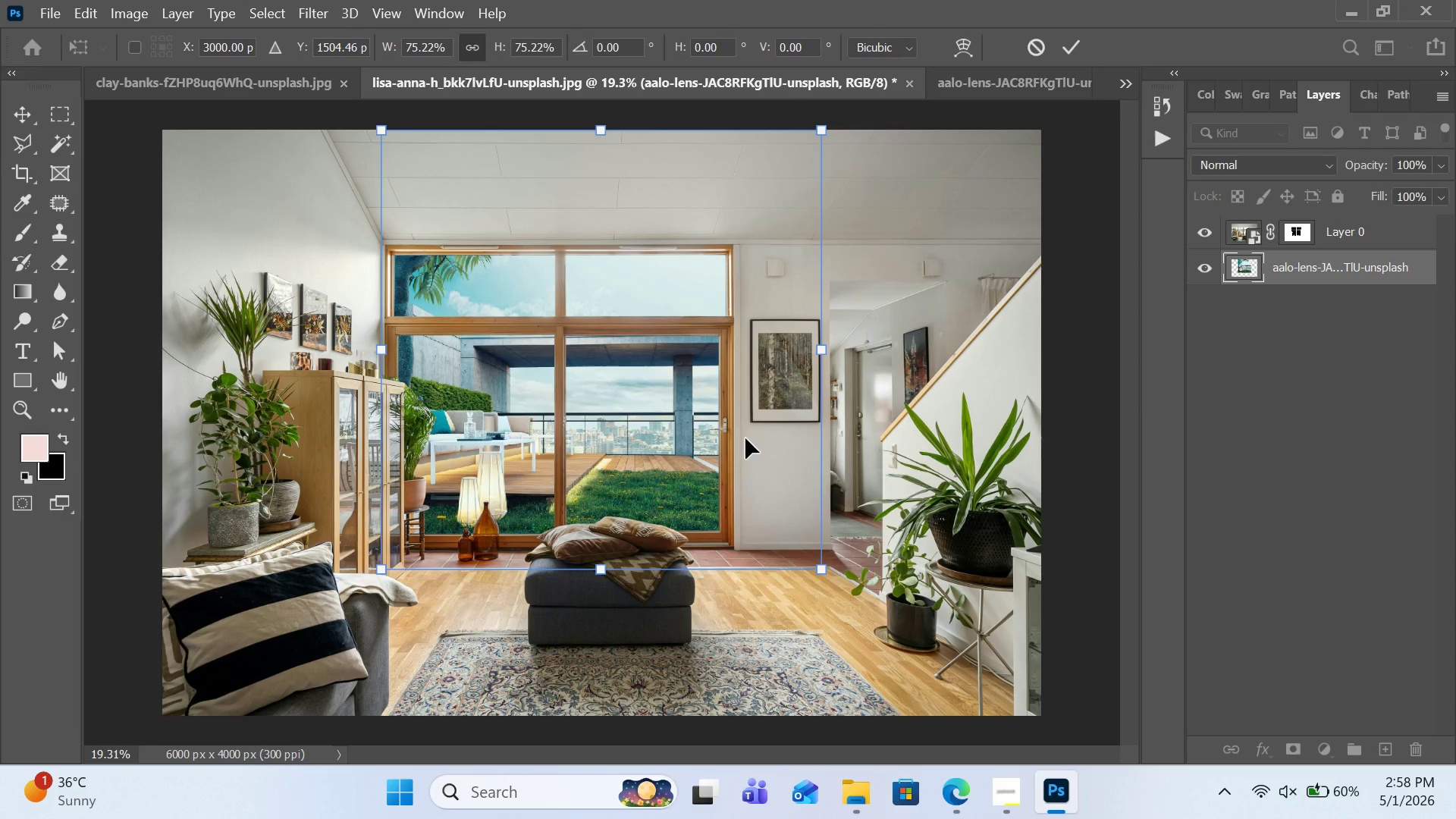 
left_click([1246, 163])
 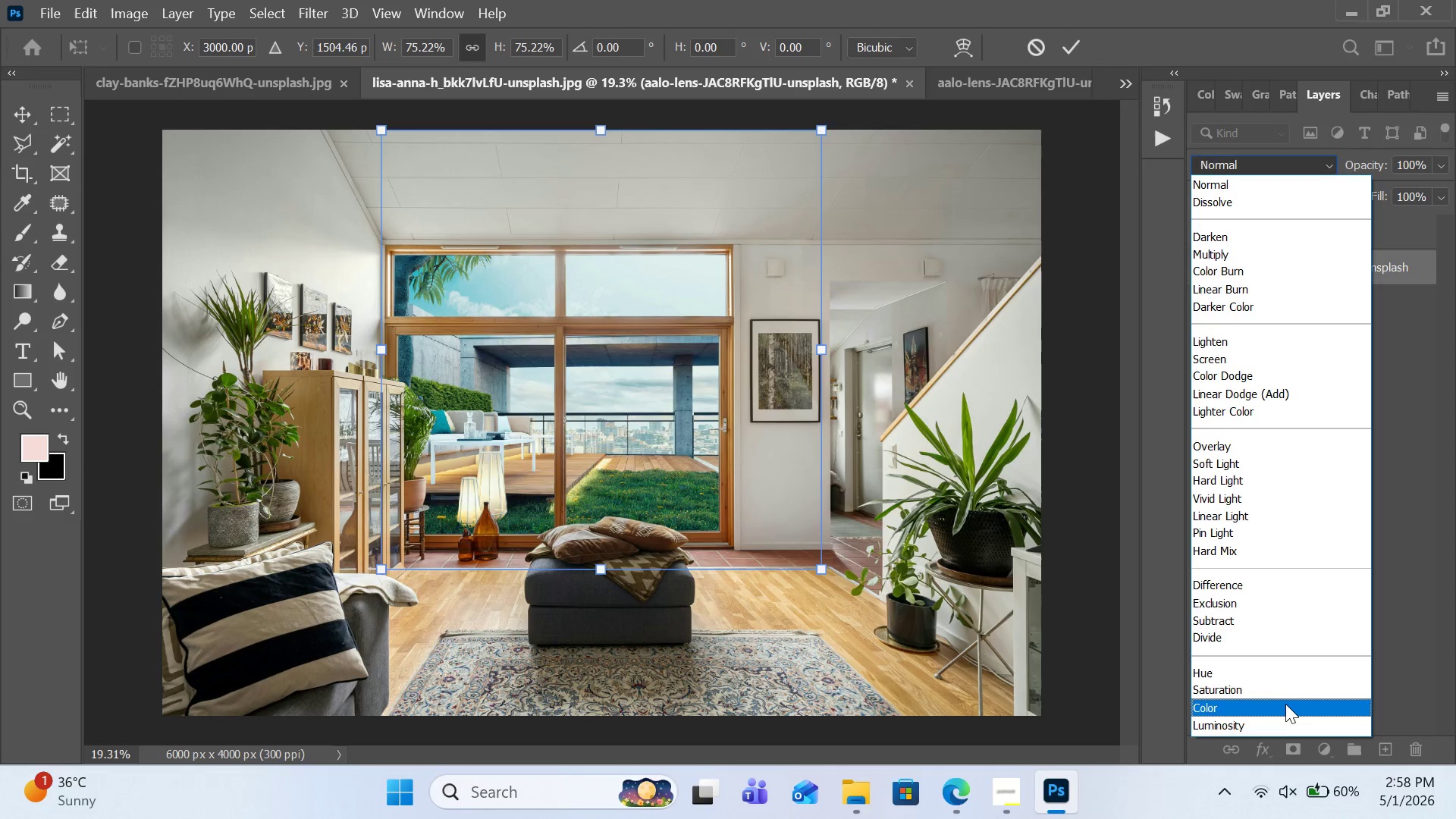 
left_click([1417, 403])
 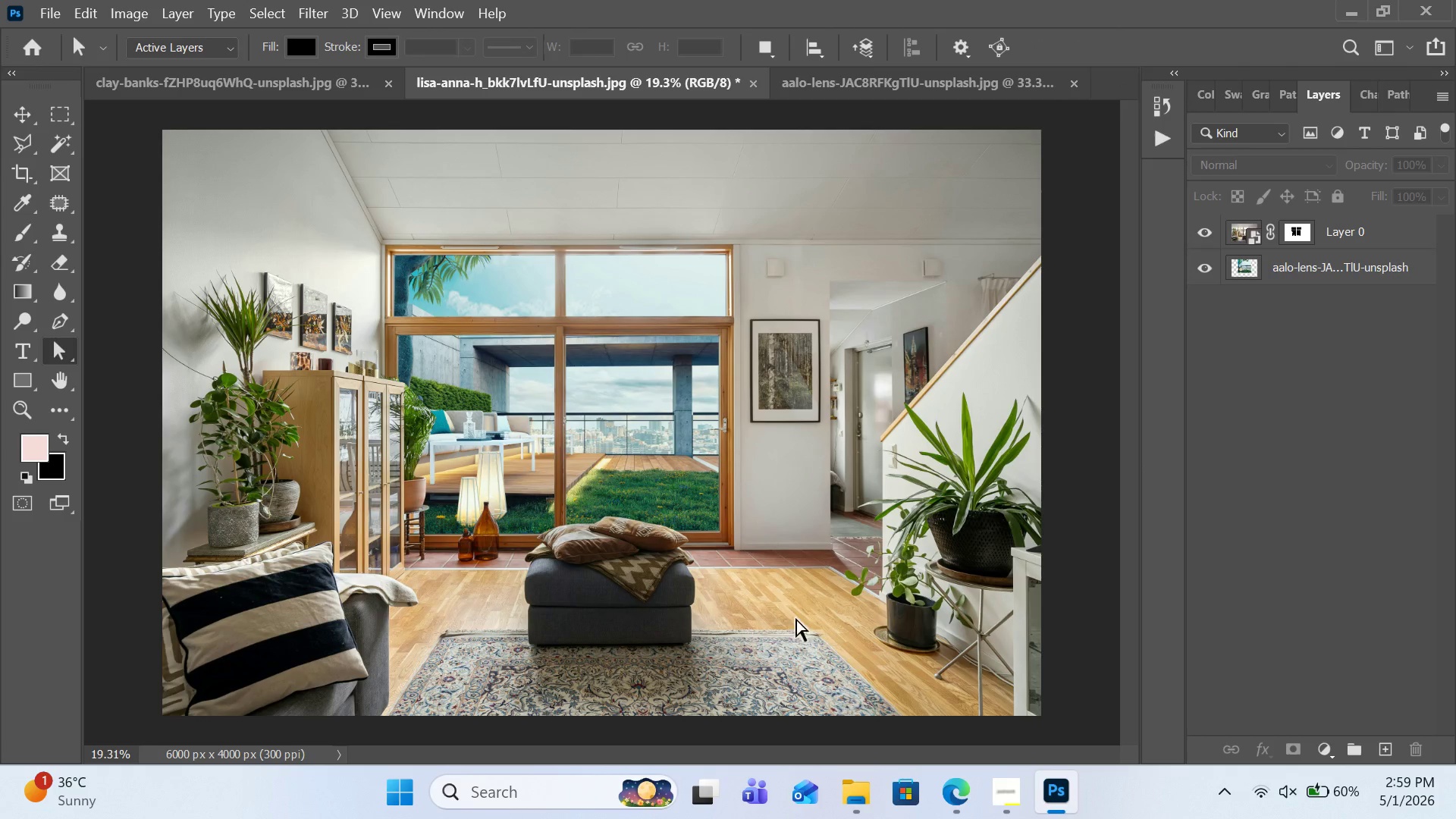 
key(Control+Equal)
 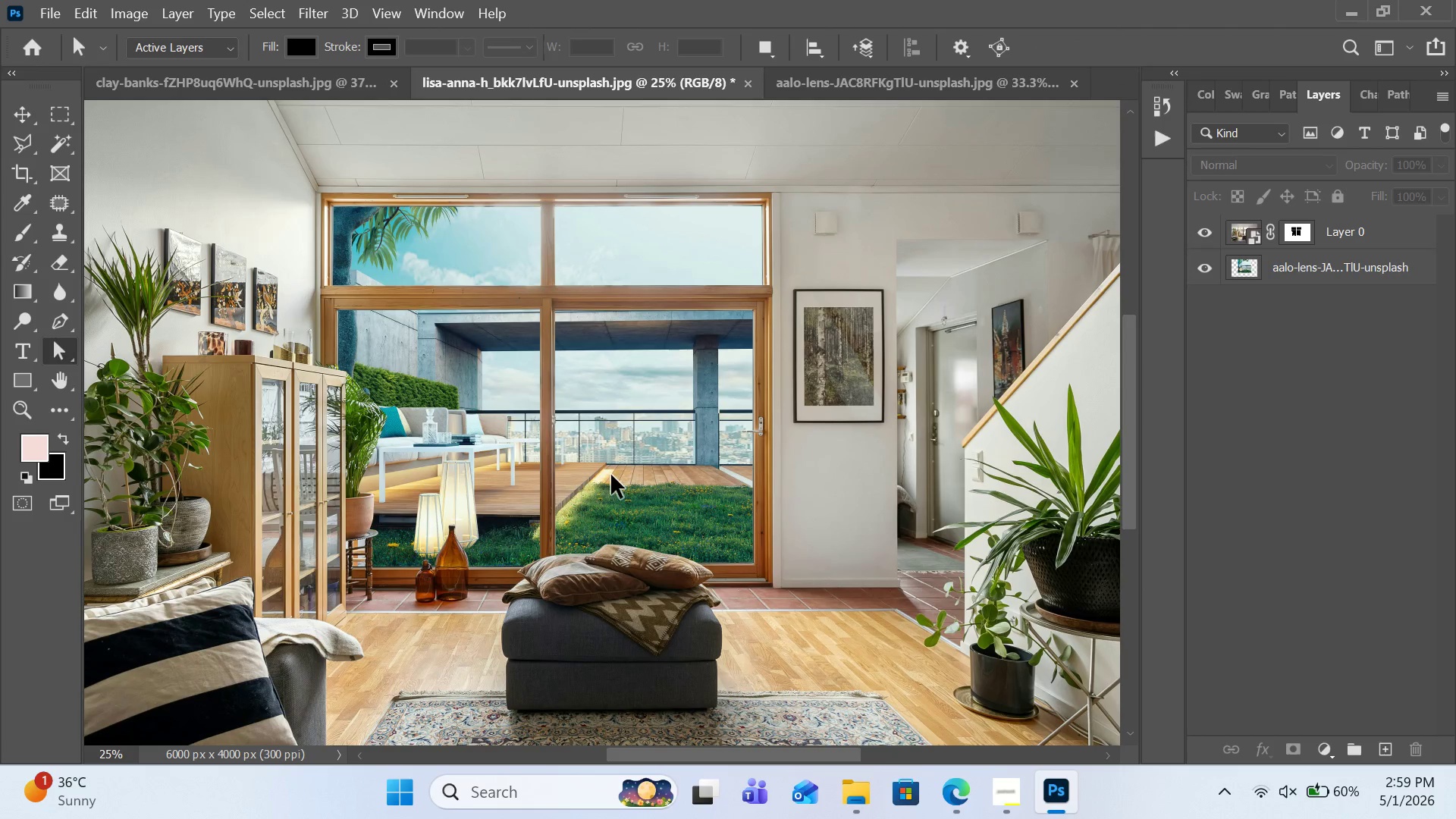 
key(Control+Equal)
 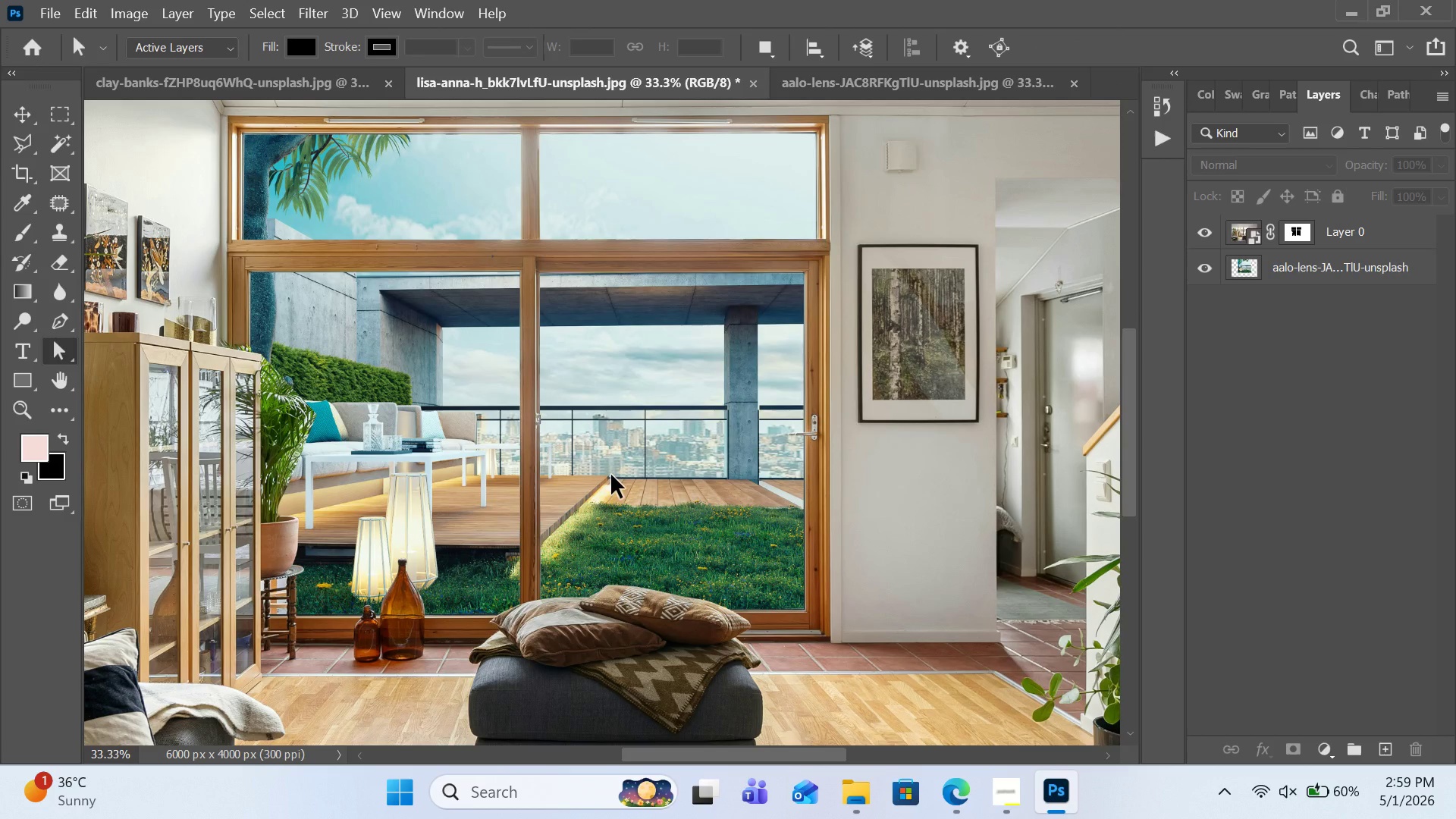 
wait(9.74)
 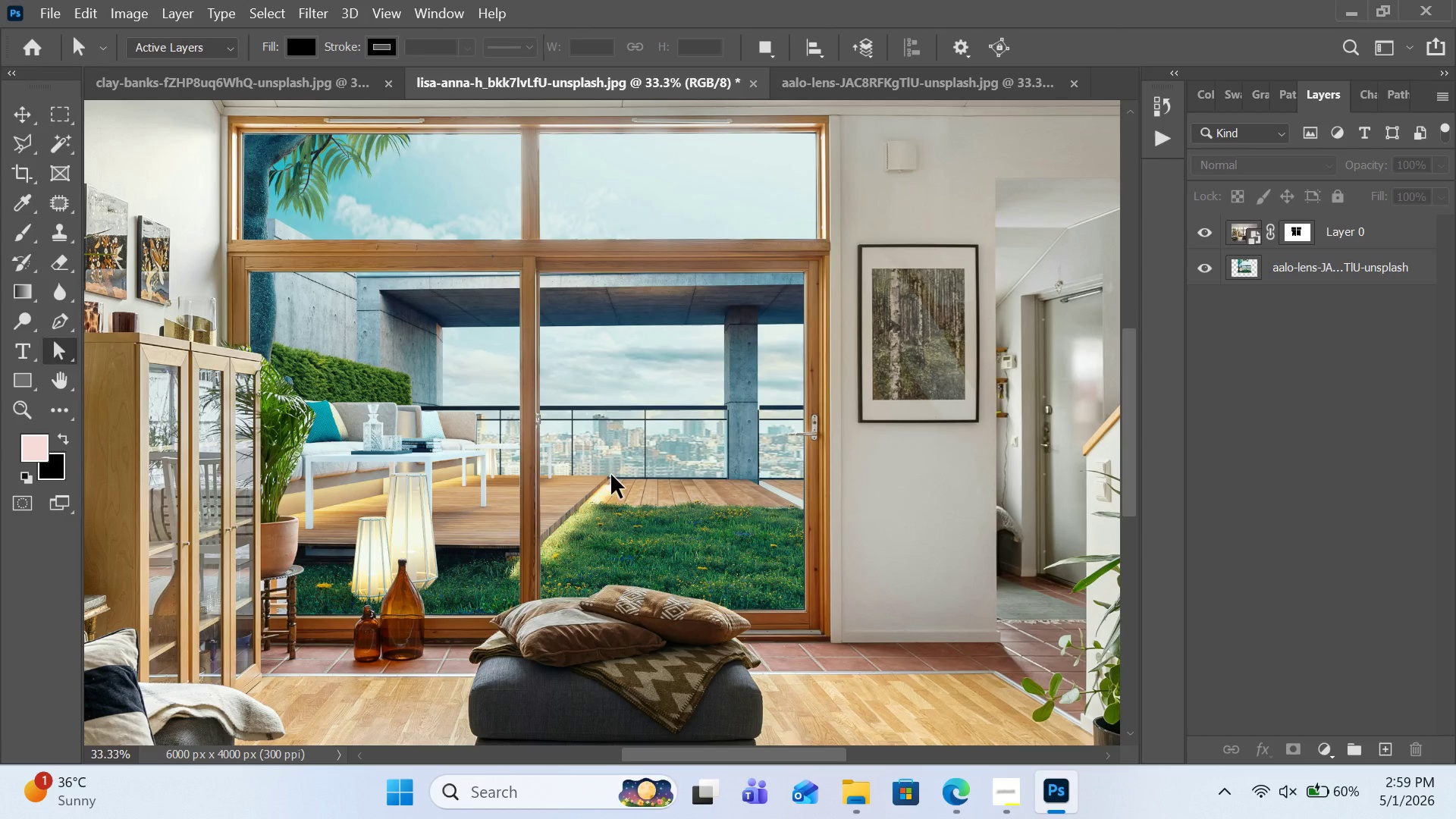 
key(Control+Equal)
 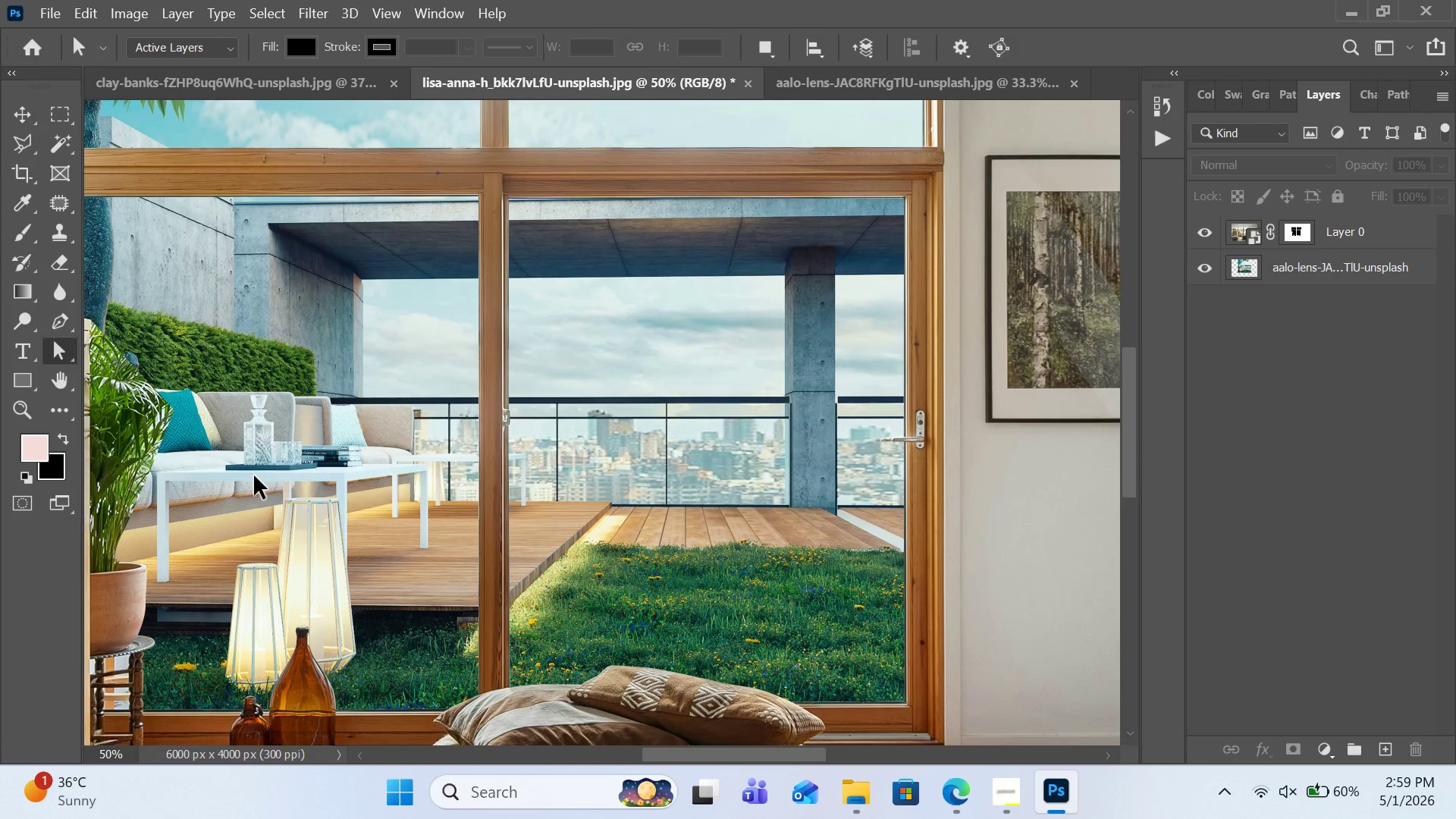 
key(Control+Equal)
 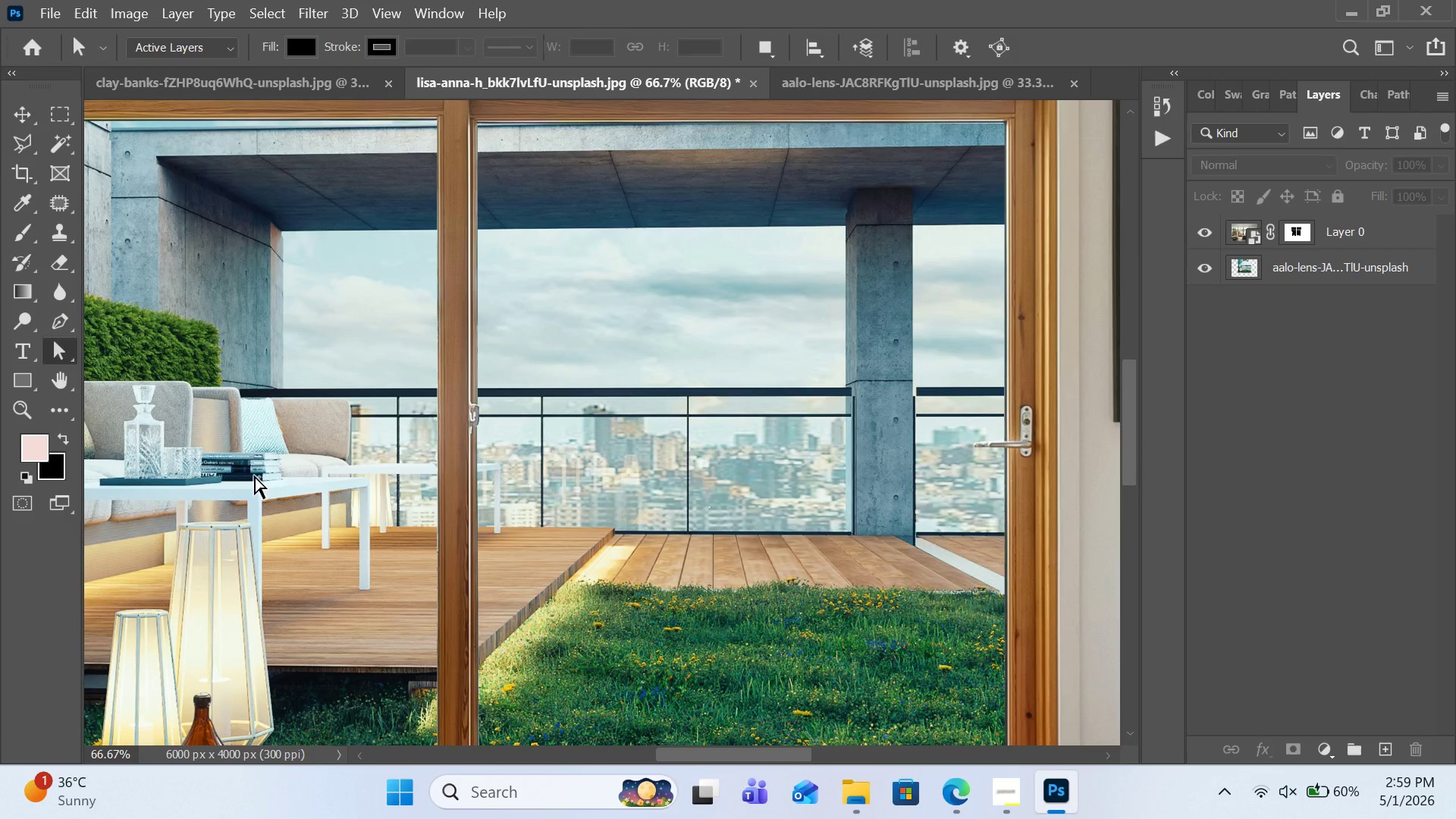 
hold_key(key=H, duration=1.5)
 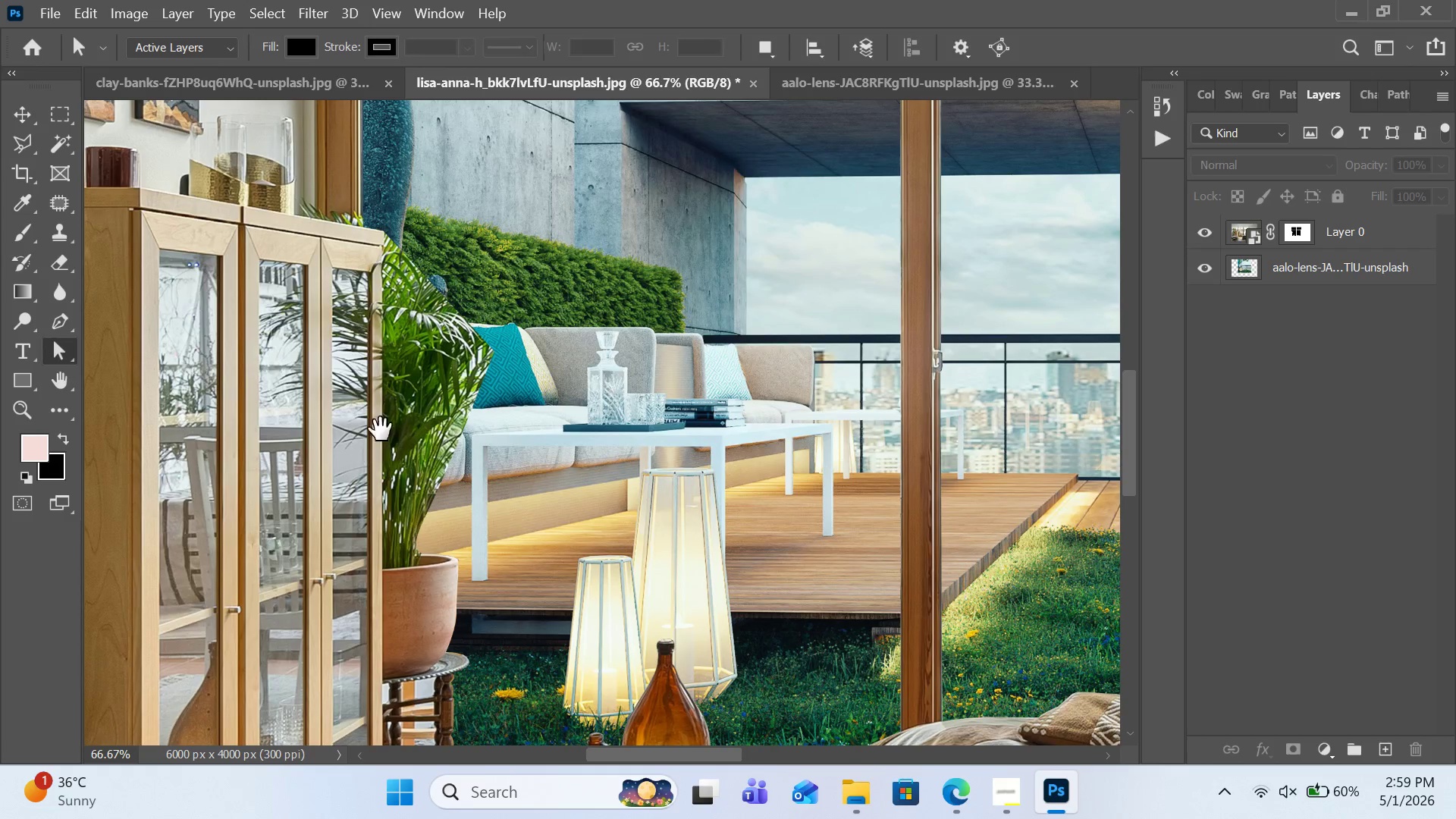 
left_click_drag(start_coordinate=[233, 450], to_coordinate=[337, 448])
 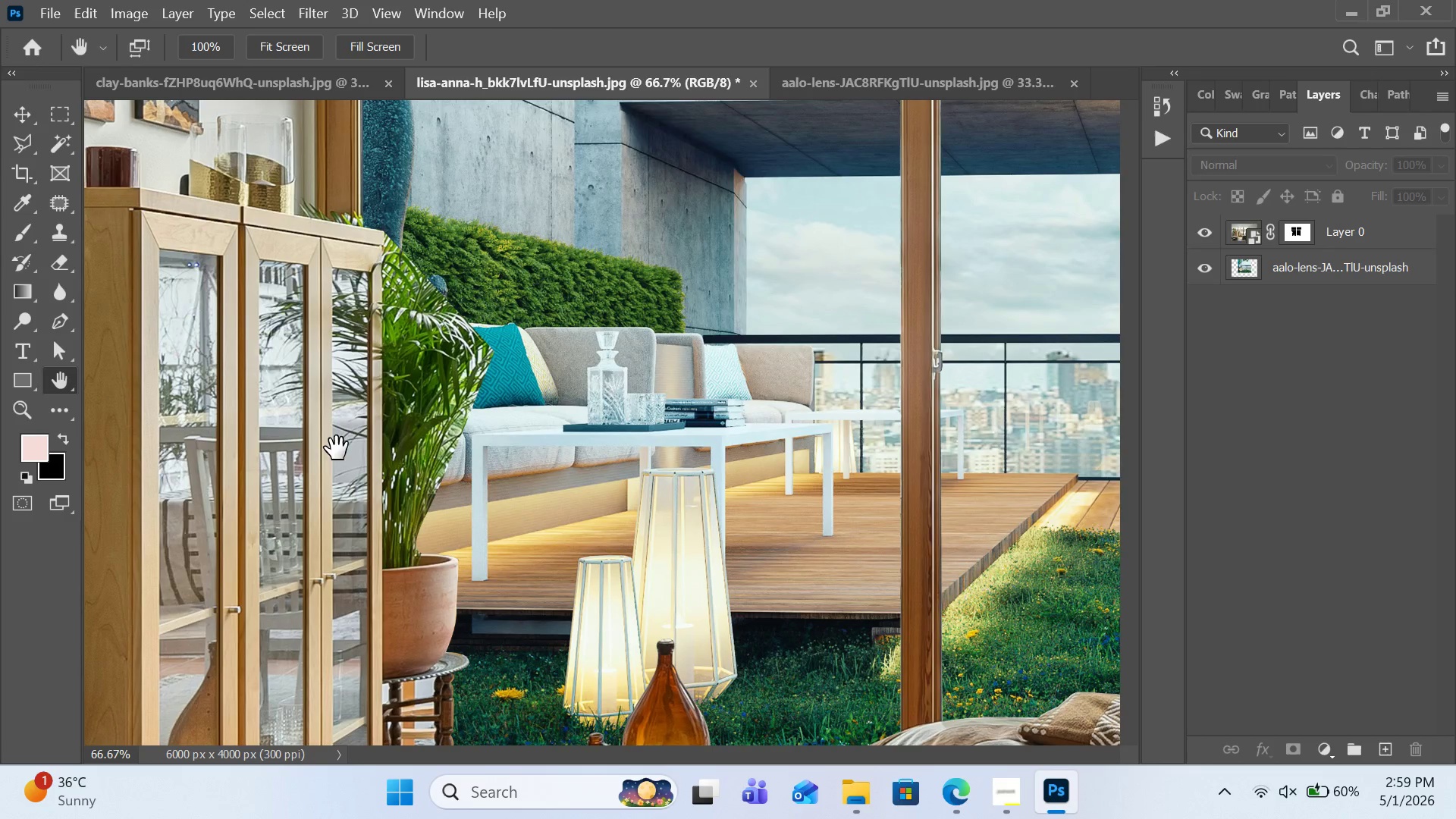 
type(hhhhhhhhhhhhhh)
 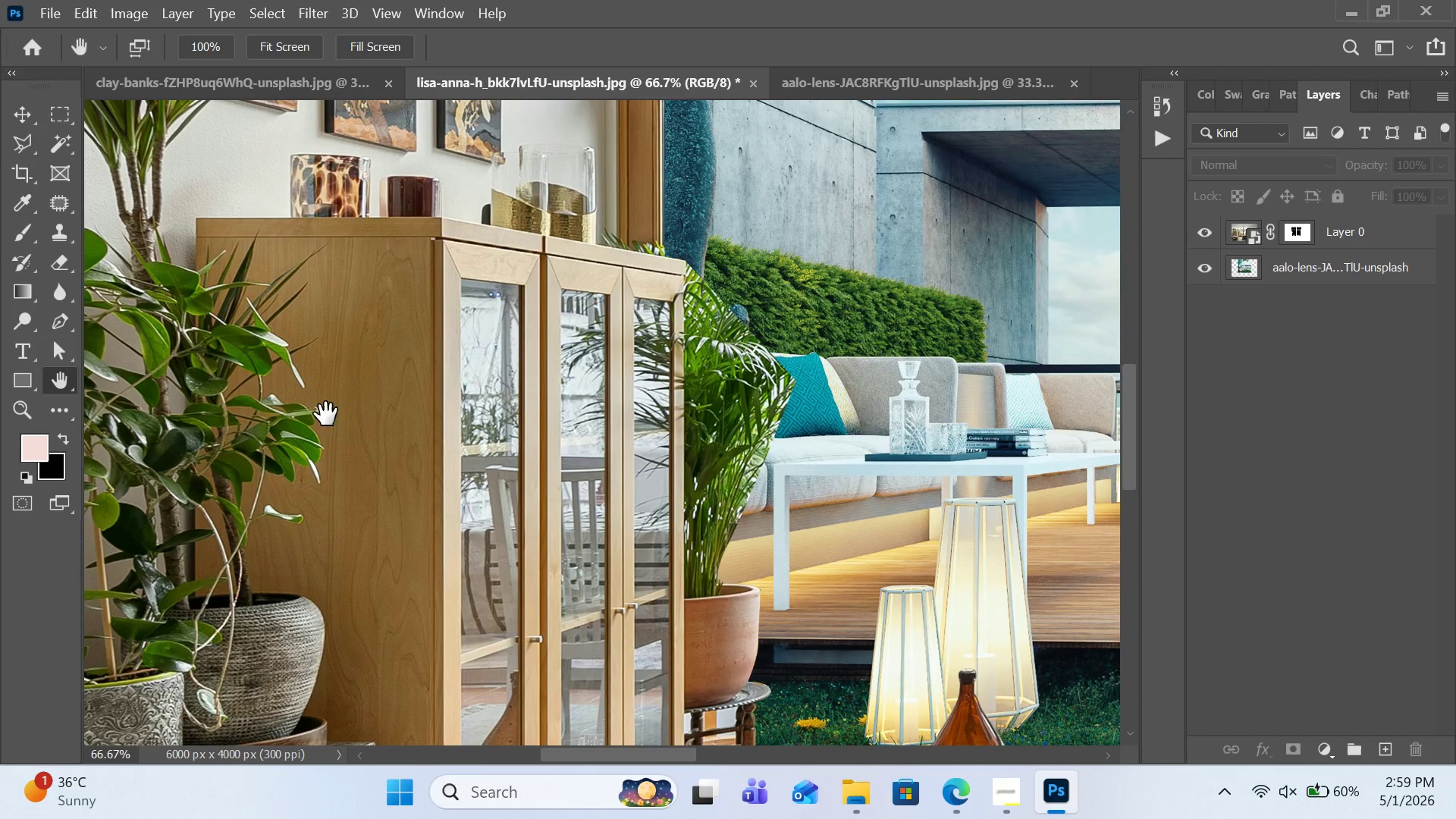 
left_click_drag(start_coordinate=[453, 420], to_coordinate=[311, 429])
 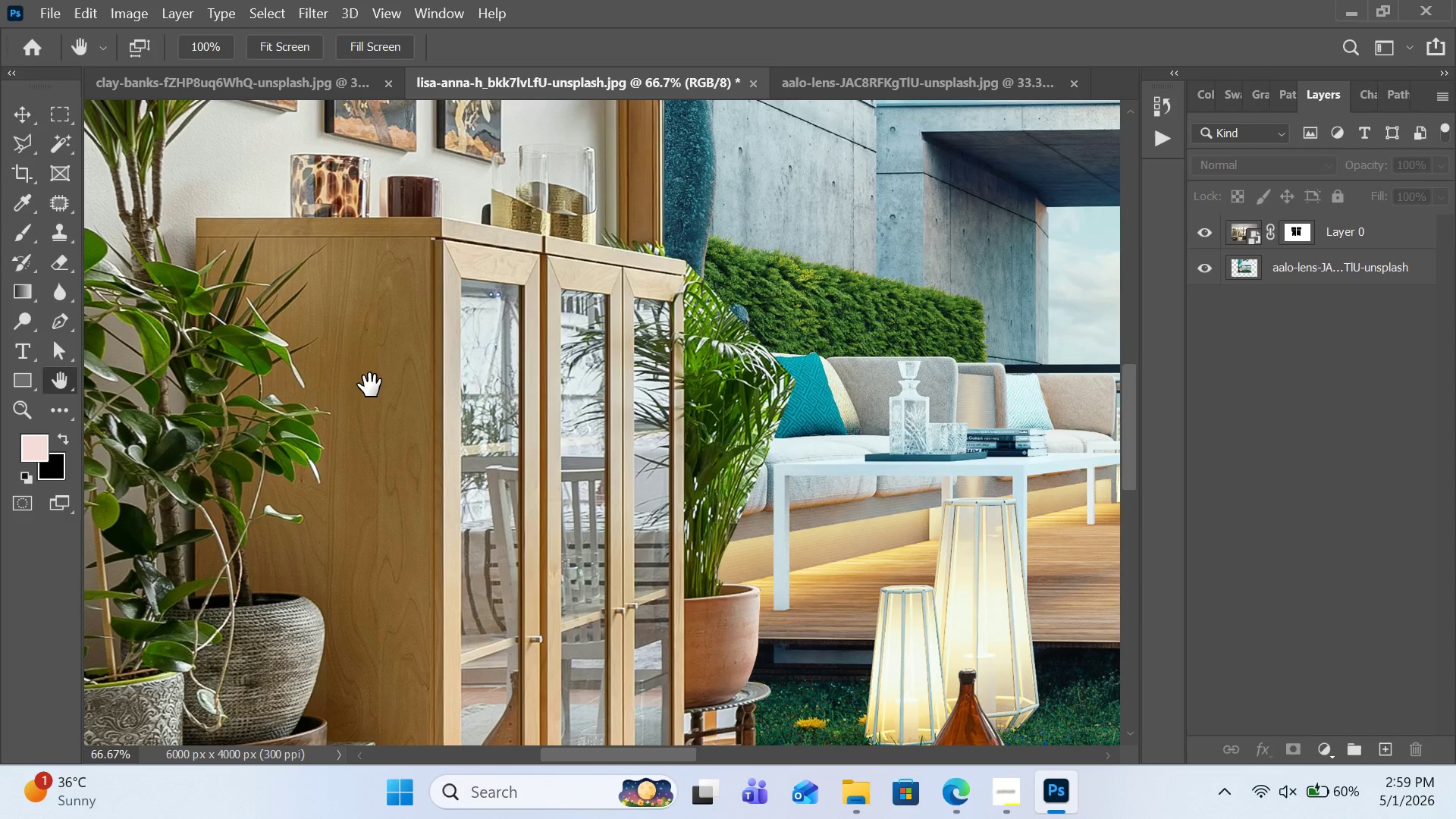 
hold_key(key=Space, duration=1.39)
 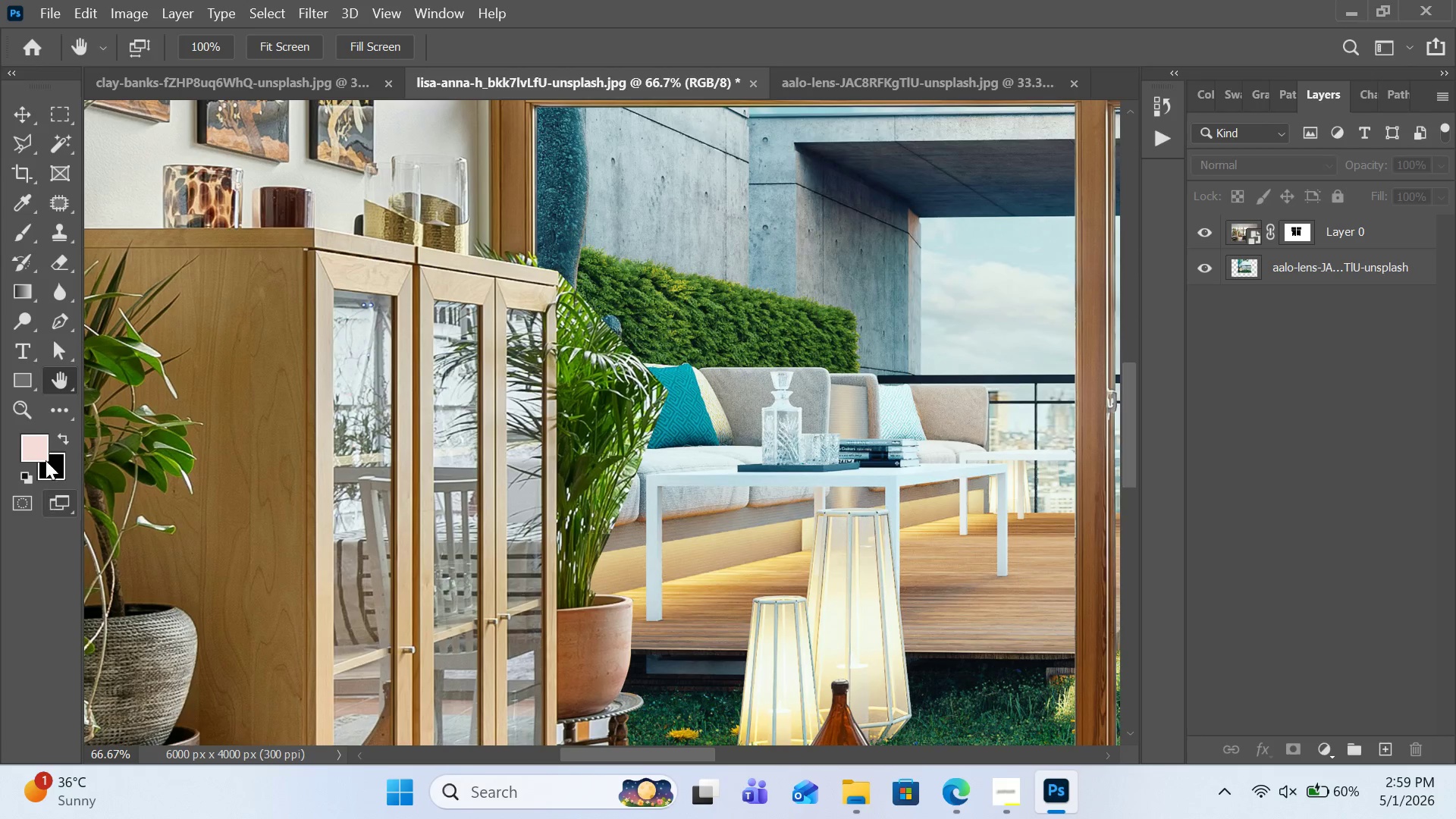 
left_click_drag(start_coordinate=[394, 387], to_coordinate=[337, 397])
 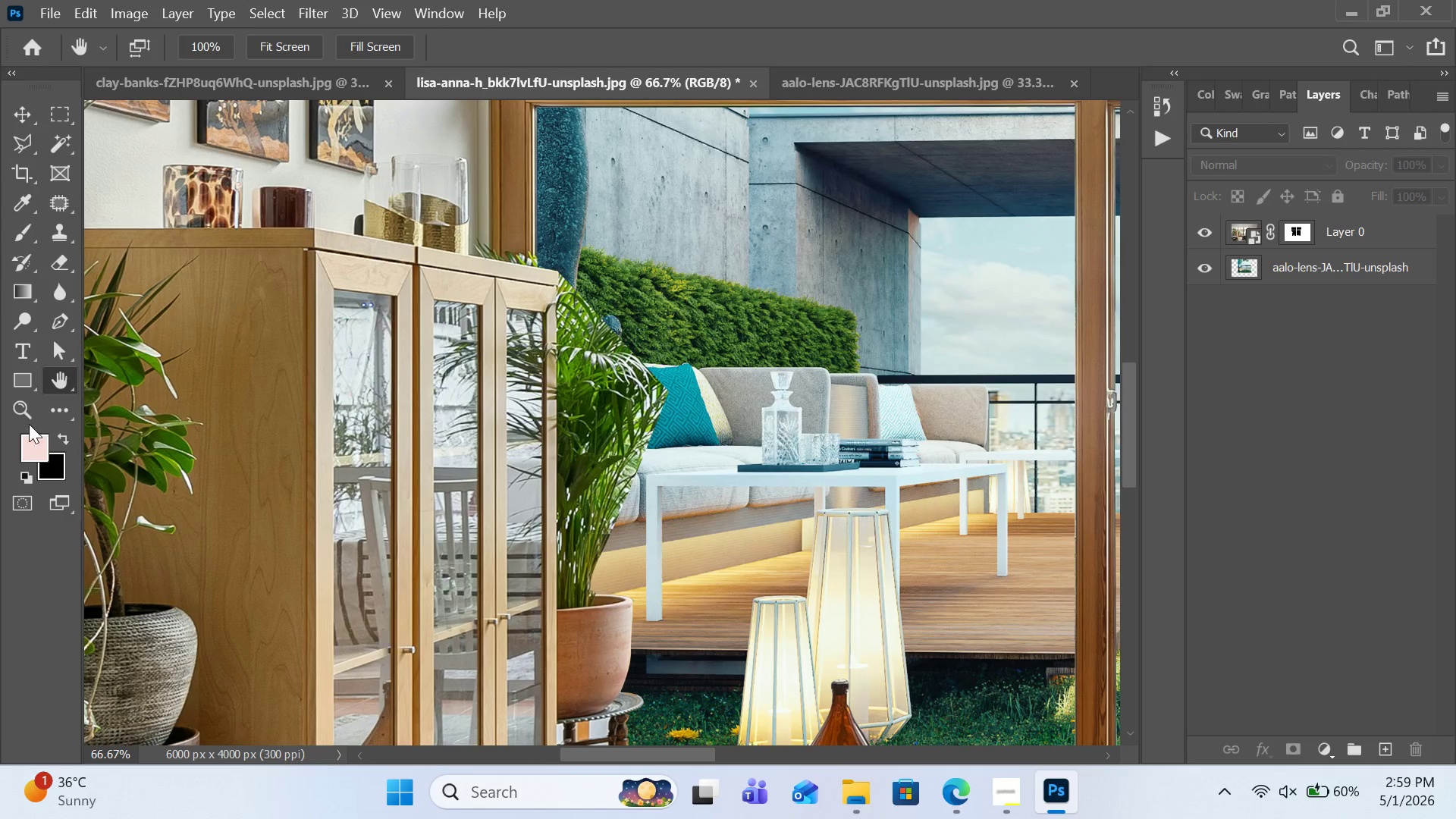 
left_click([19, 410])
 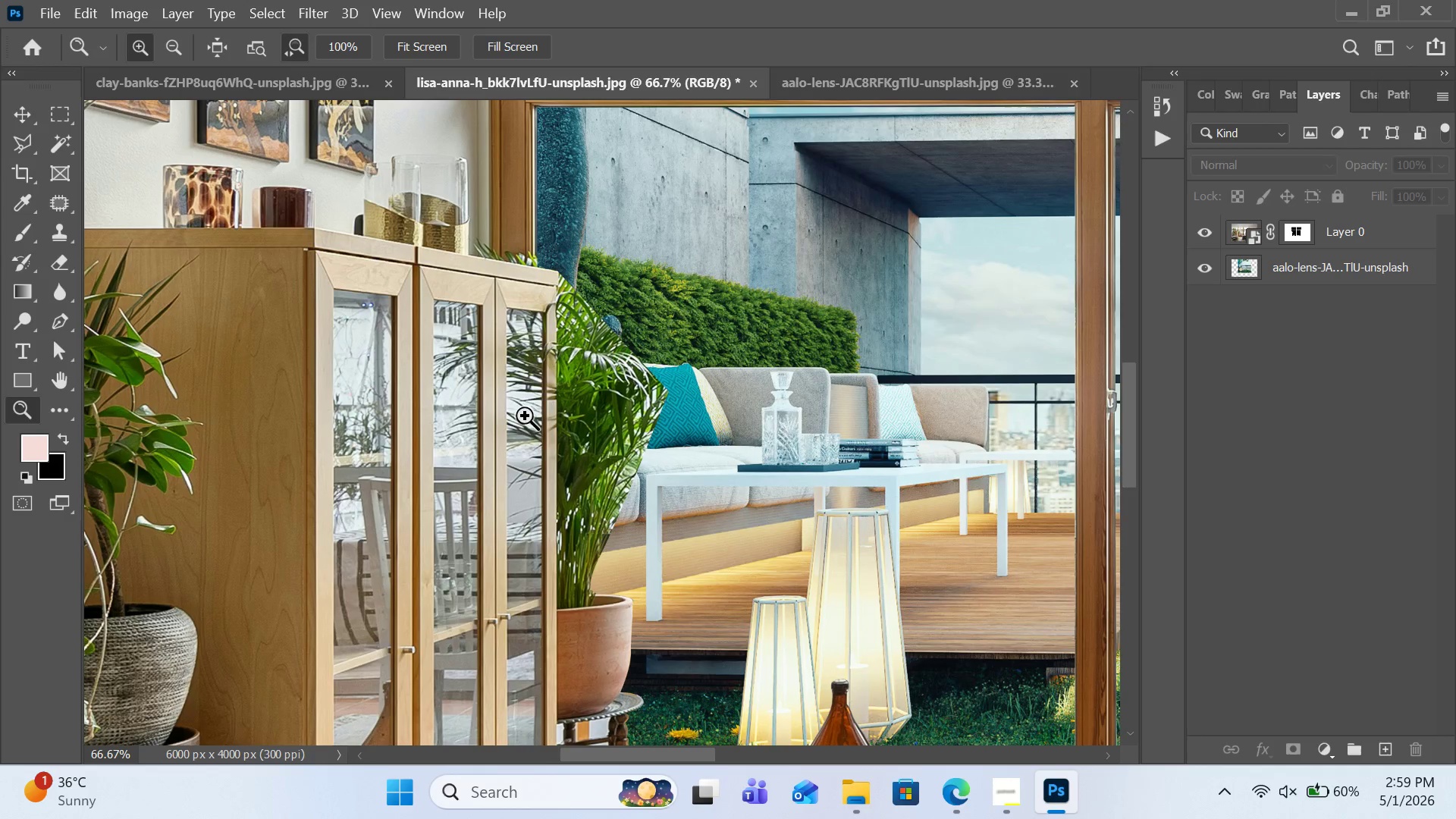 
left_click([557, 416])
 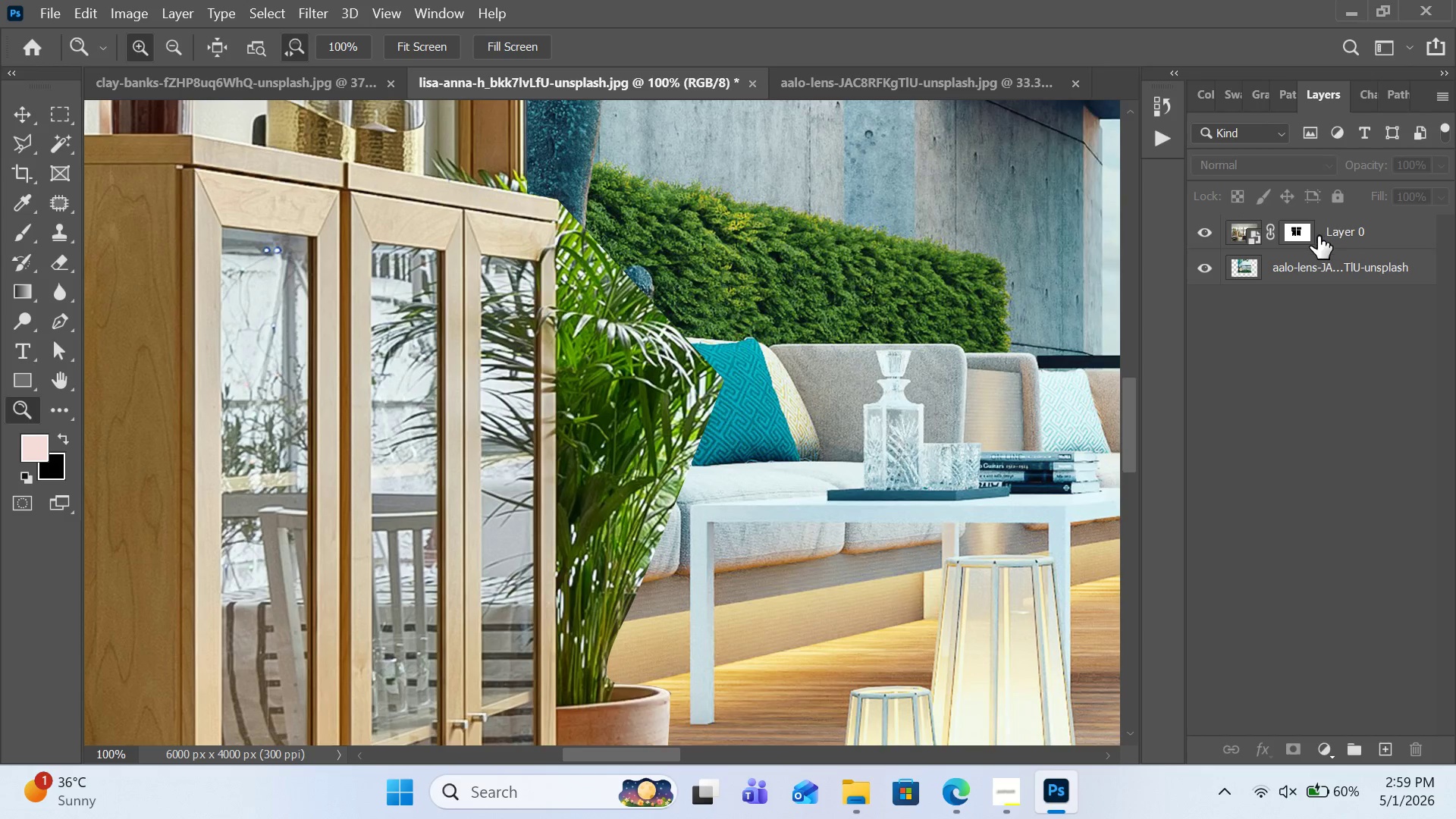 
left_click([1285, 235])
 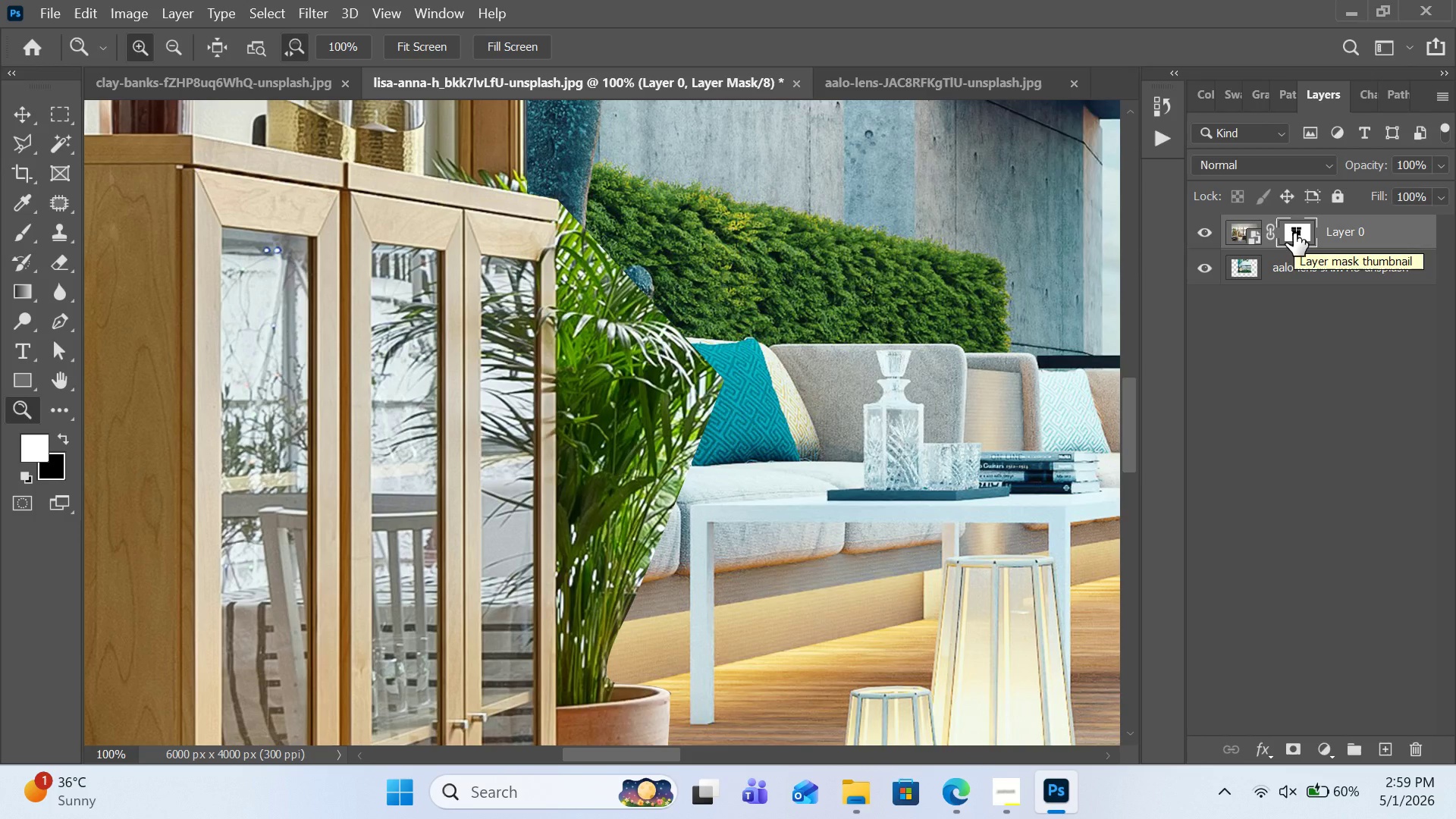 
double_click([1294, 233])
 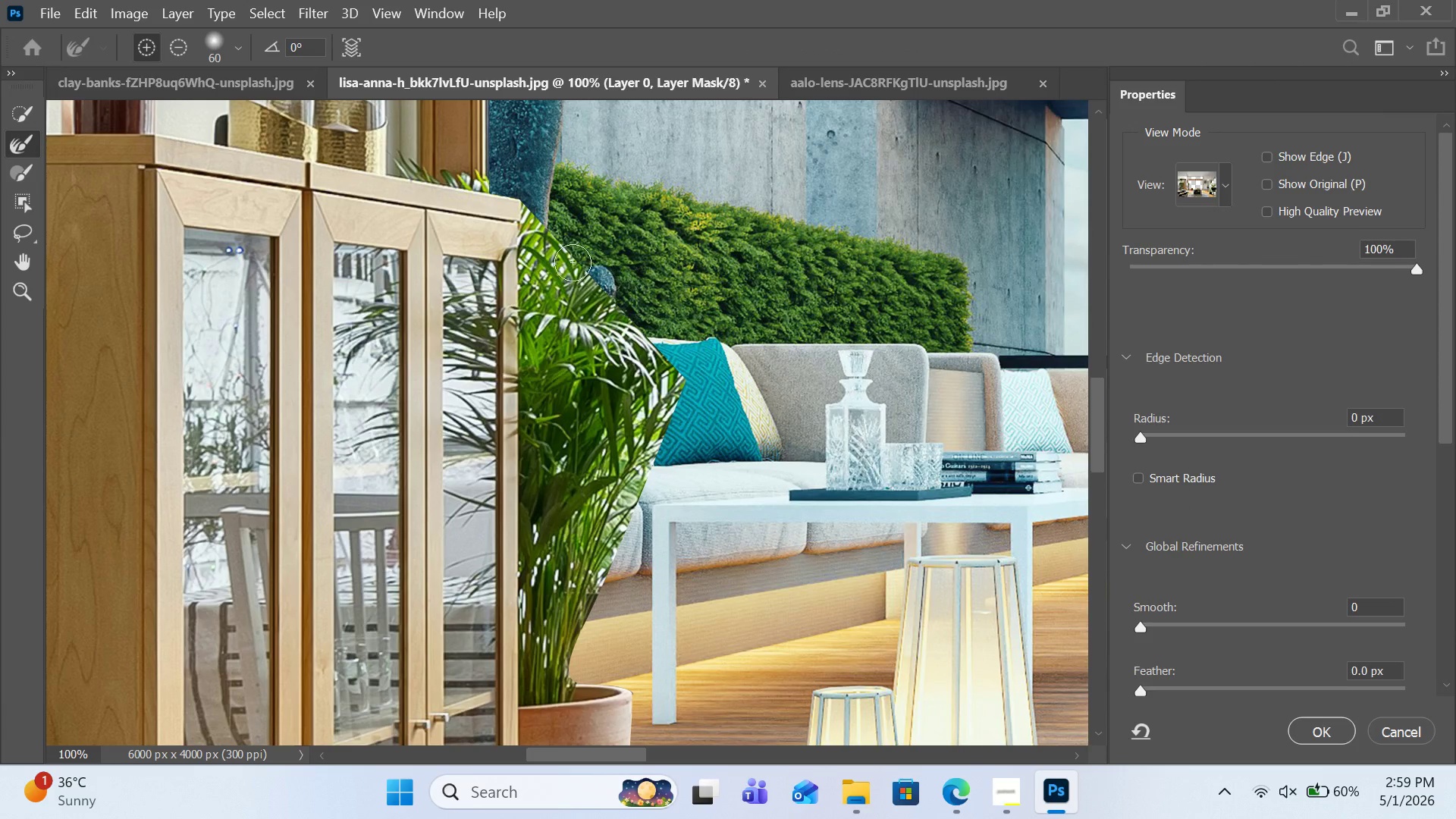 
wait(5.12)
 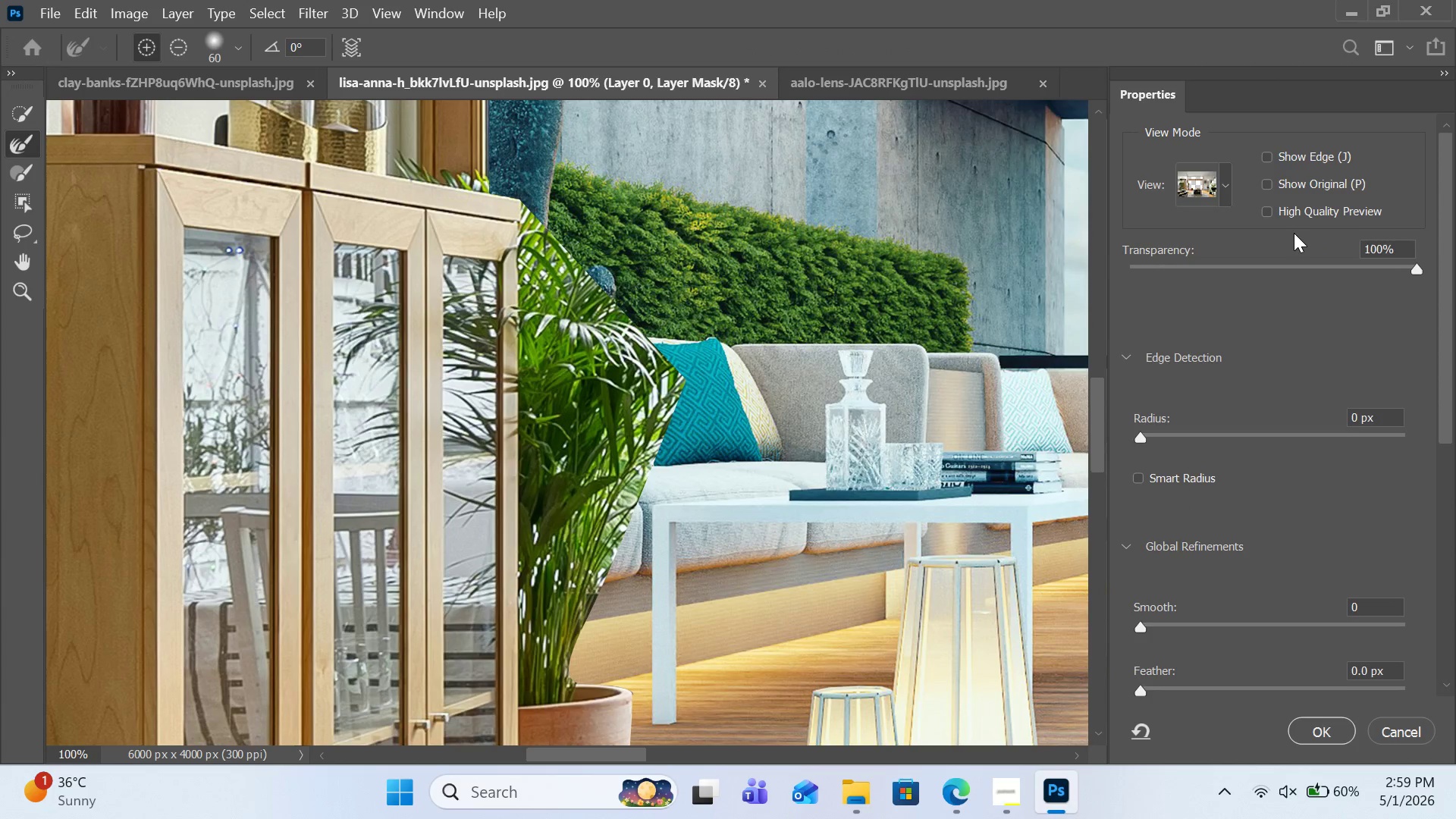 
left_click_drag(start_coordinate=[546, 240], to_coordinate=[583, 628])
 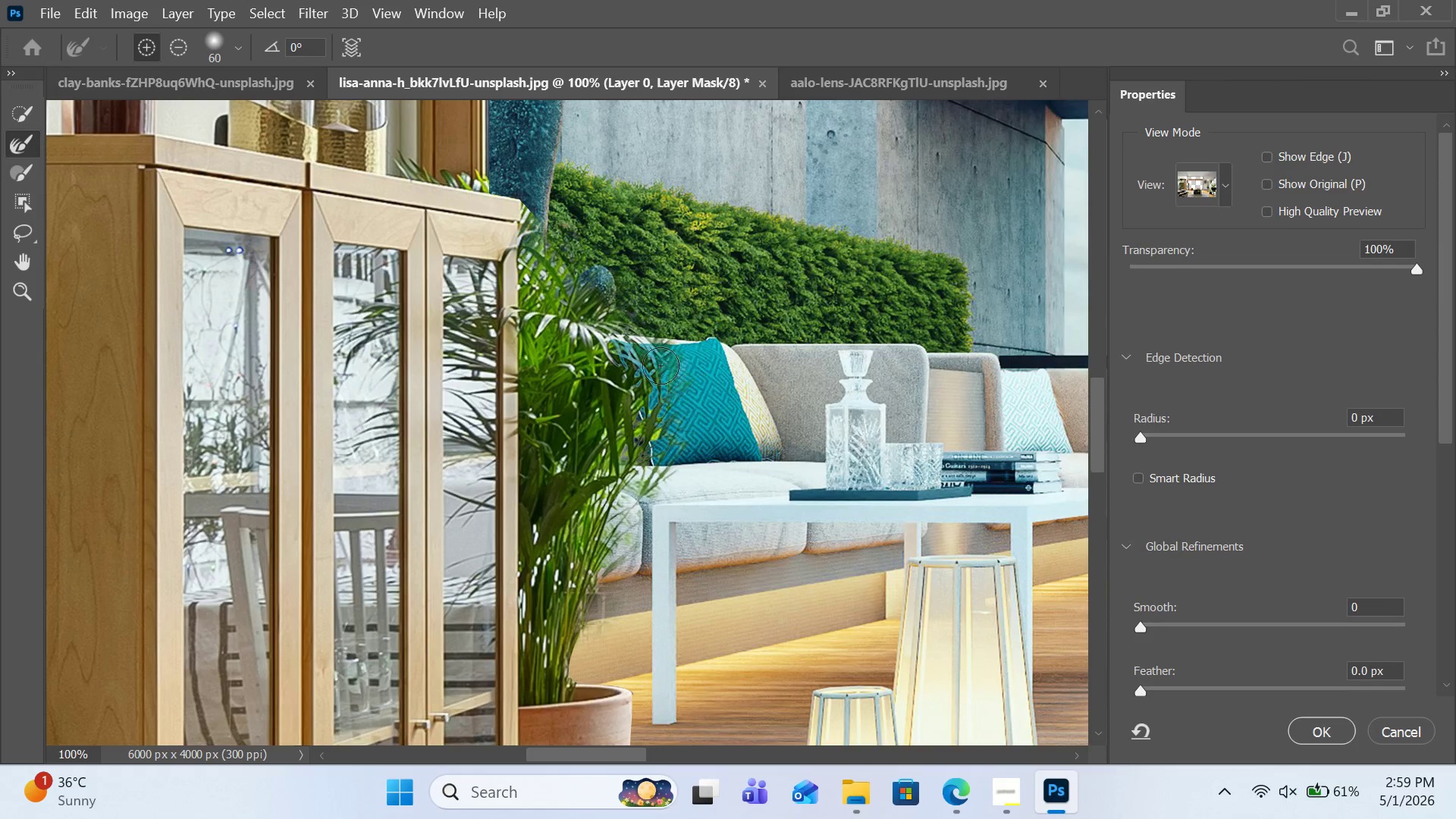 
left_click_drag(start_coordinate=[628, 318], to_coordinate=[698, 394])
 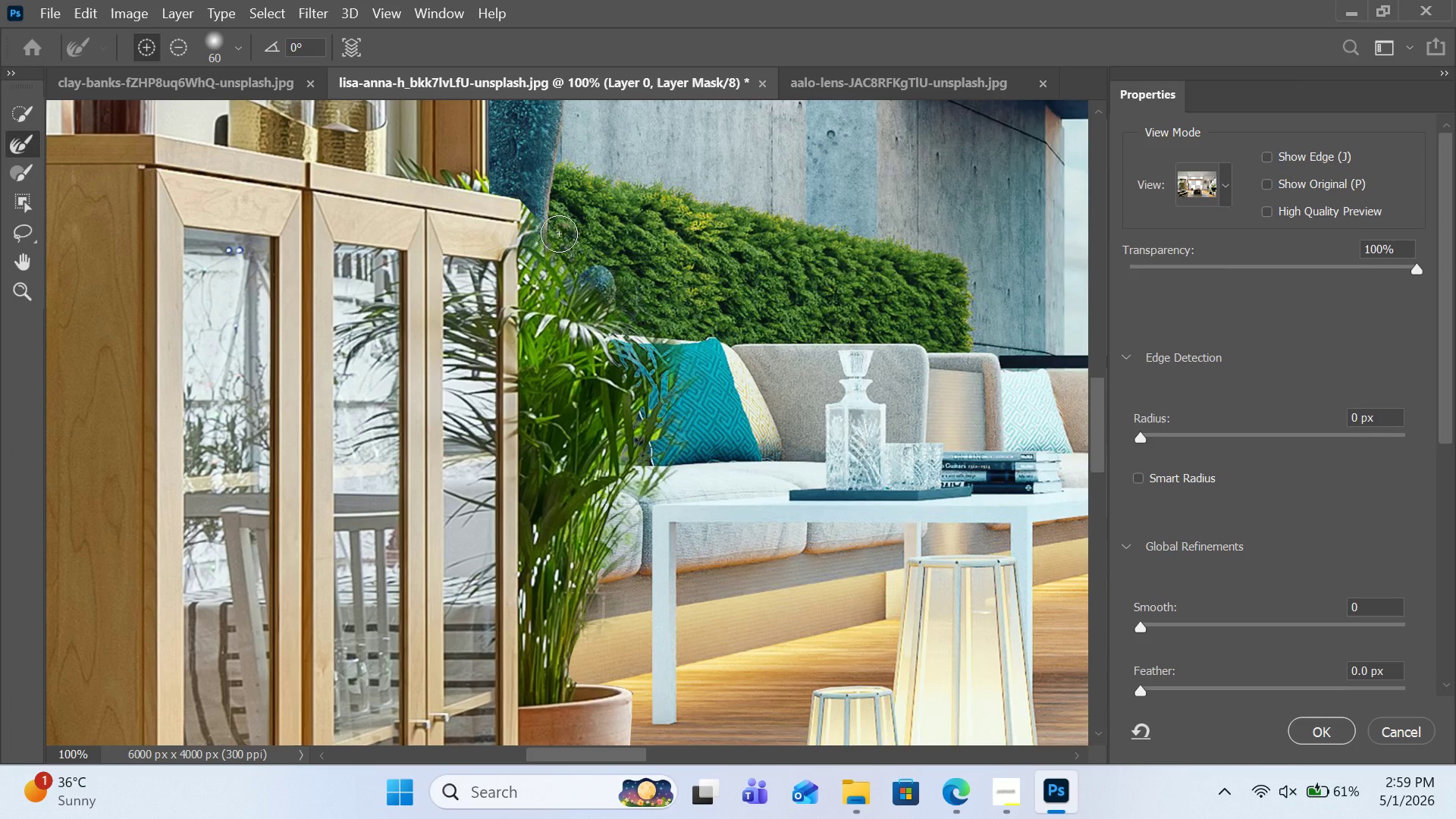 
scroll: coordinate [560, 234], scroll_direction: up, amount: 7.0
 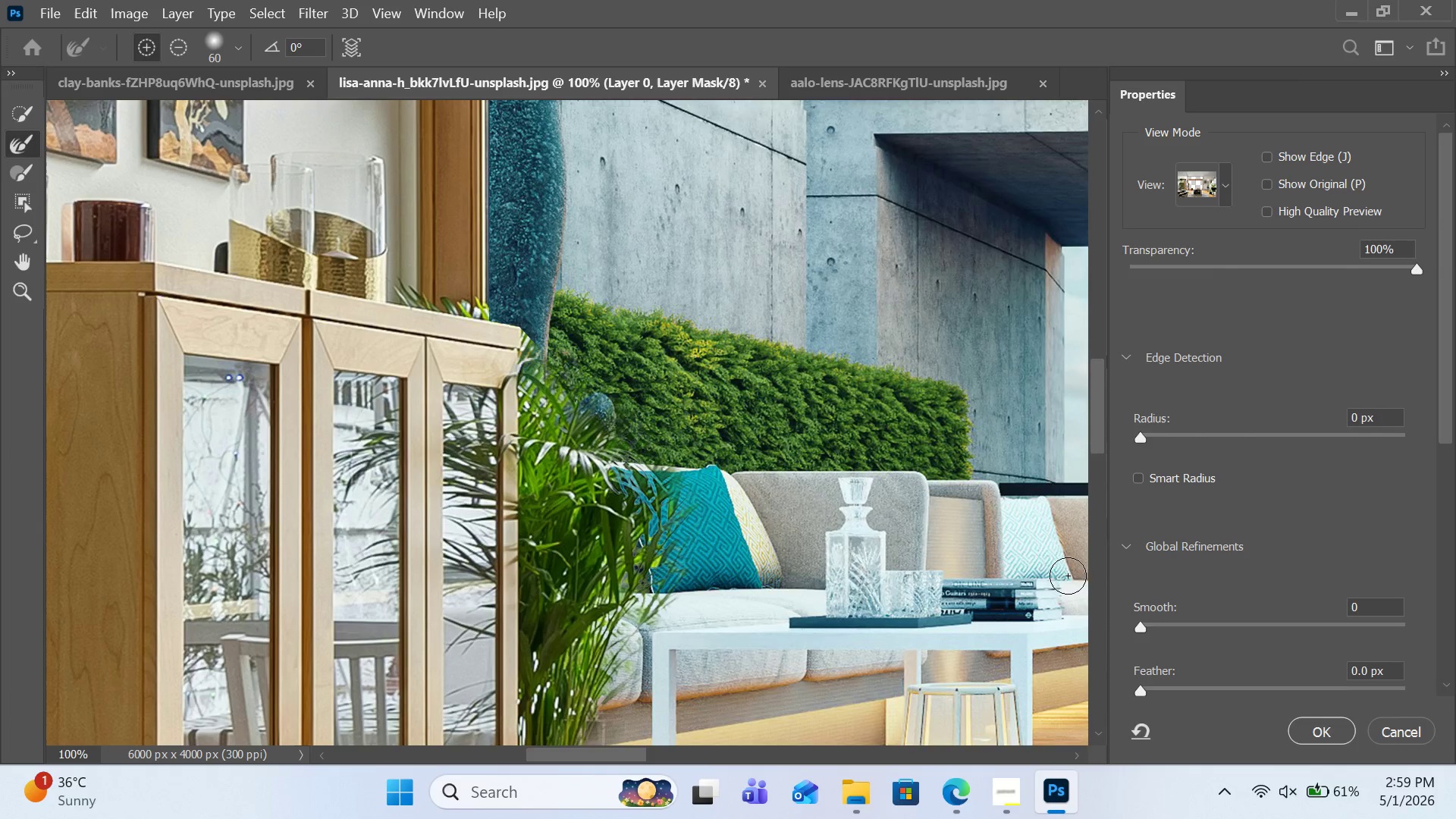 
scroll: coordinate [1070, 578], scroll_direction: down, amount: 3.0
 